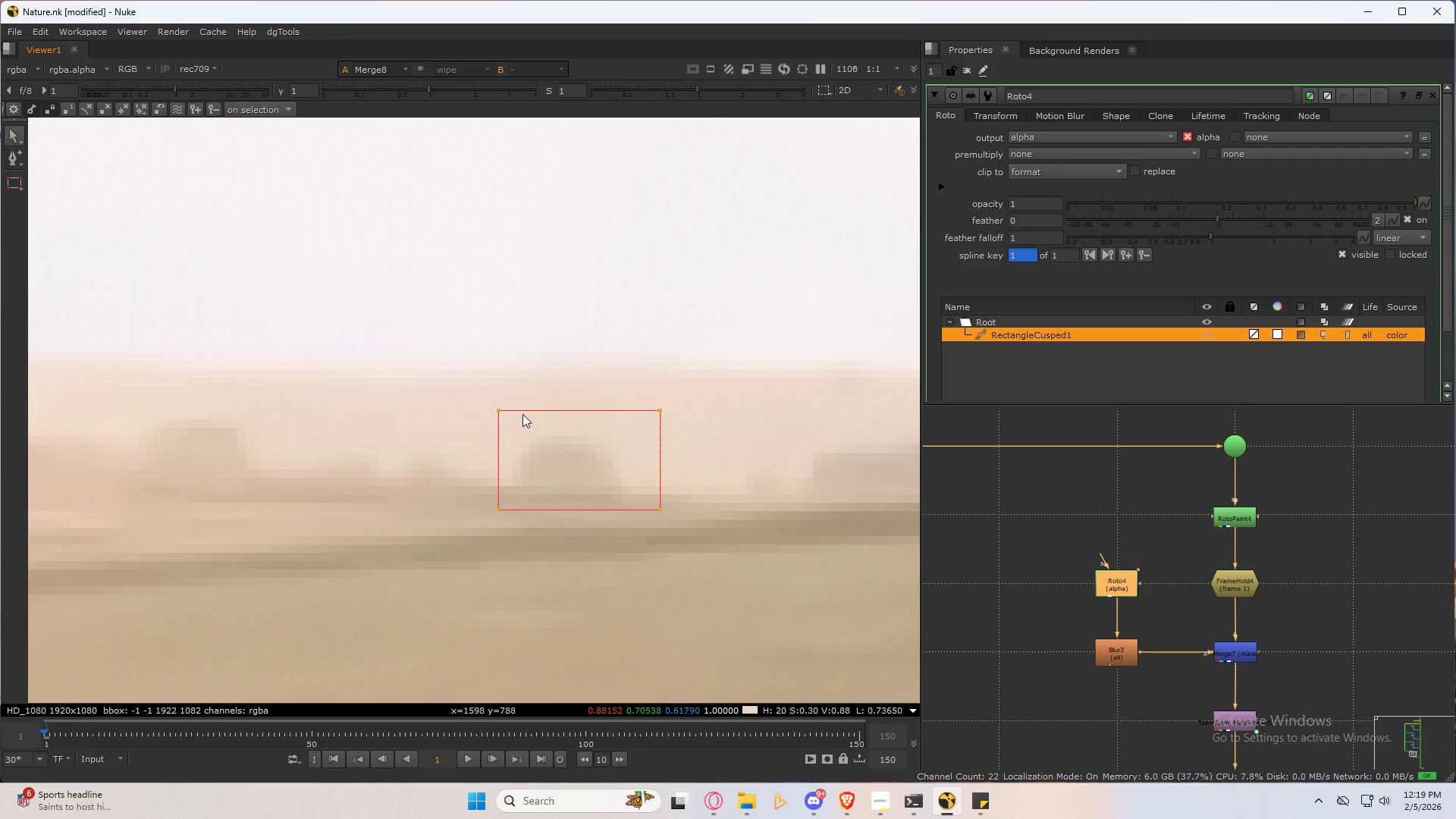 
left_click_drag(start_coordinate=[447, 399], to_coordinate=[711, 529])
 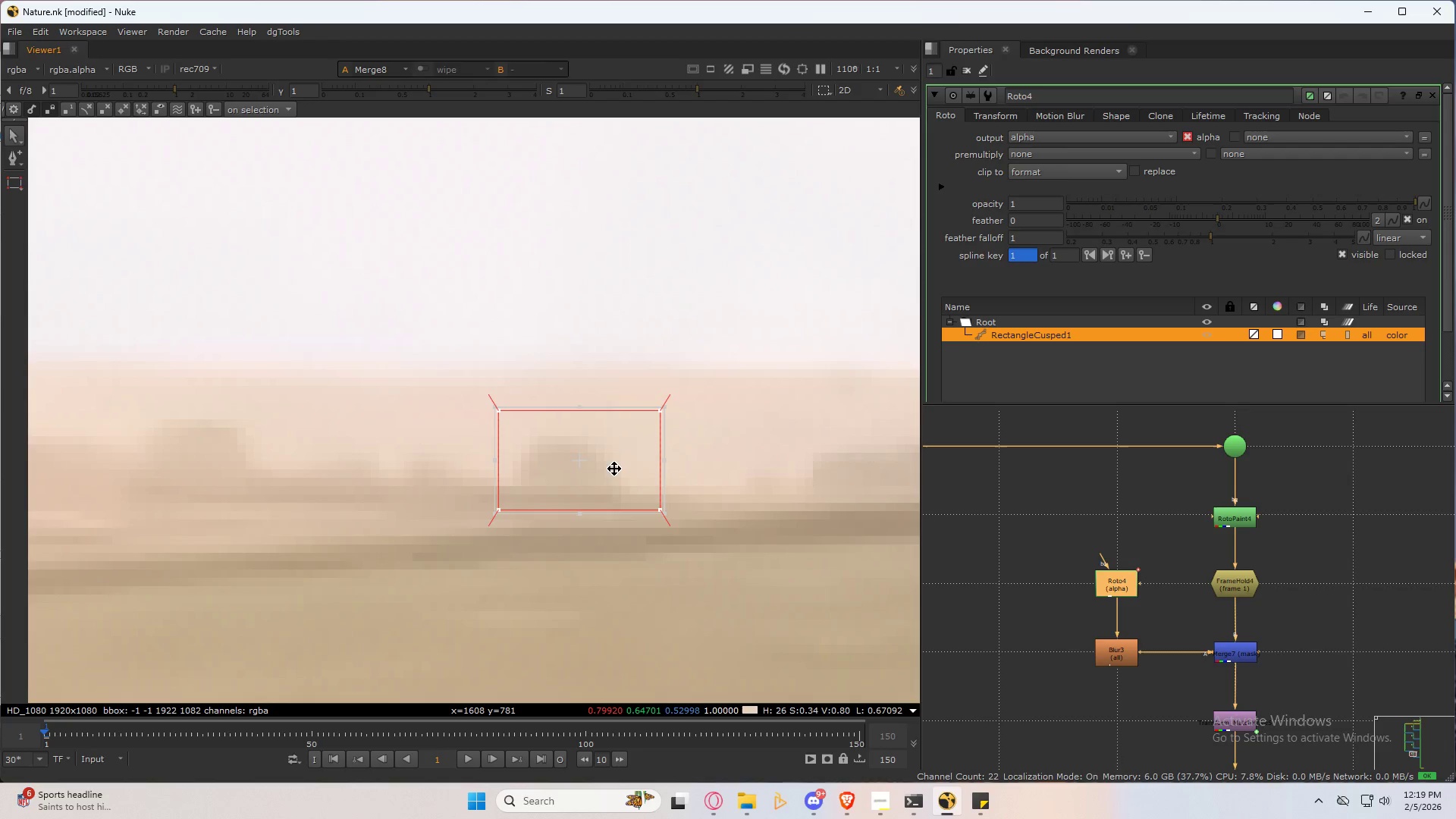 
left_click_drag(start_coordinate=[613, 467], to_coordinate=[601, 466])
 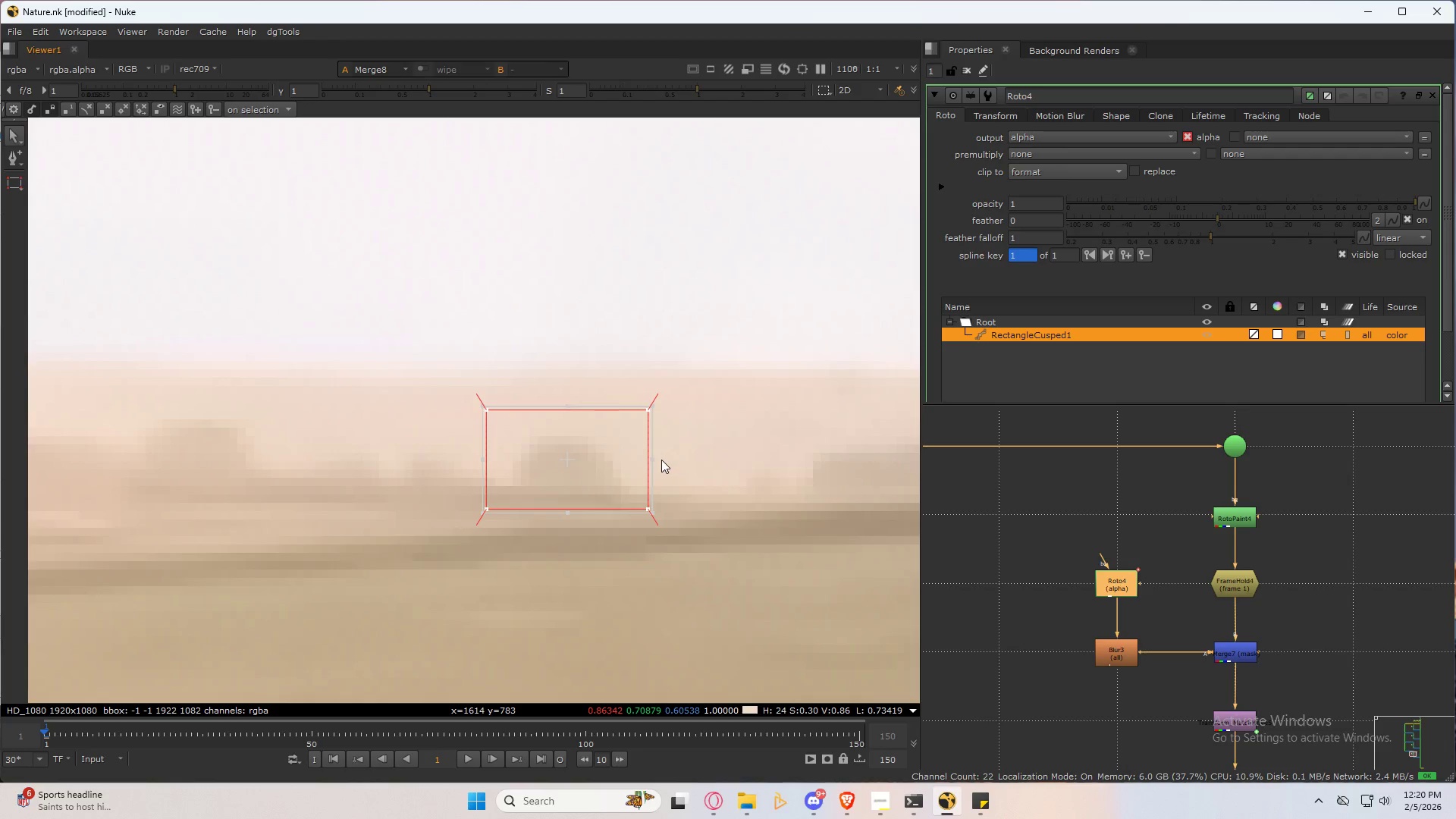 
left_click_drag(start_coordinate=[657, 461], to_coordinate=[676, 462])
 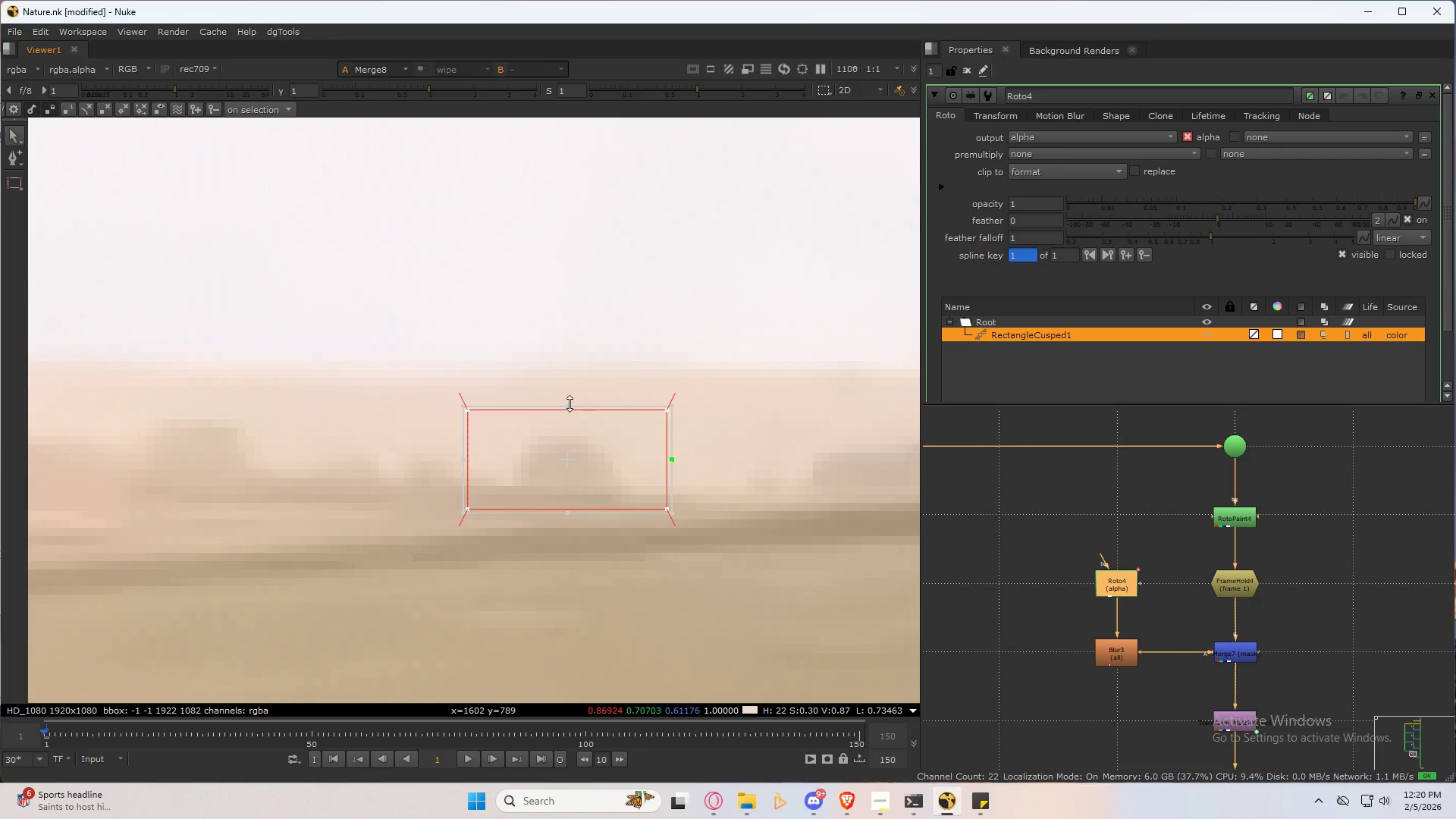 
left_click_drag(start_coordinate=[568, 403], to_coordinate=[572, 386])
 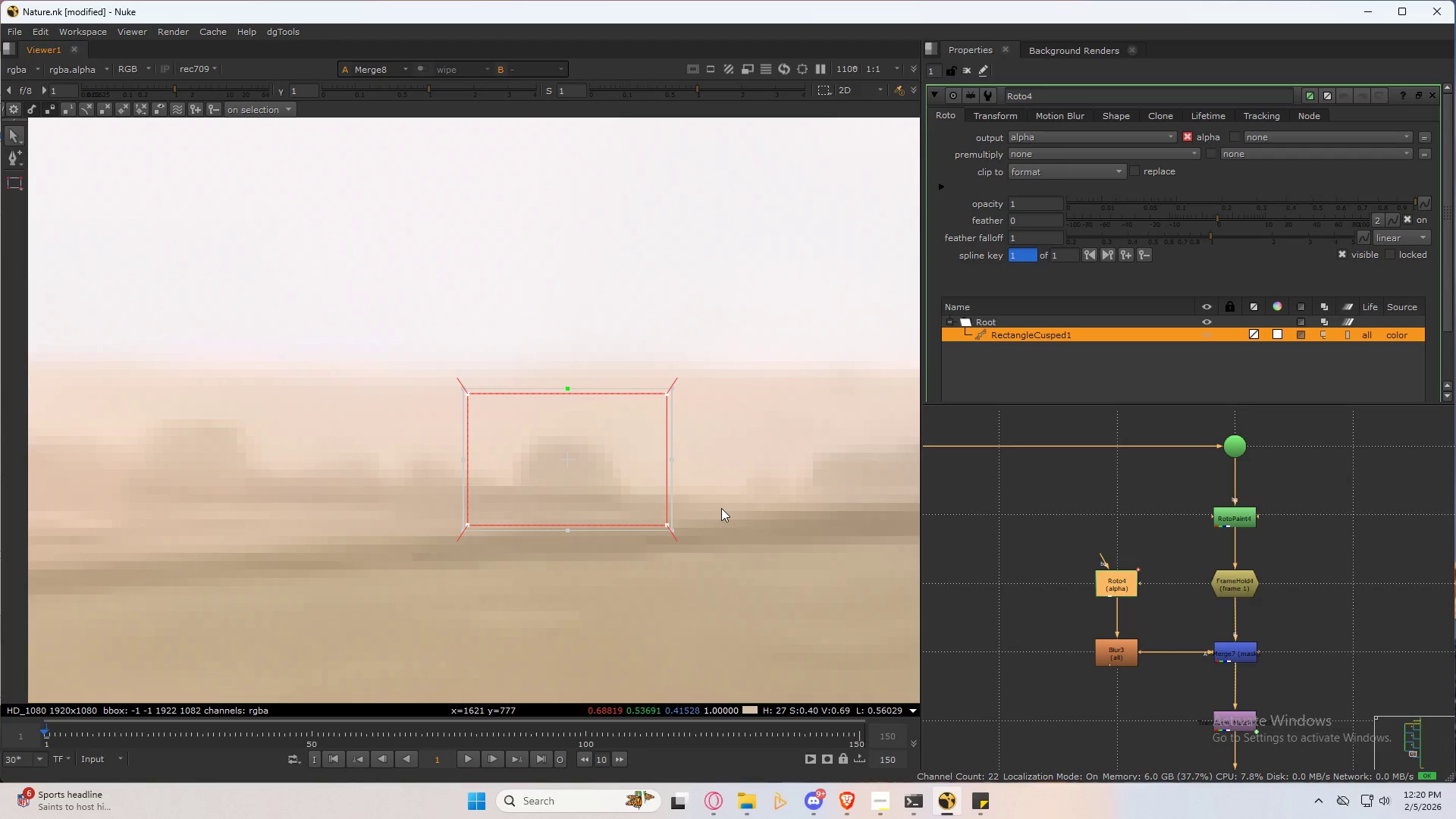 
left_click([716, 522])
 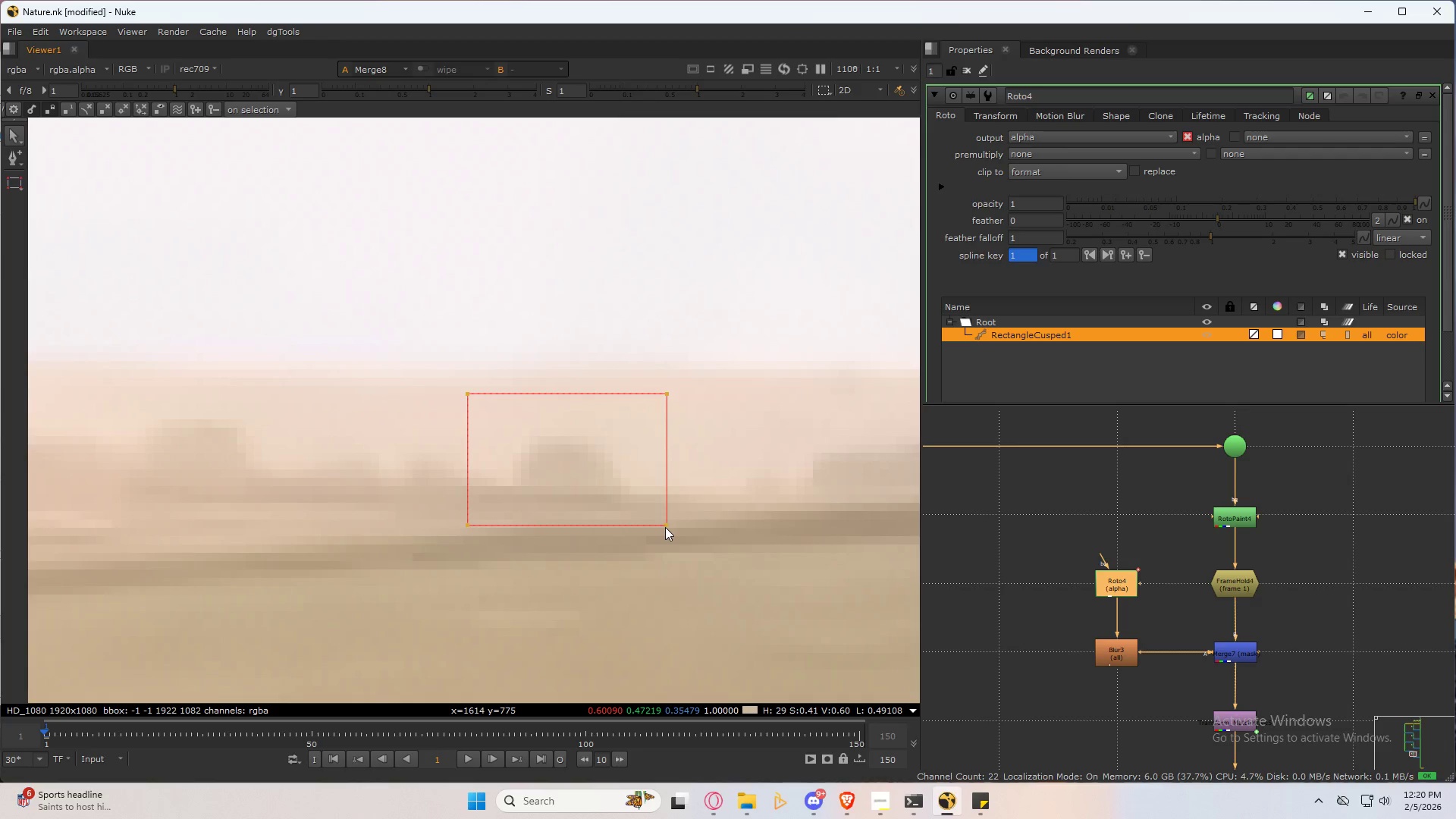 
left_click_drag(start_coordinate=[665, 527], to_coordinate=[657, 521])
 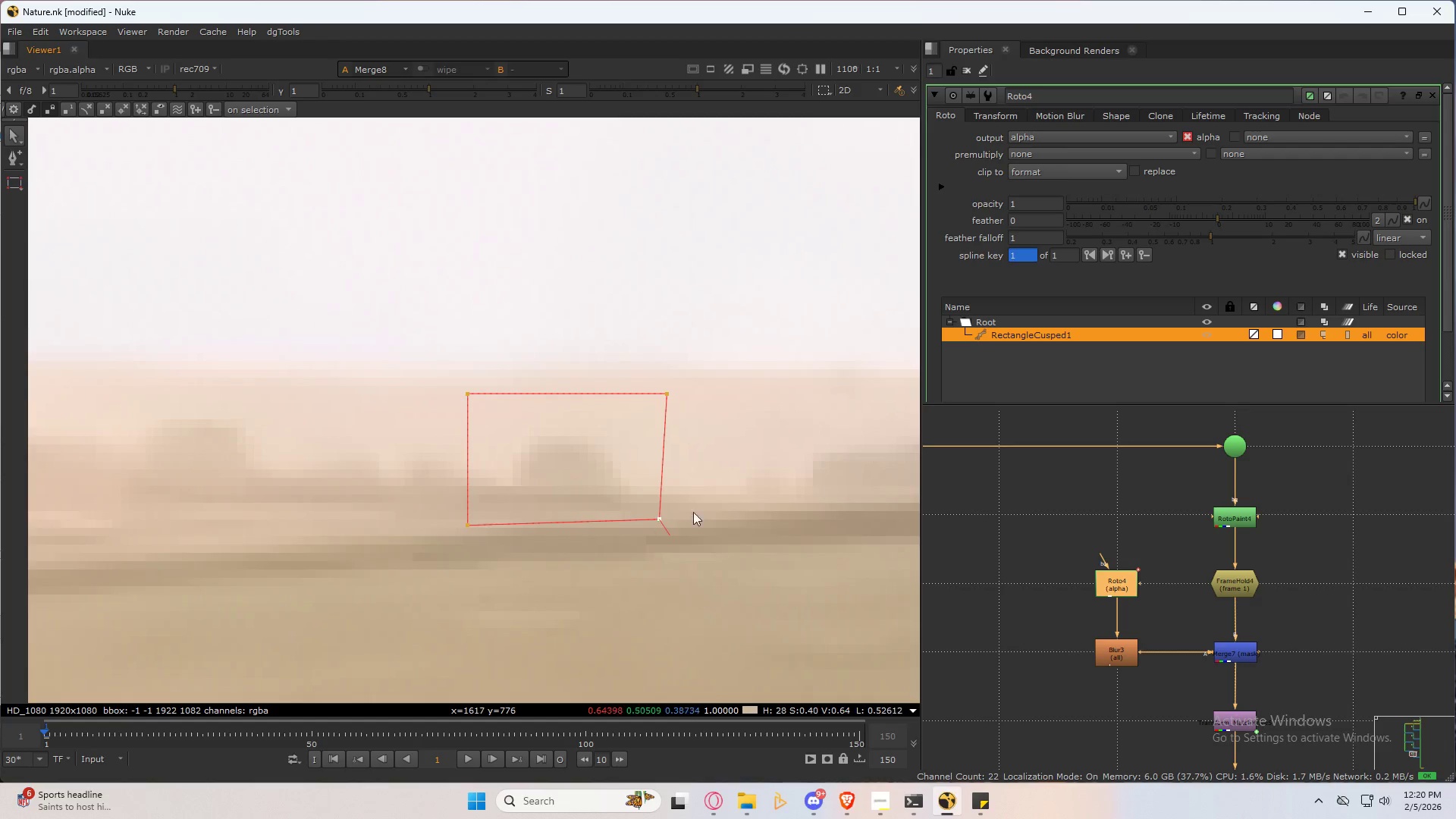 
scroll: coordinate [761, 496], scroll_direction: up, amount: 1.0
 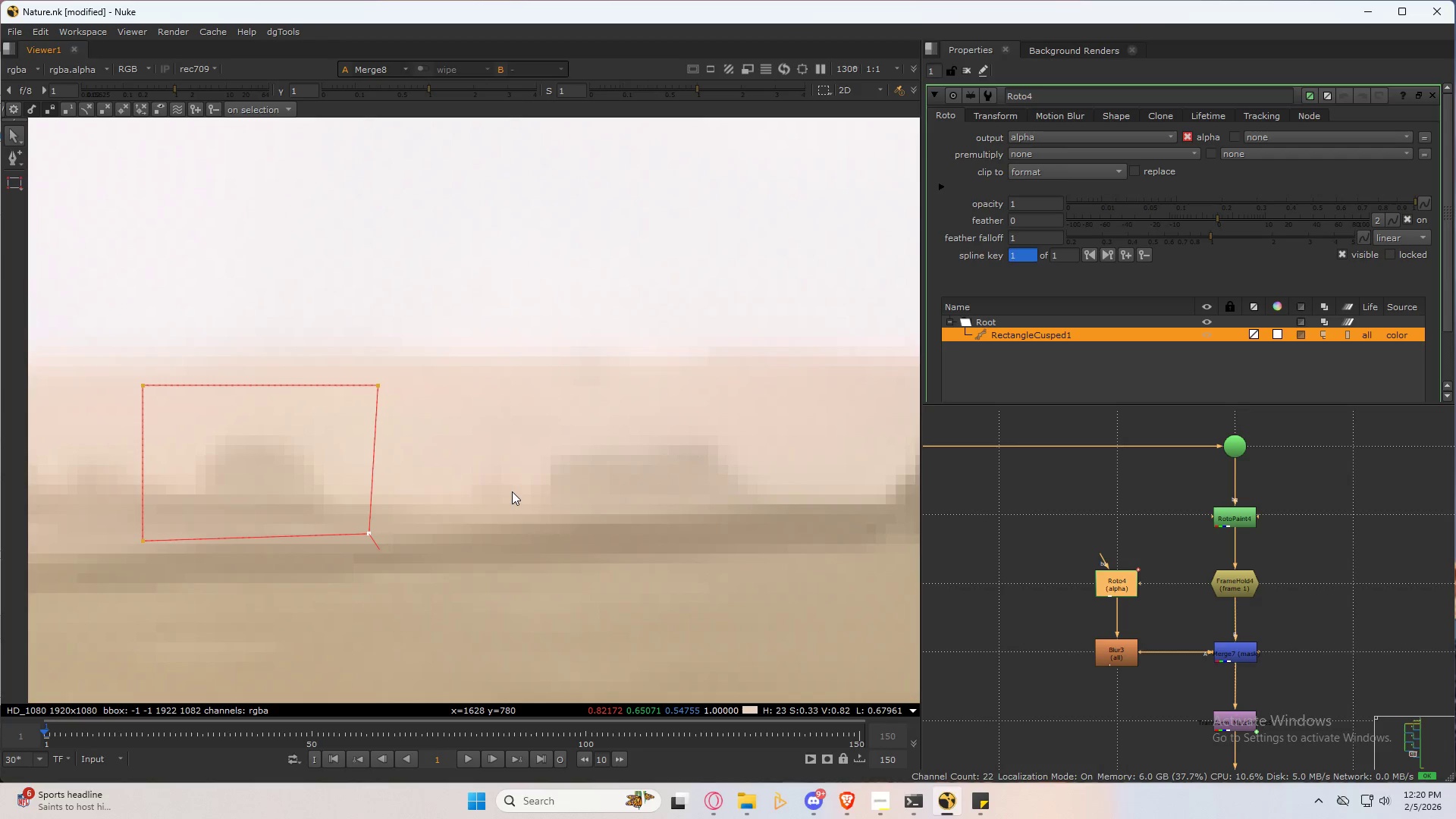 
key(V)
 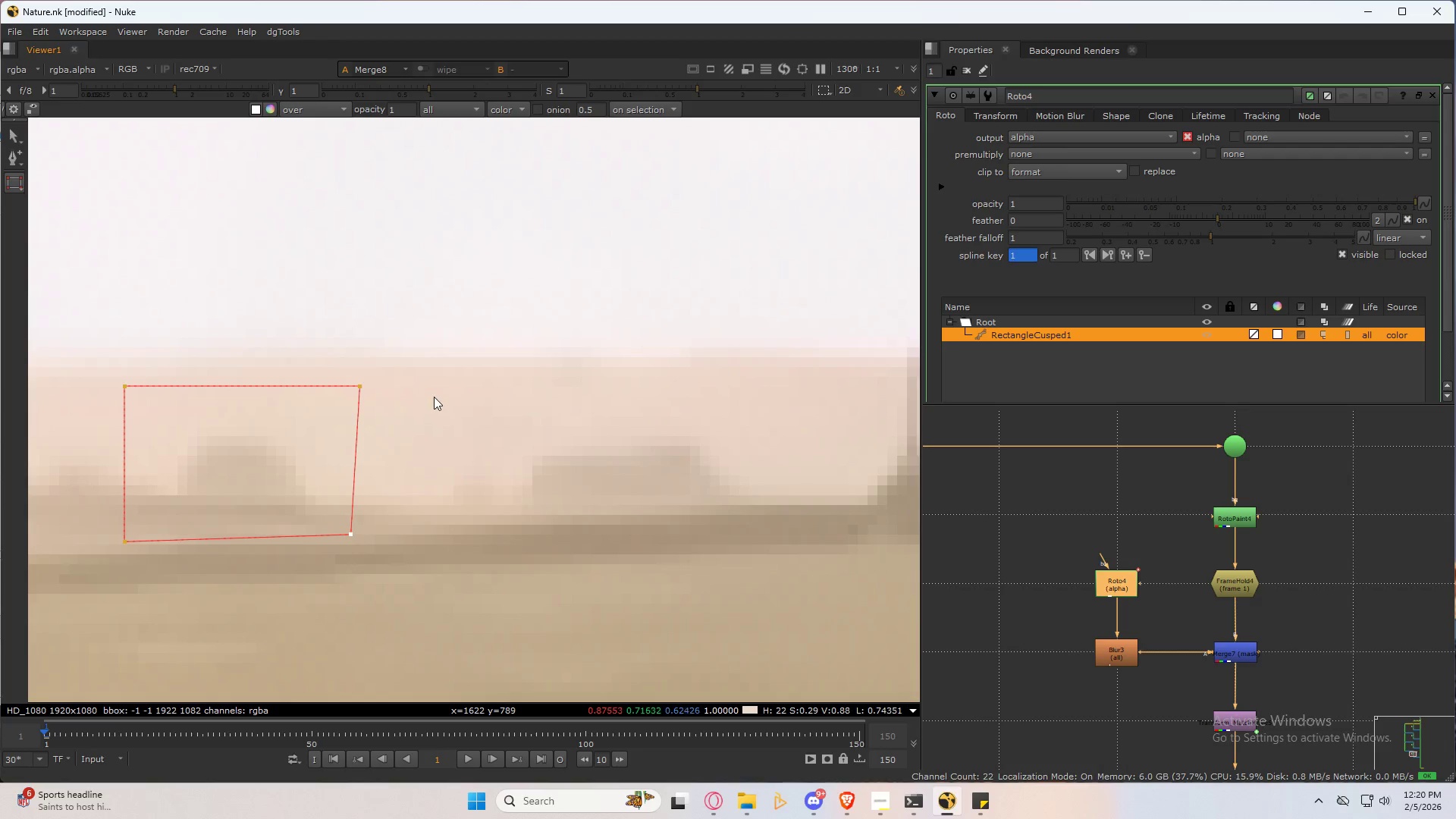 
left_click_drag(start_coordinate=[425, 393], to_coordinate=[767, 522])
 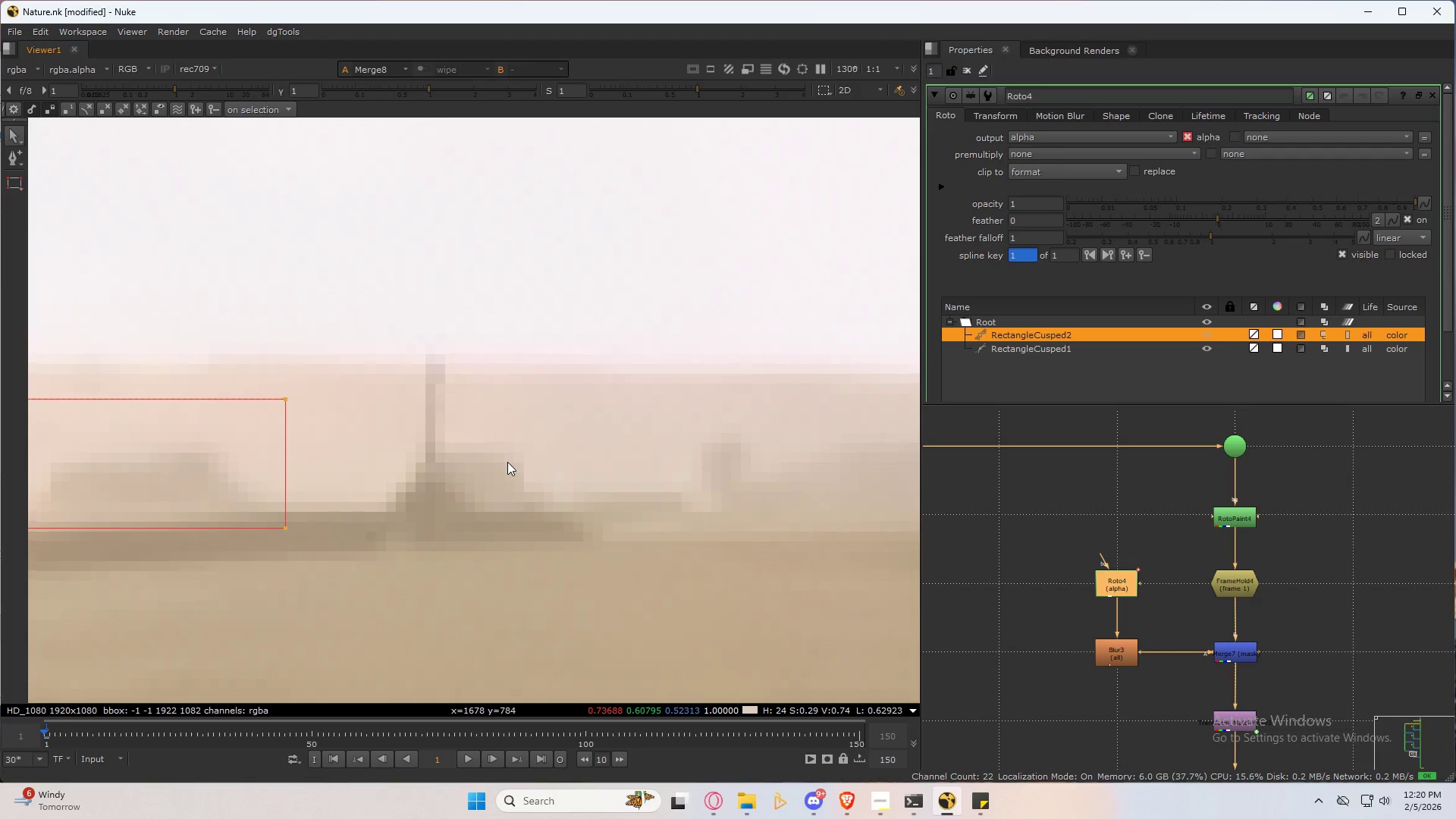 
key(V)
 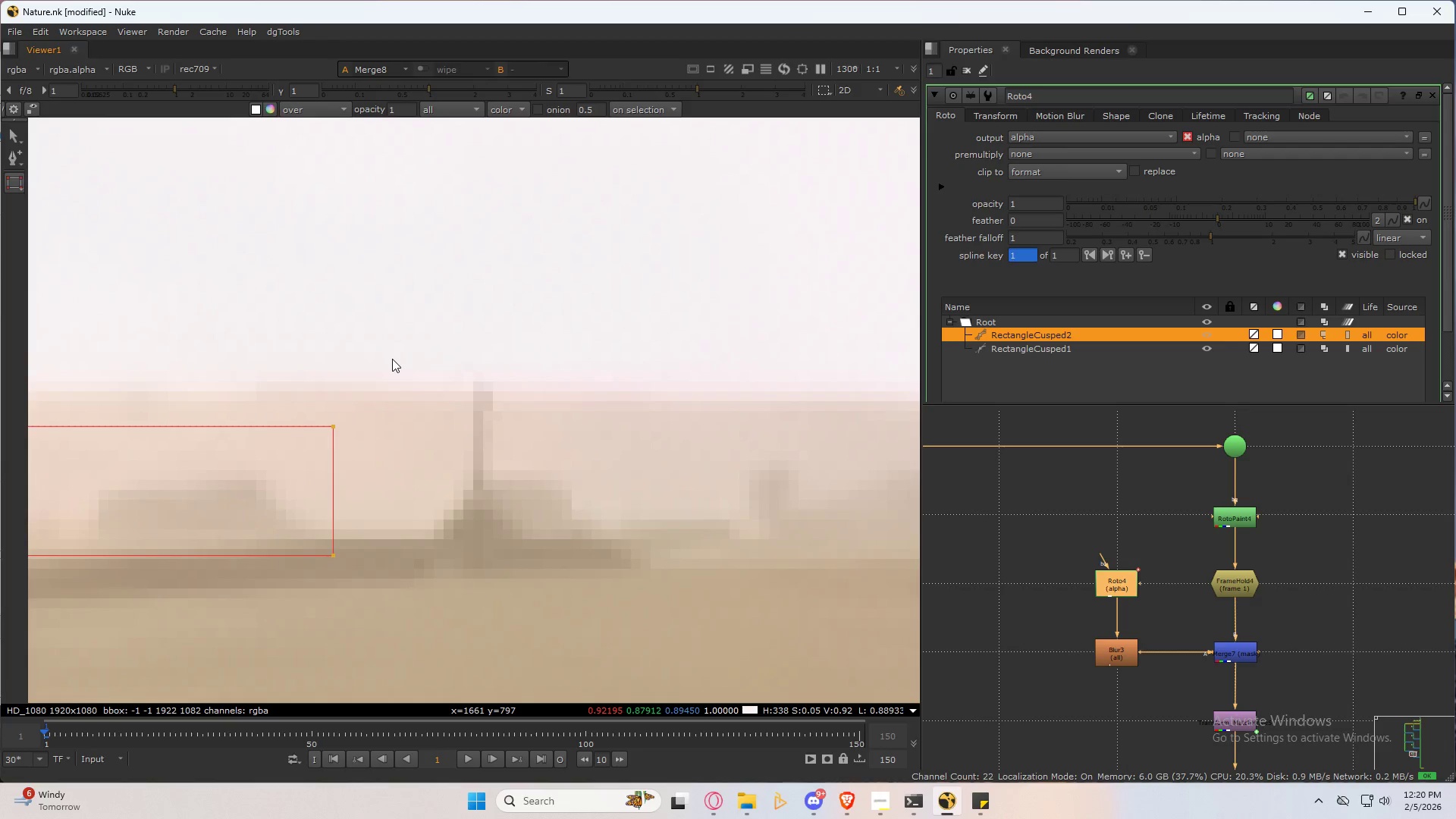 
left_click_drag(start_coordinate=[391, 359], to_coordinate=[603, 541])
 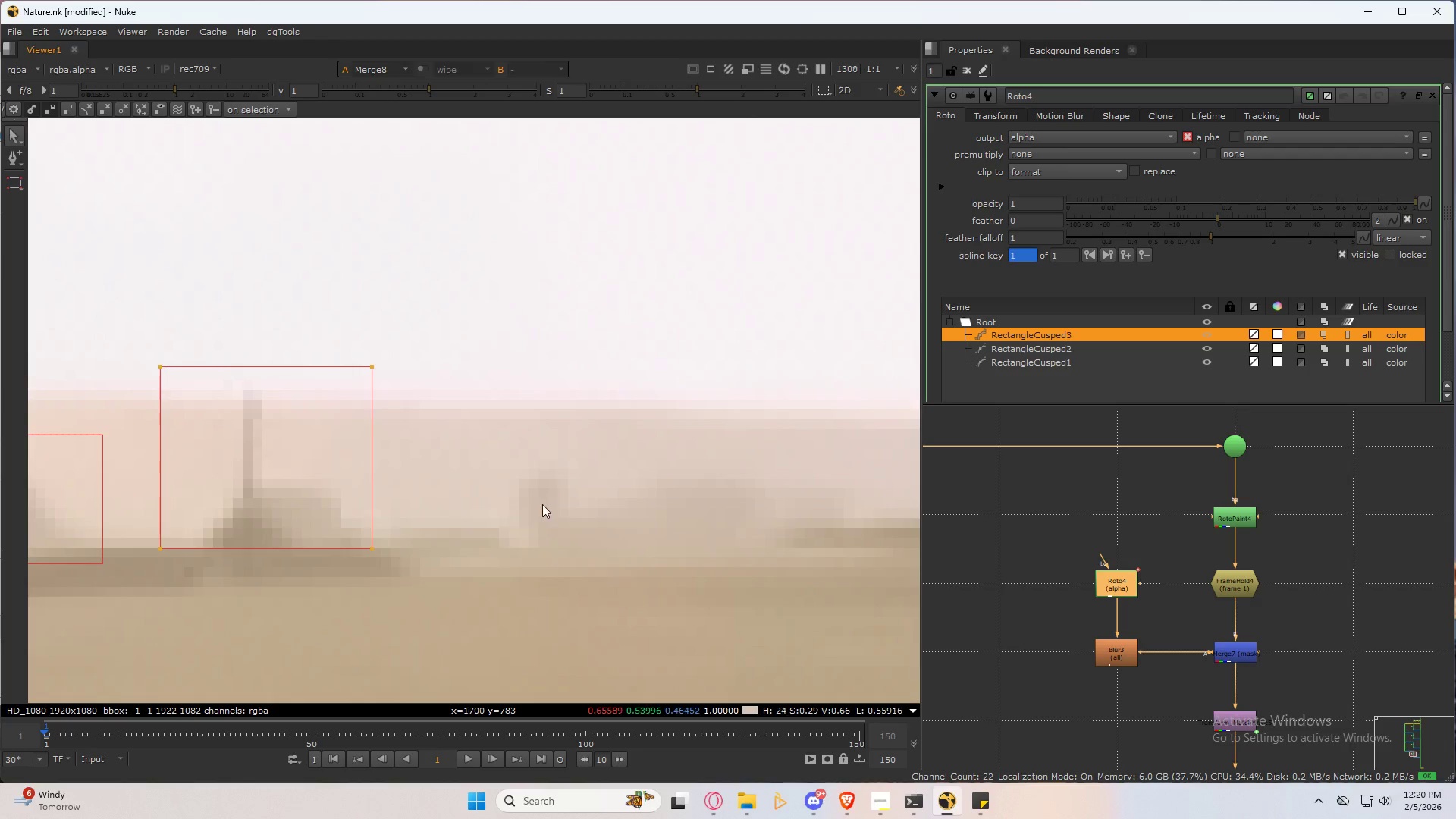 
scroll: coordinate [376, 484], scroll_direction: down, amount: 4.0
 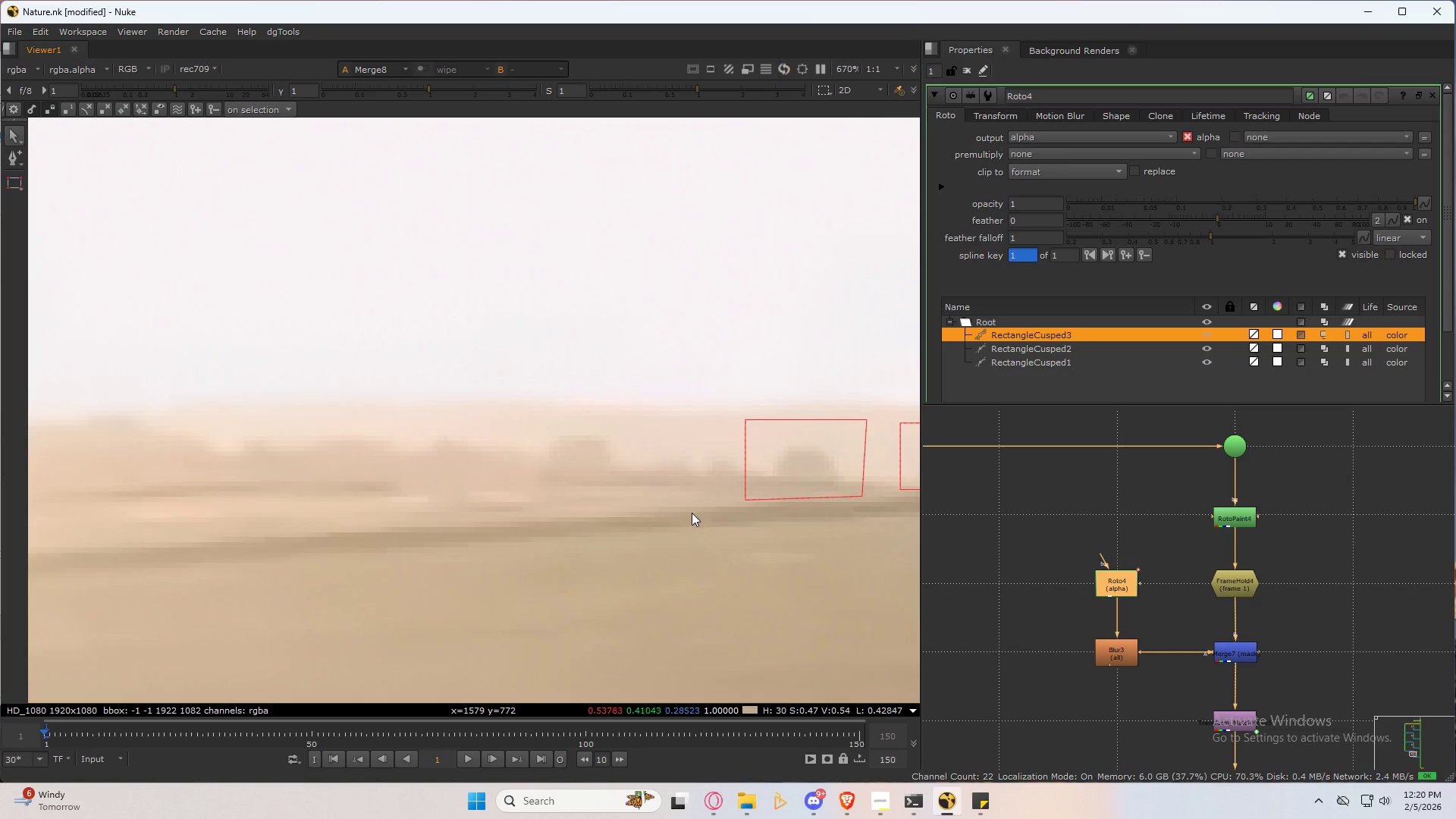 
key(V)
 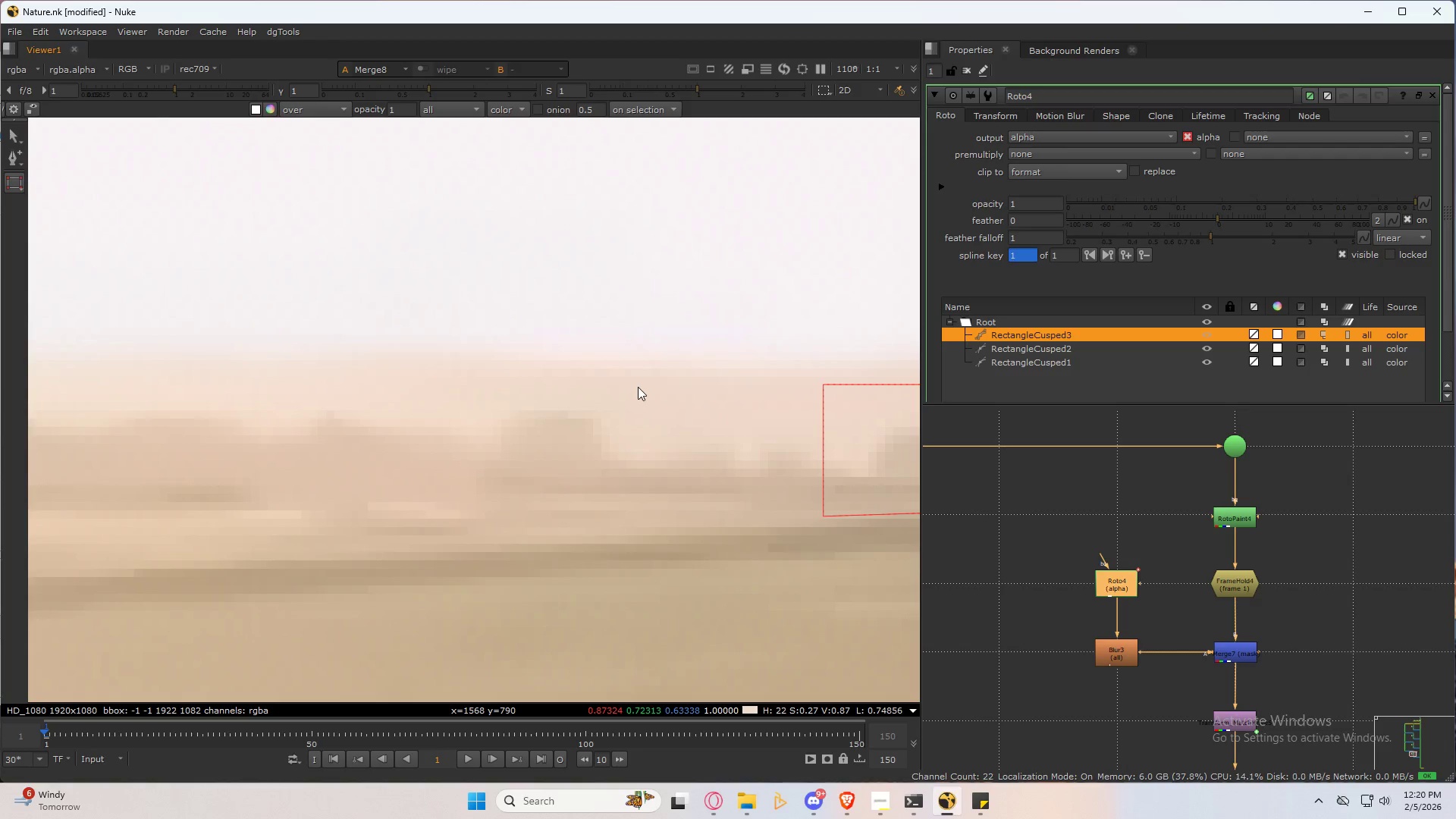 
scroll: coordinate [626, 474], scroll_direction: up, amount: 3.0
 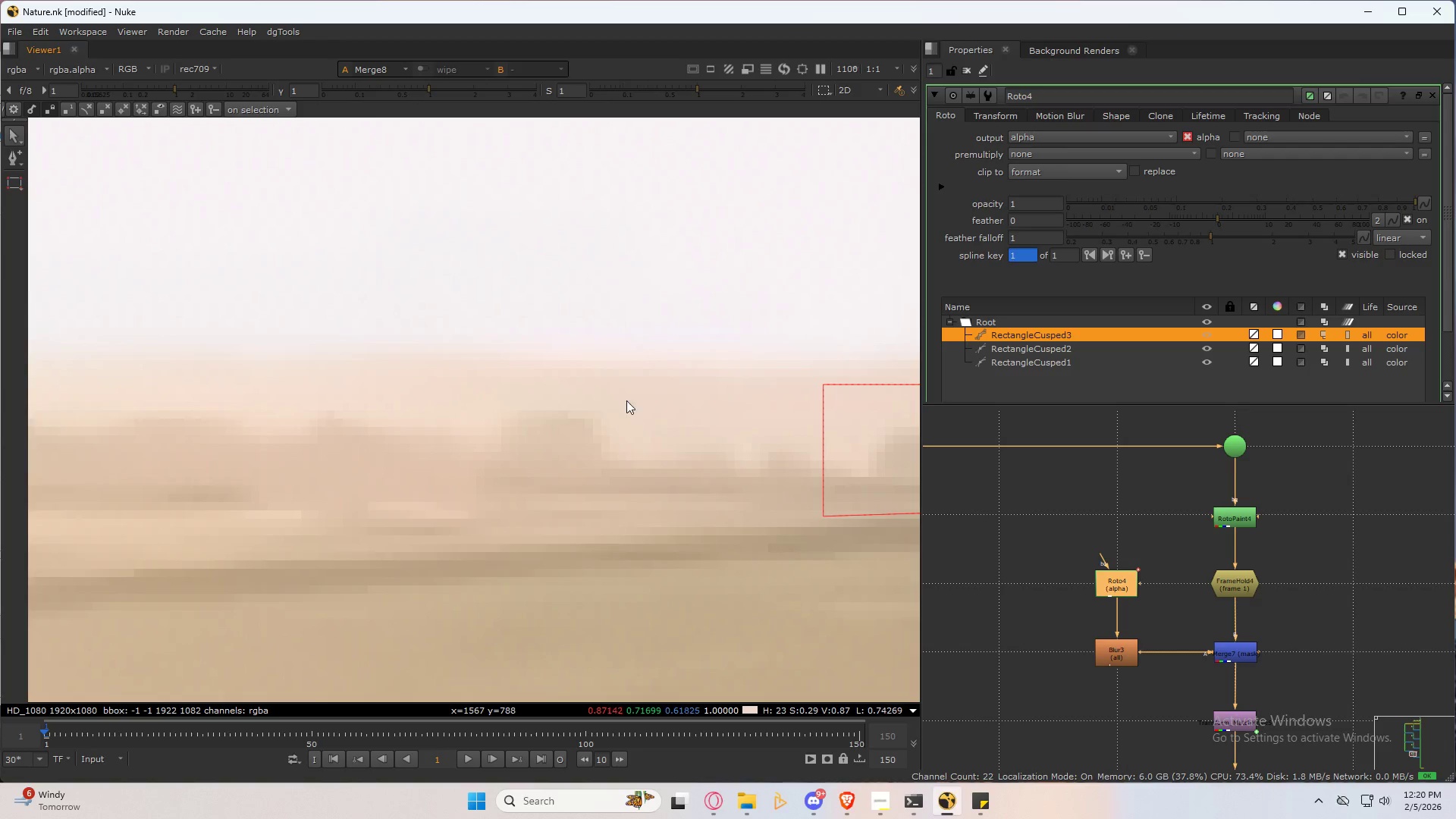 
left_click_drag(start_coordinate=[639, 385], to_coordinate=[482, 487])
 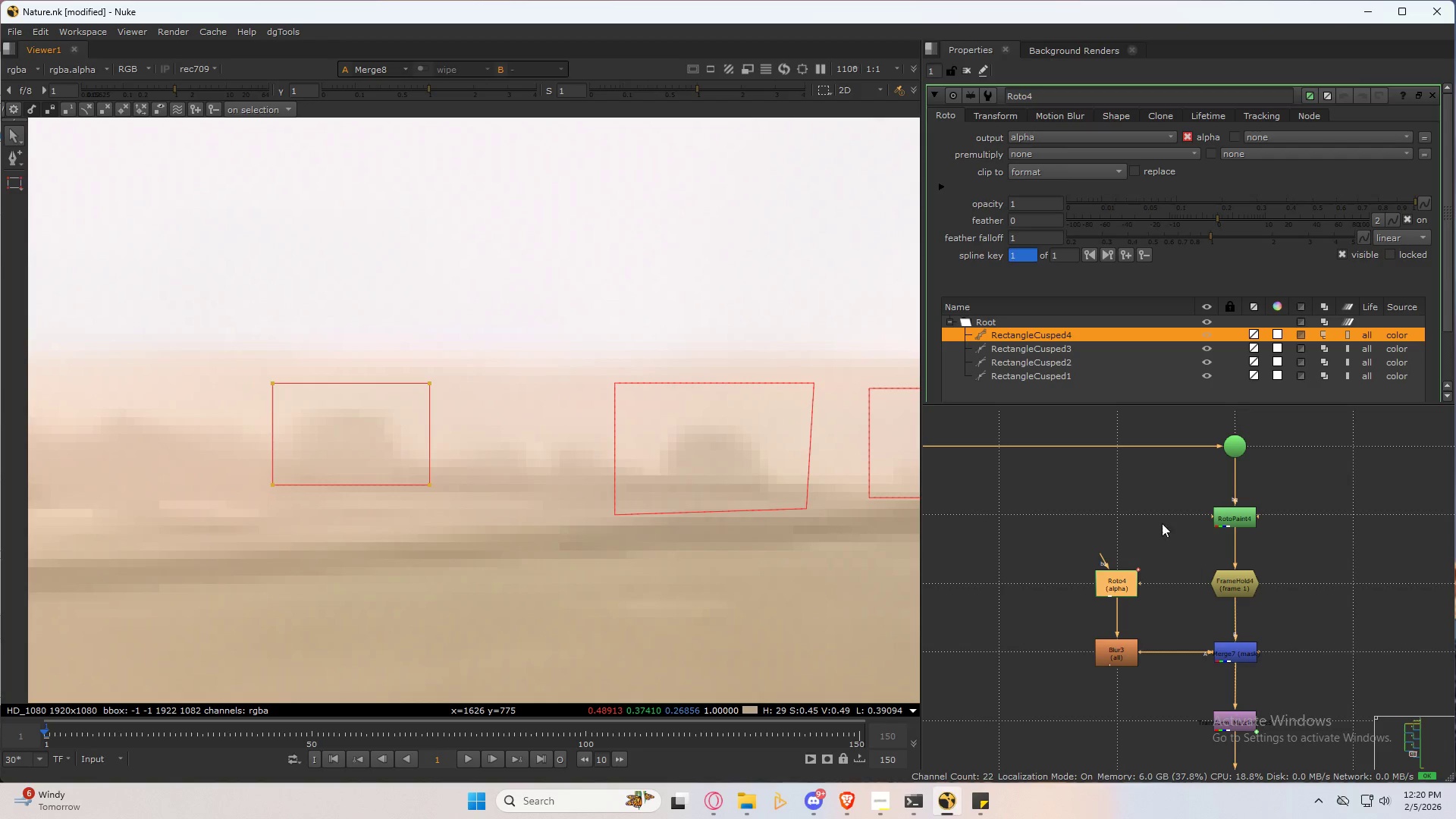 
double_click([1237, 514])
 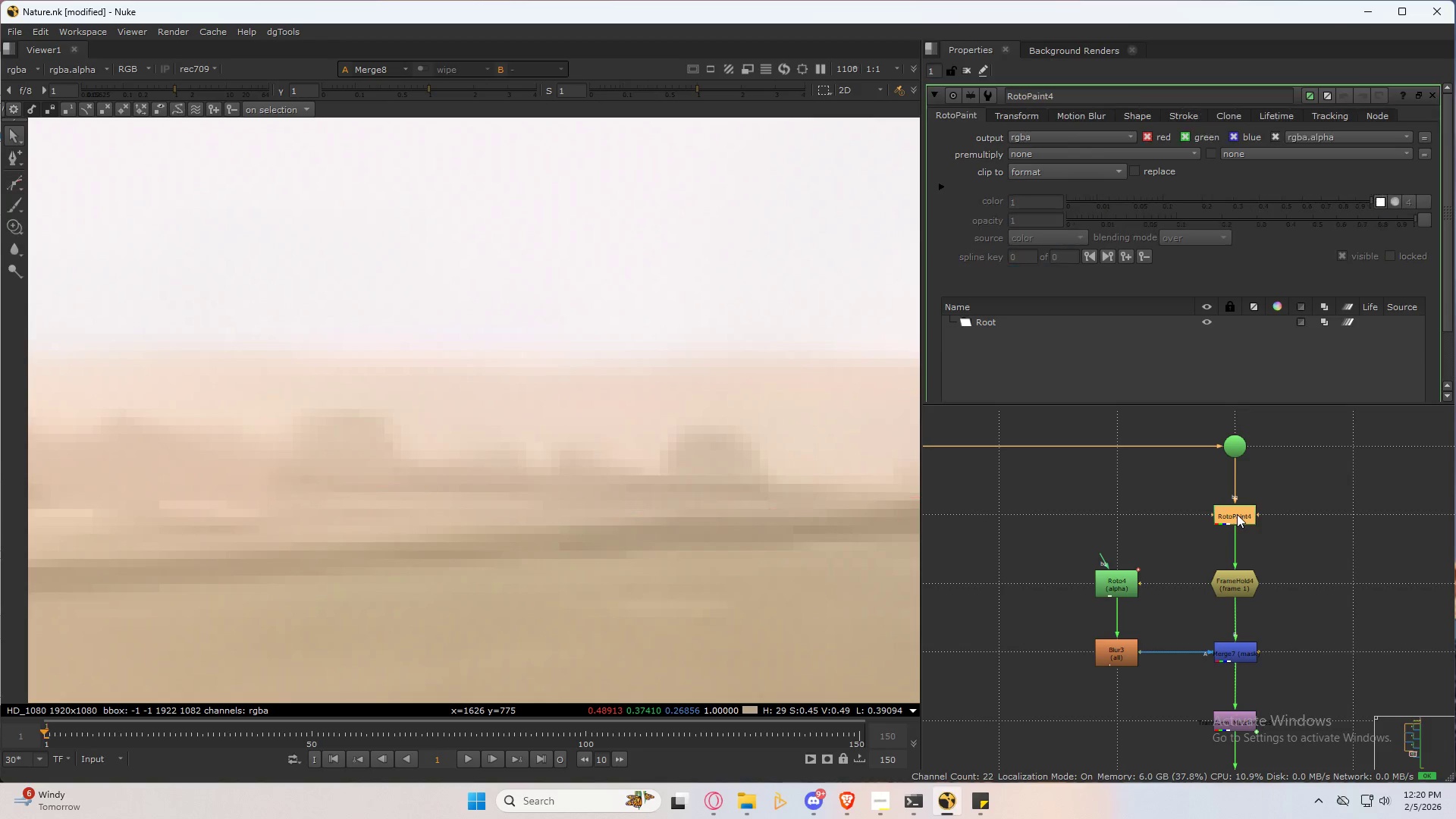 
triple_click([1237, 514])
 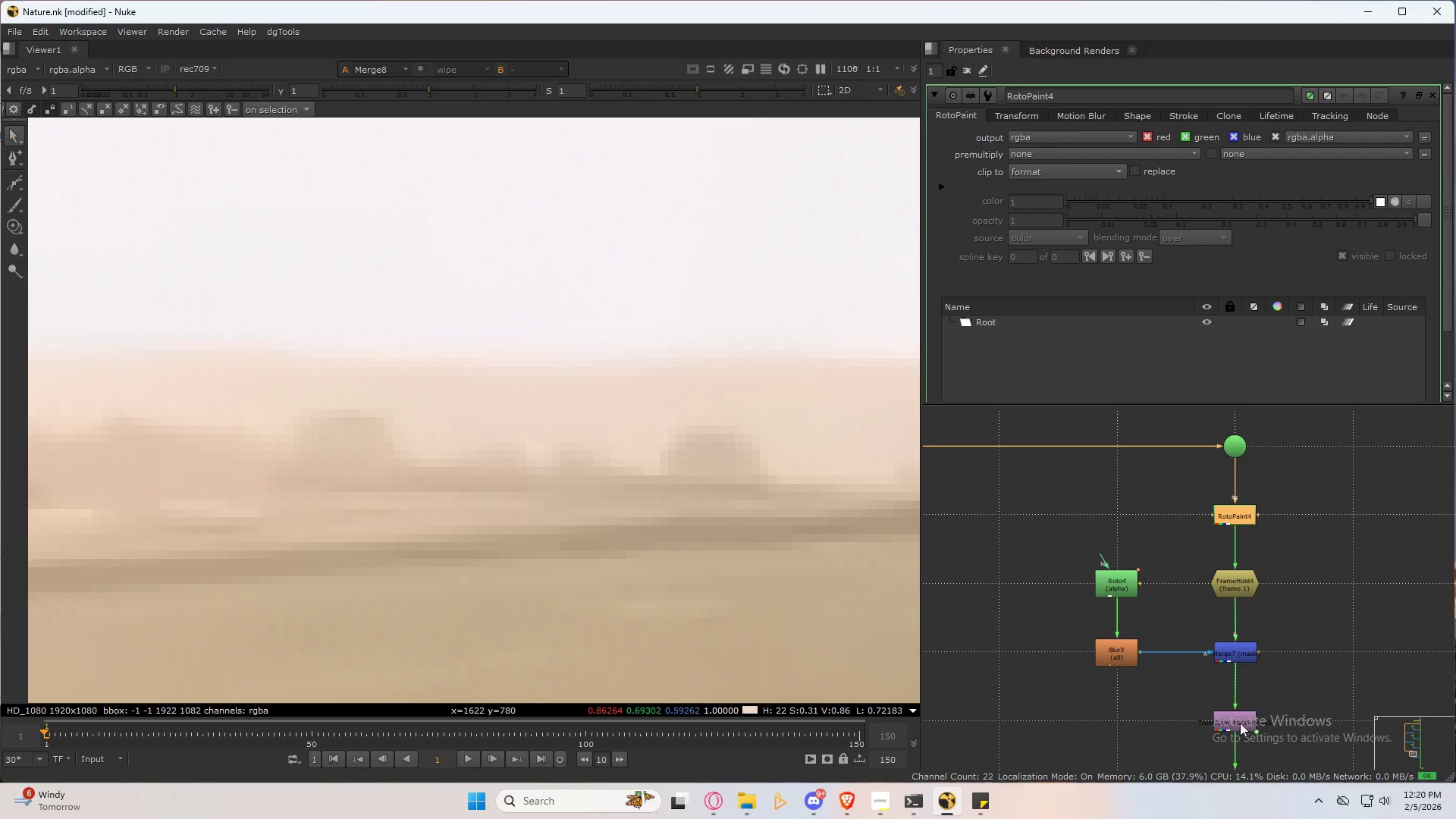 
double_click([1242, 720])
 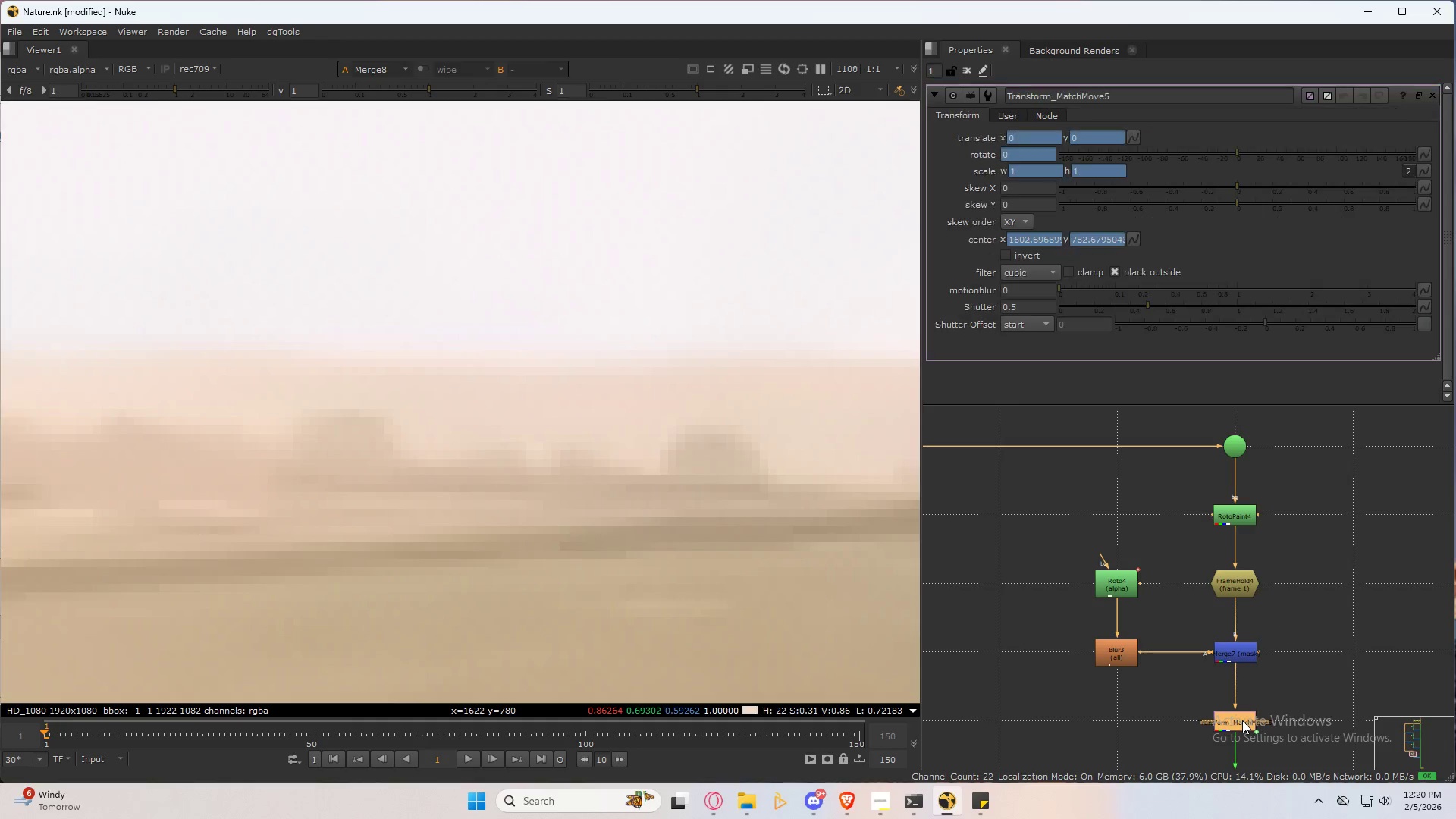 
triple_click([1242, 720])
 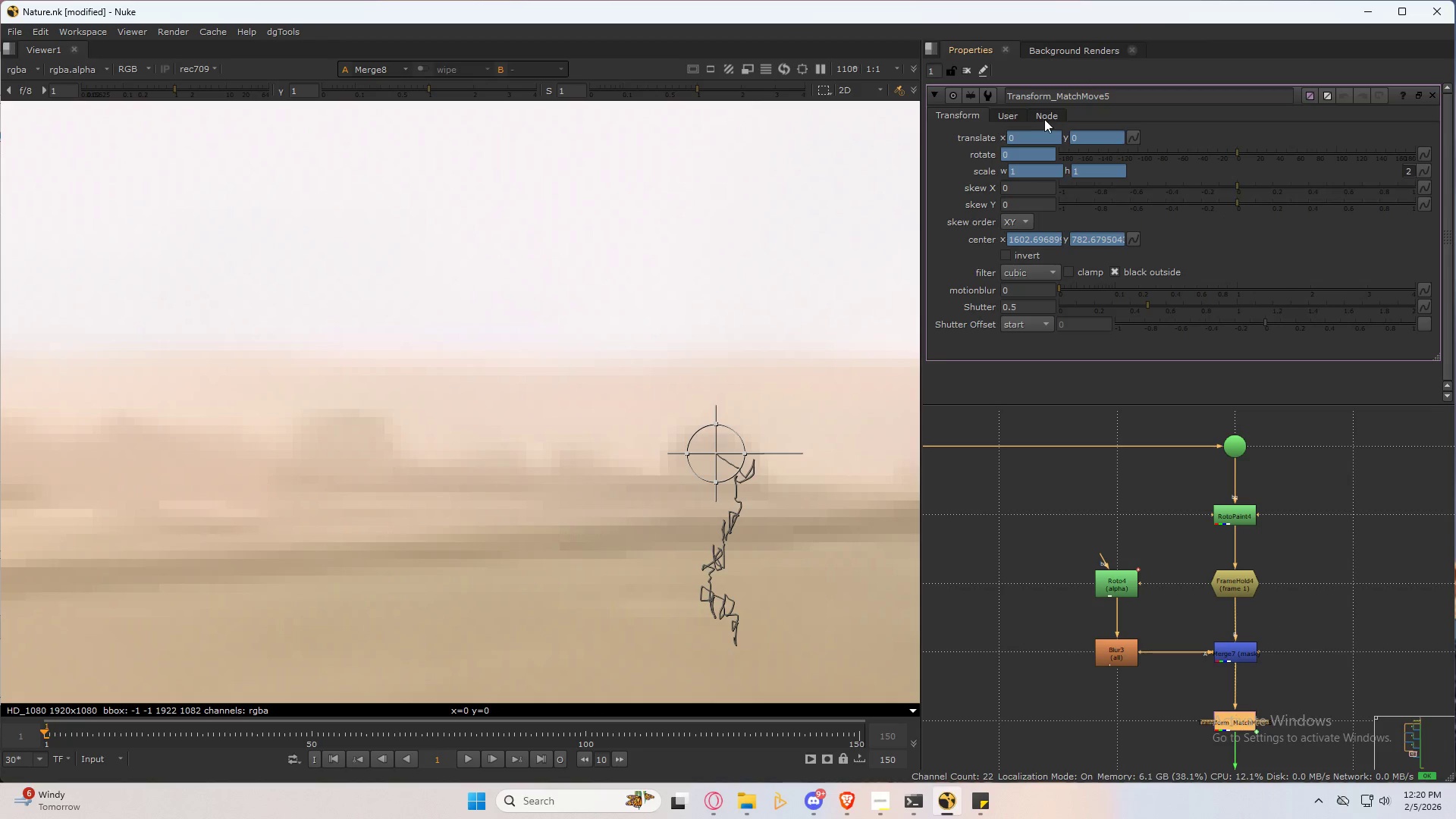 
scroll: coordinate [1203, 575], scroll_direction: down, amount: 7.0
 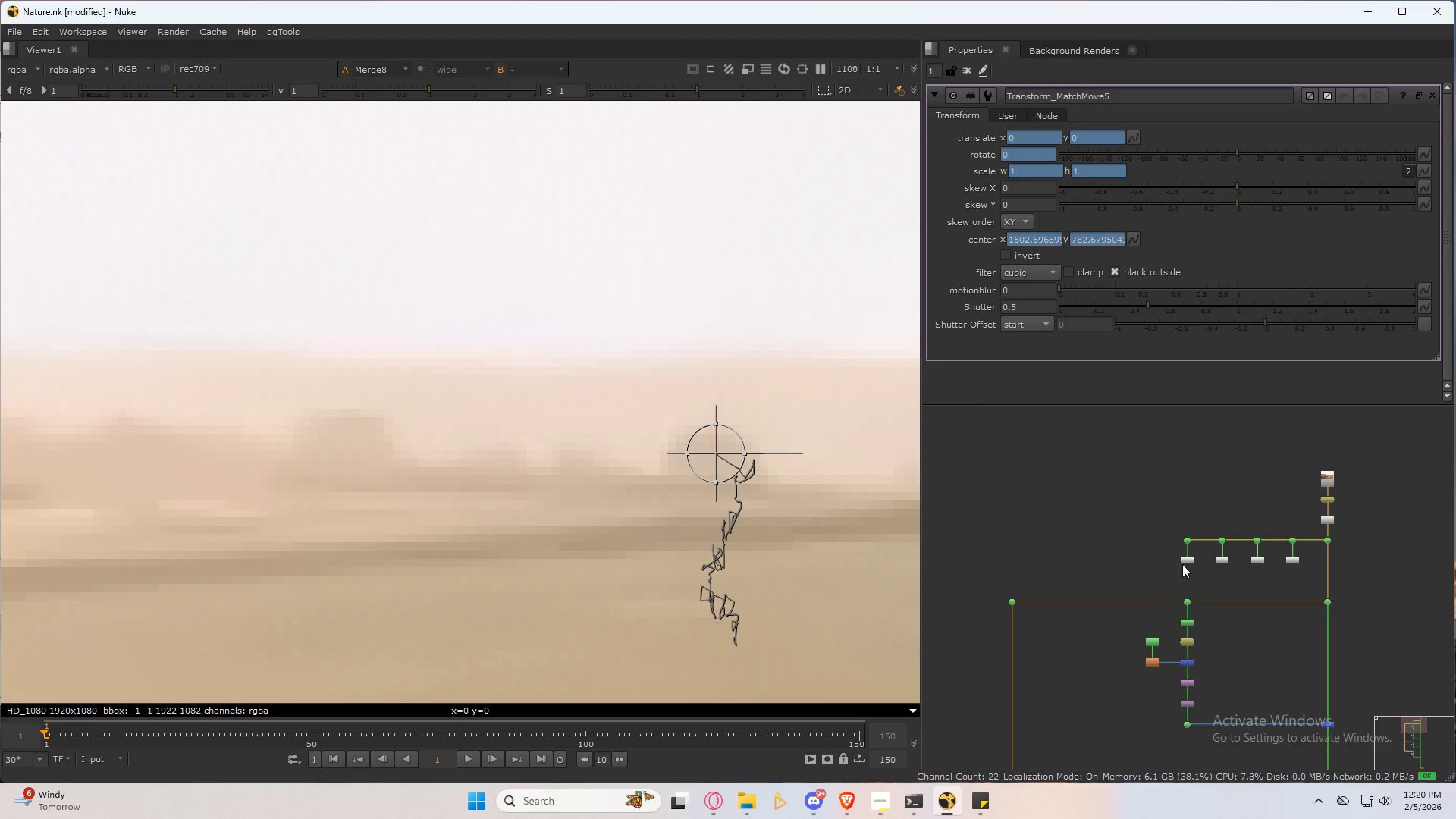 
double_click([1188, 557])
 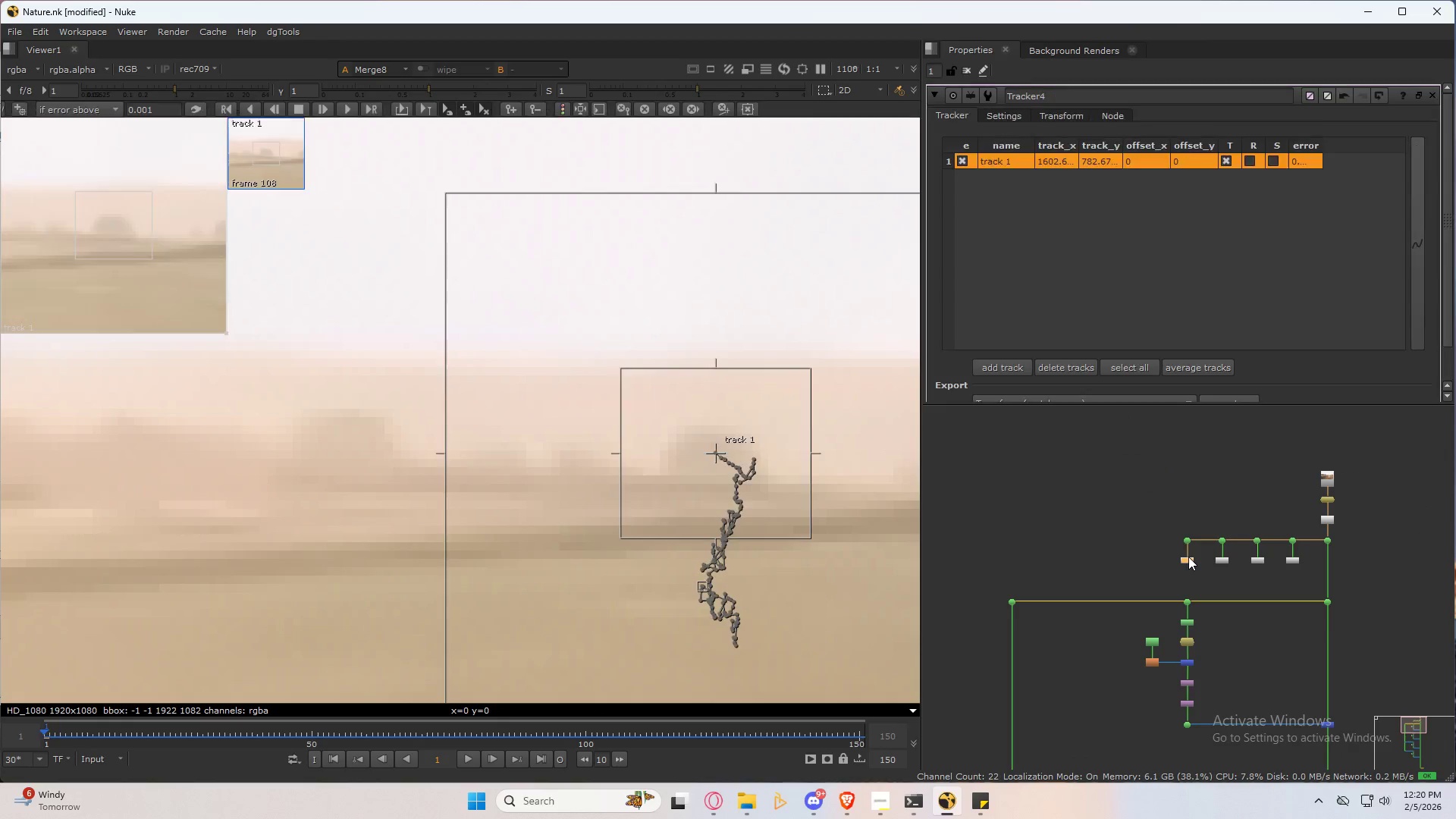 
triple_click([1188, 557])
 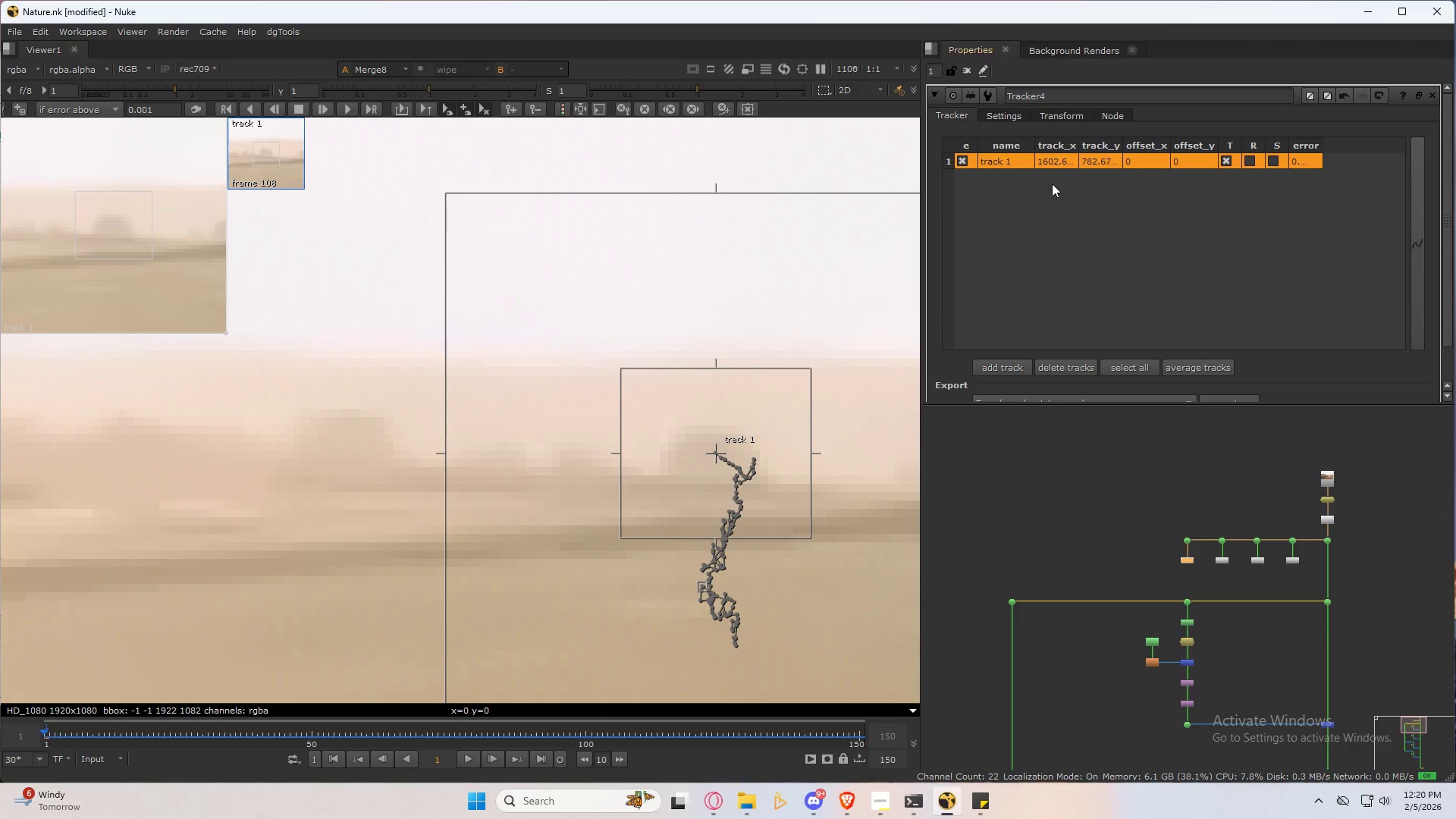 
mouse_move([1075, 133])
 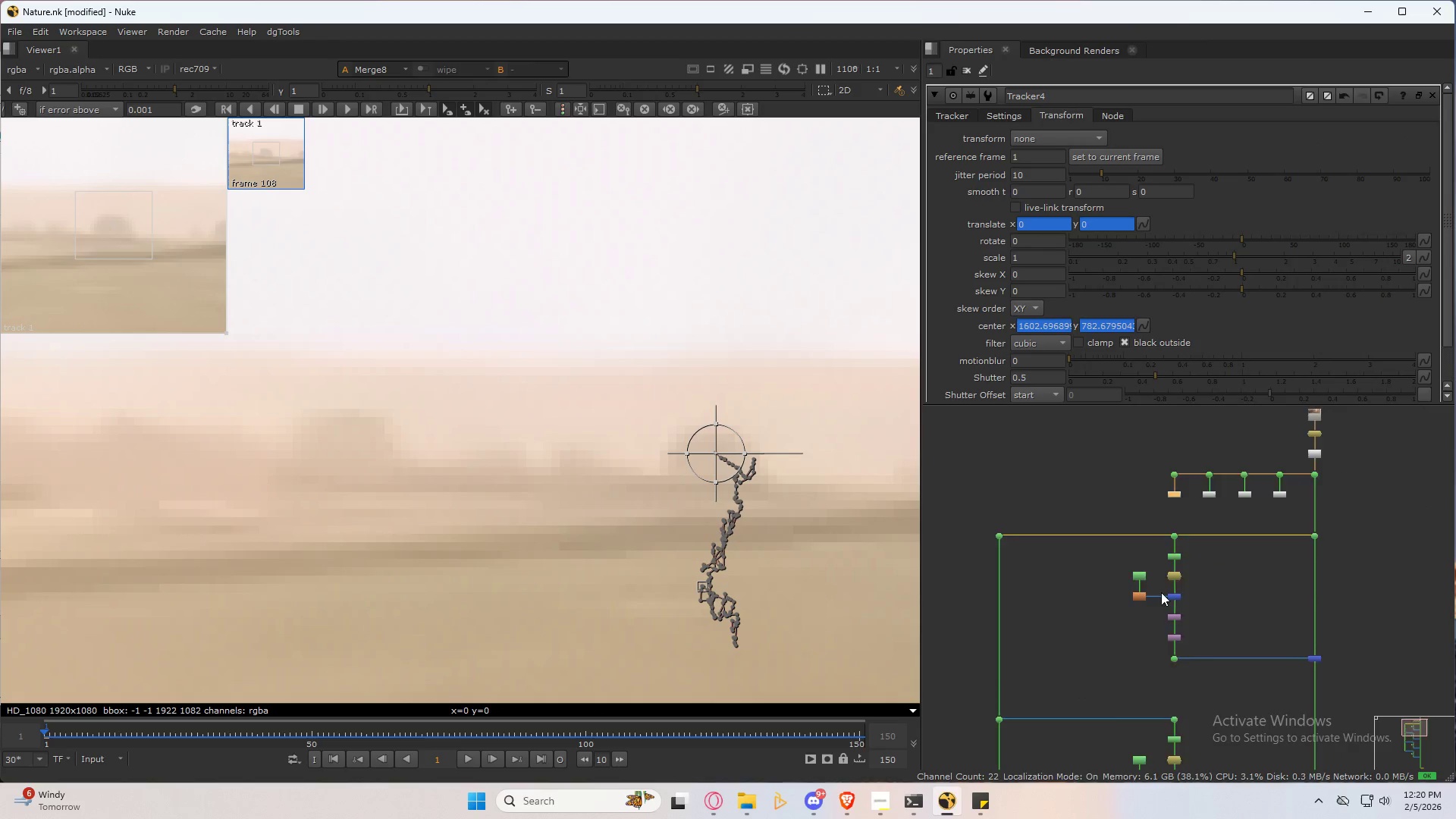 
scroll: coordinate [1129, 665], scroll_direction: down, amount: 4.0
 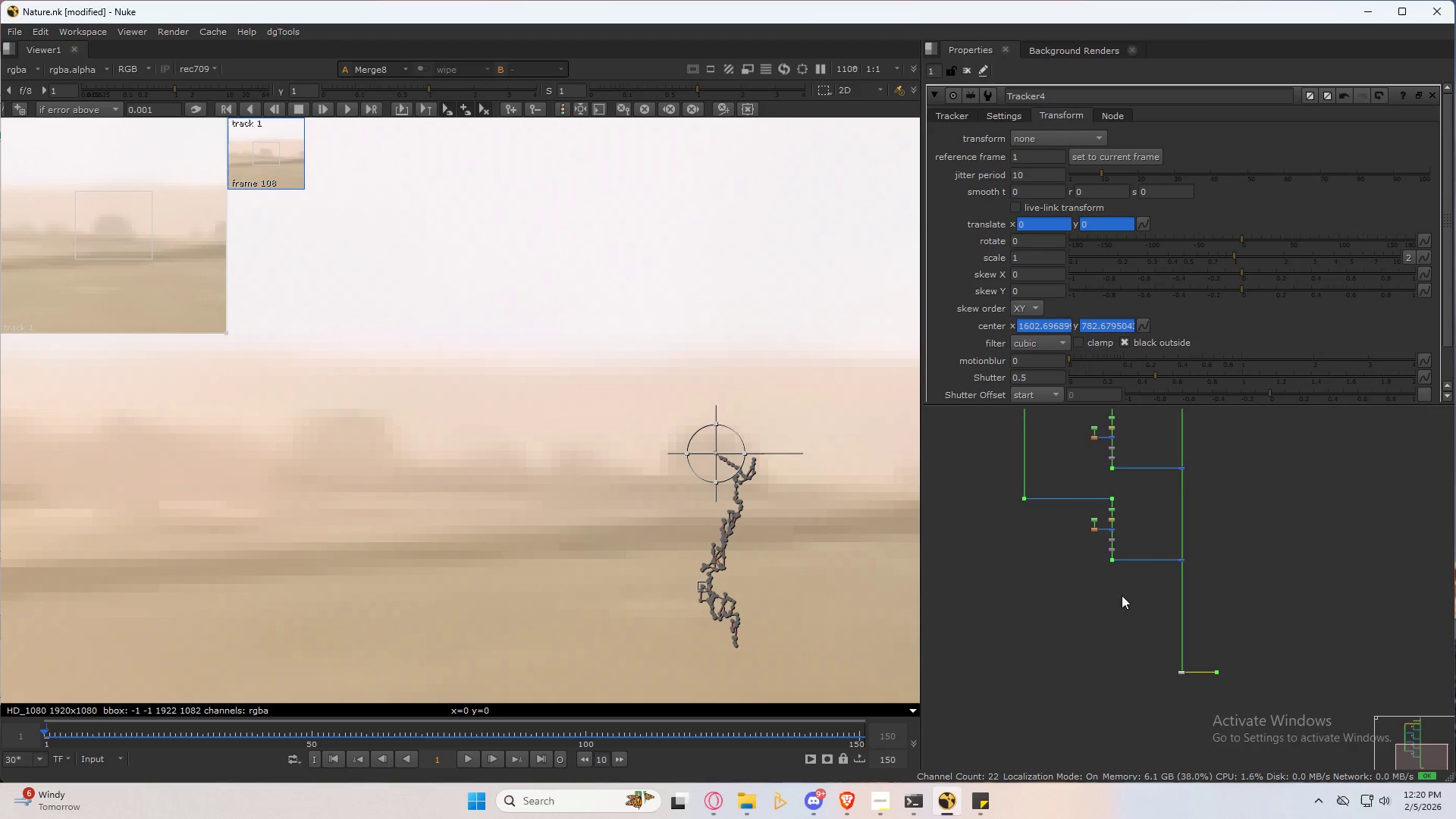 
left_click([1109, 458])
 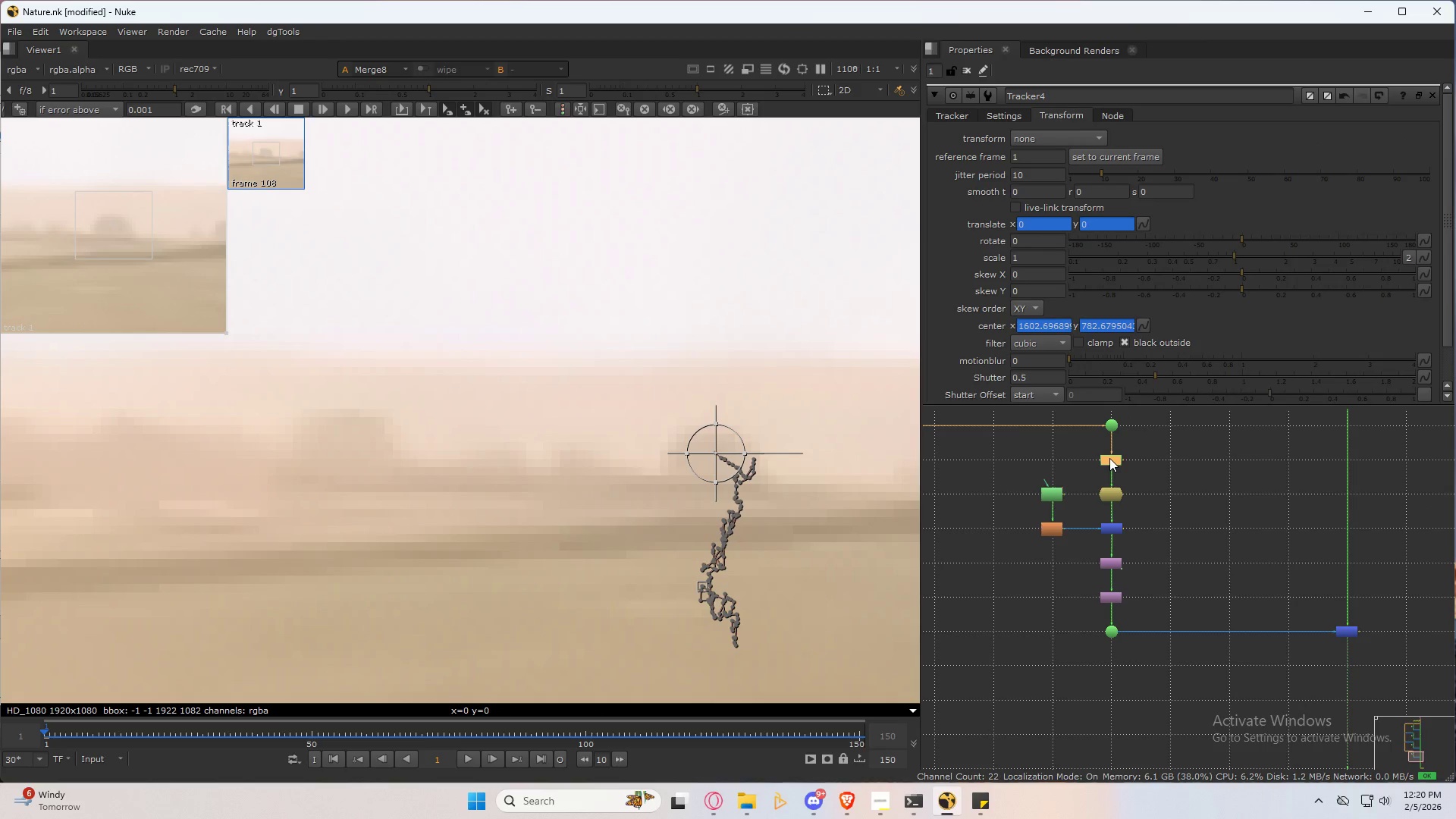 
scroll: coordinate [1116, 524], scroll_direction: up, amount: 7.0
 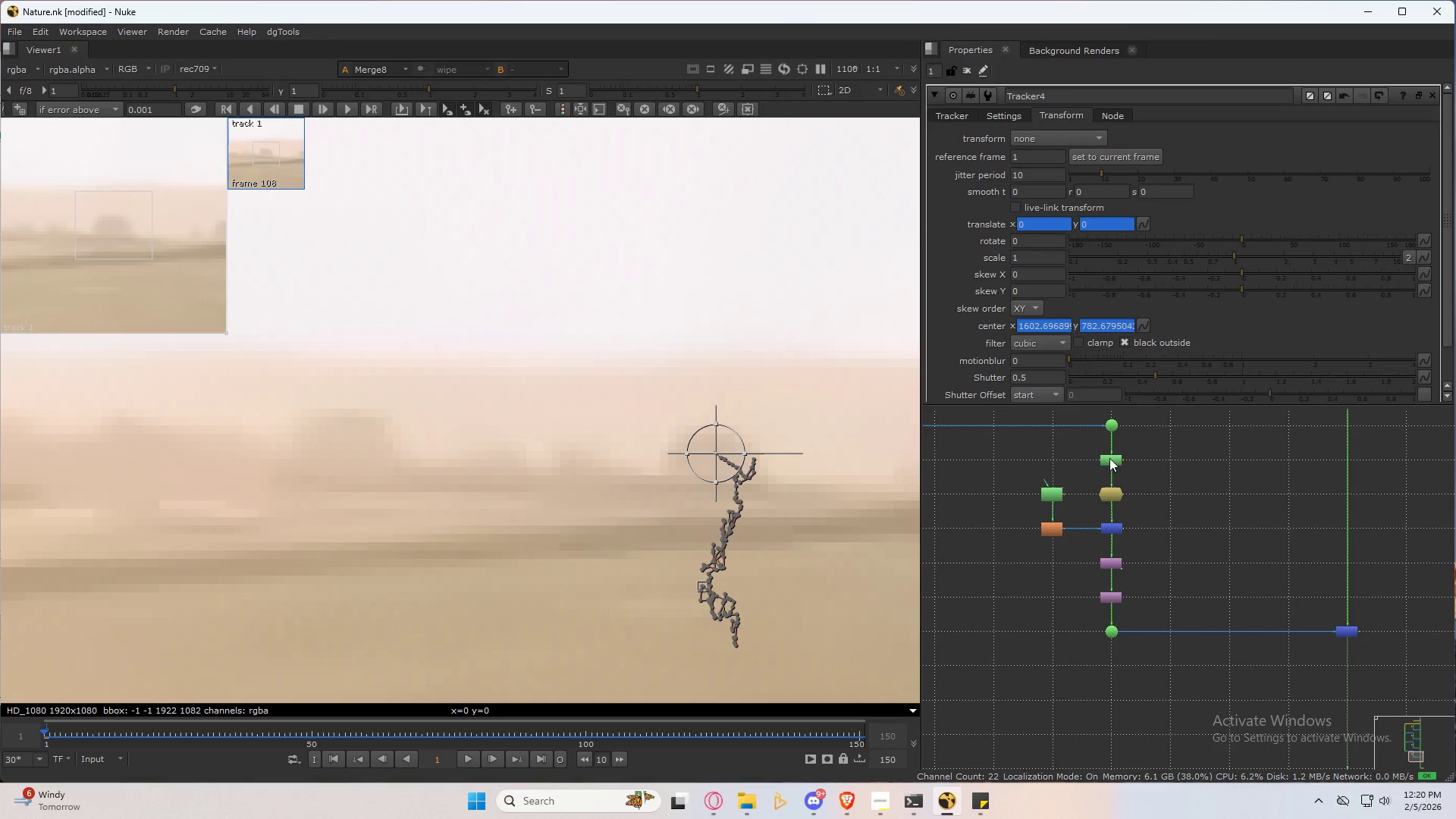 
double_click([1109, 458])
 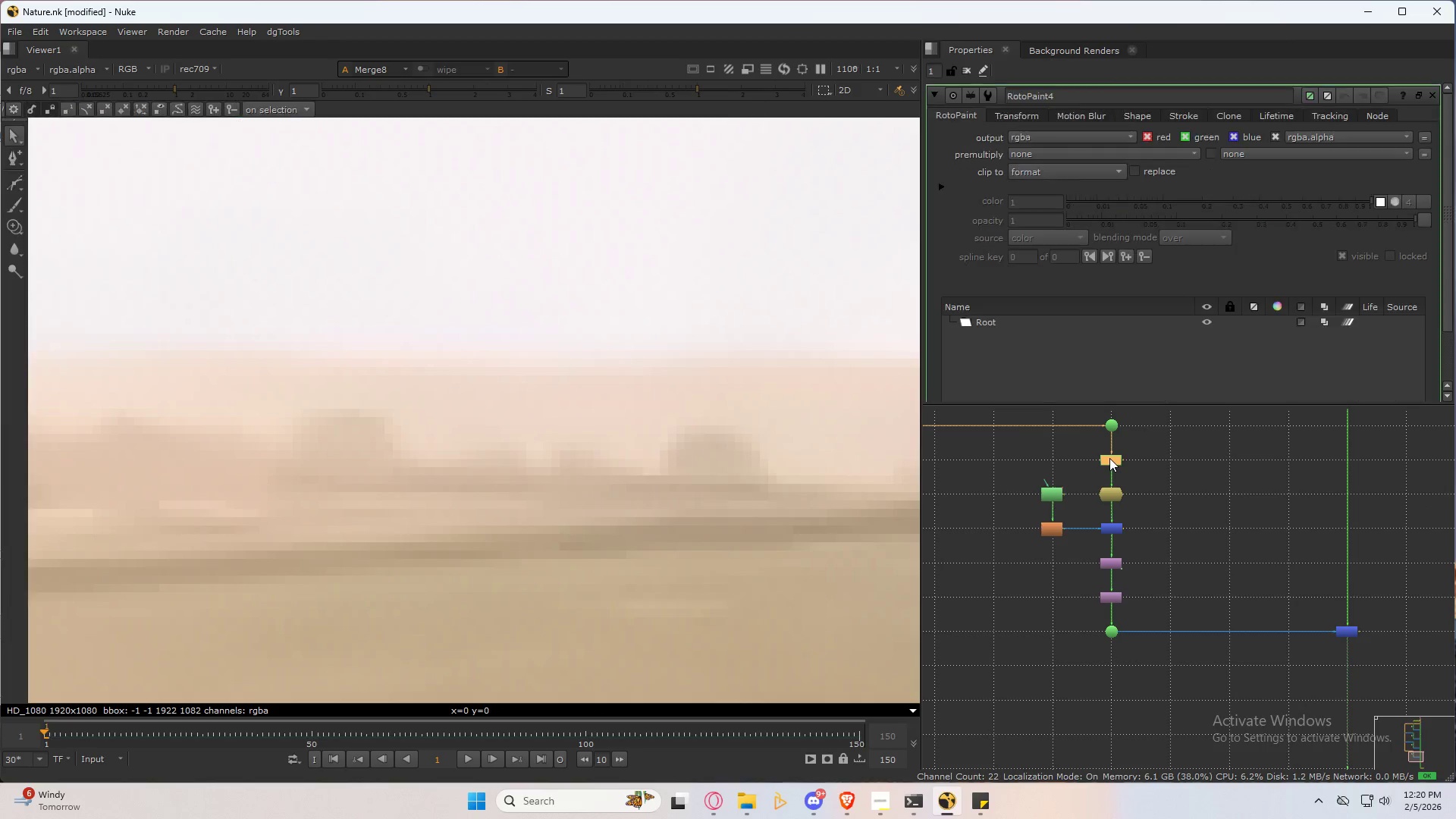 
triple_click([1109, 458])
 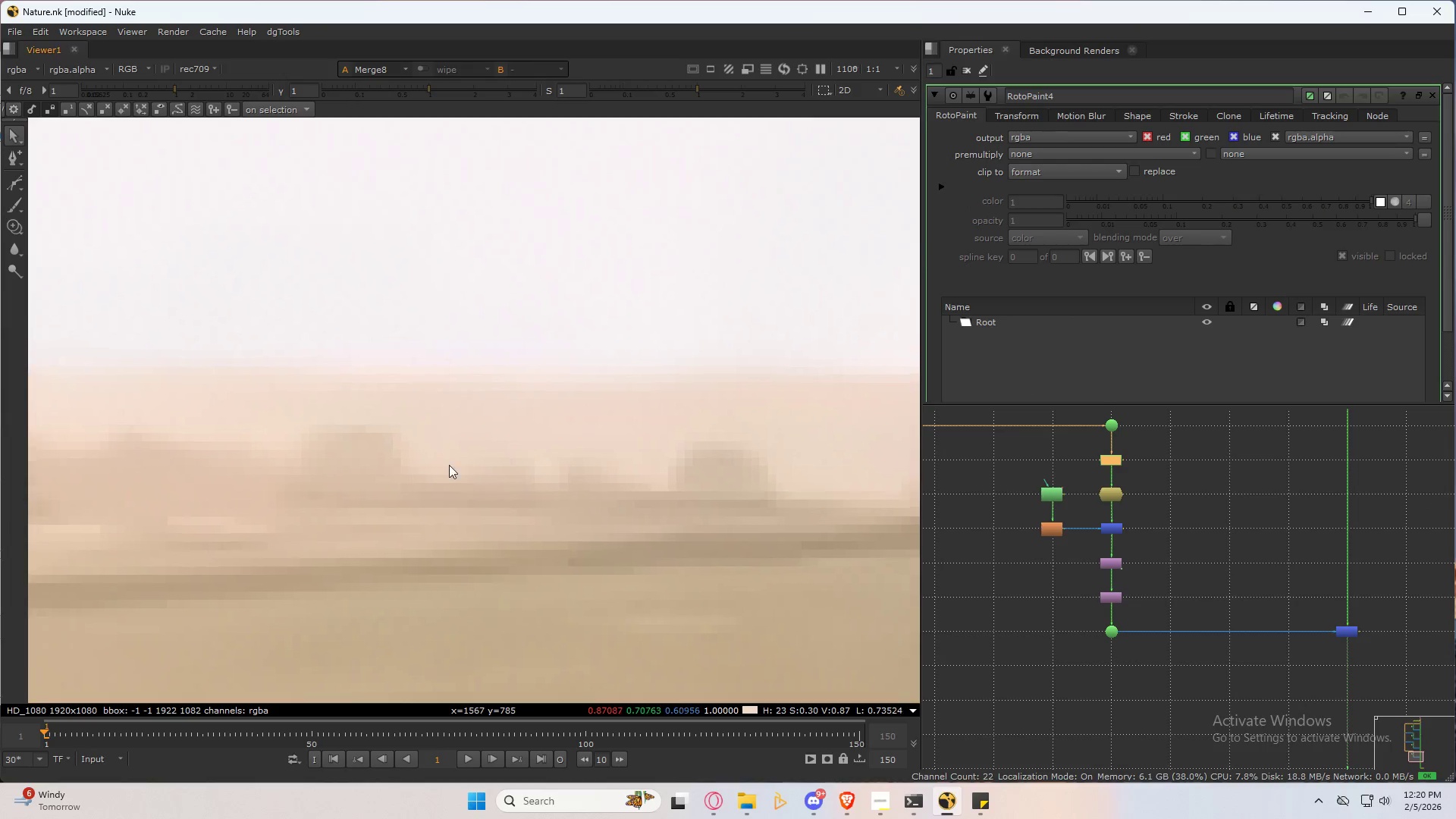 
type( qqc)
 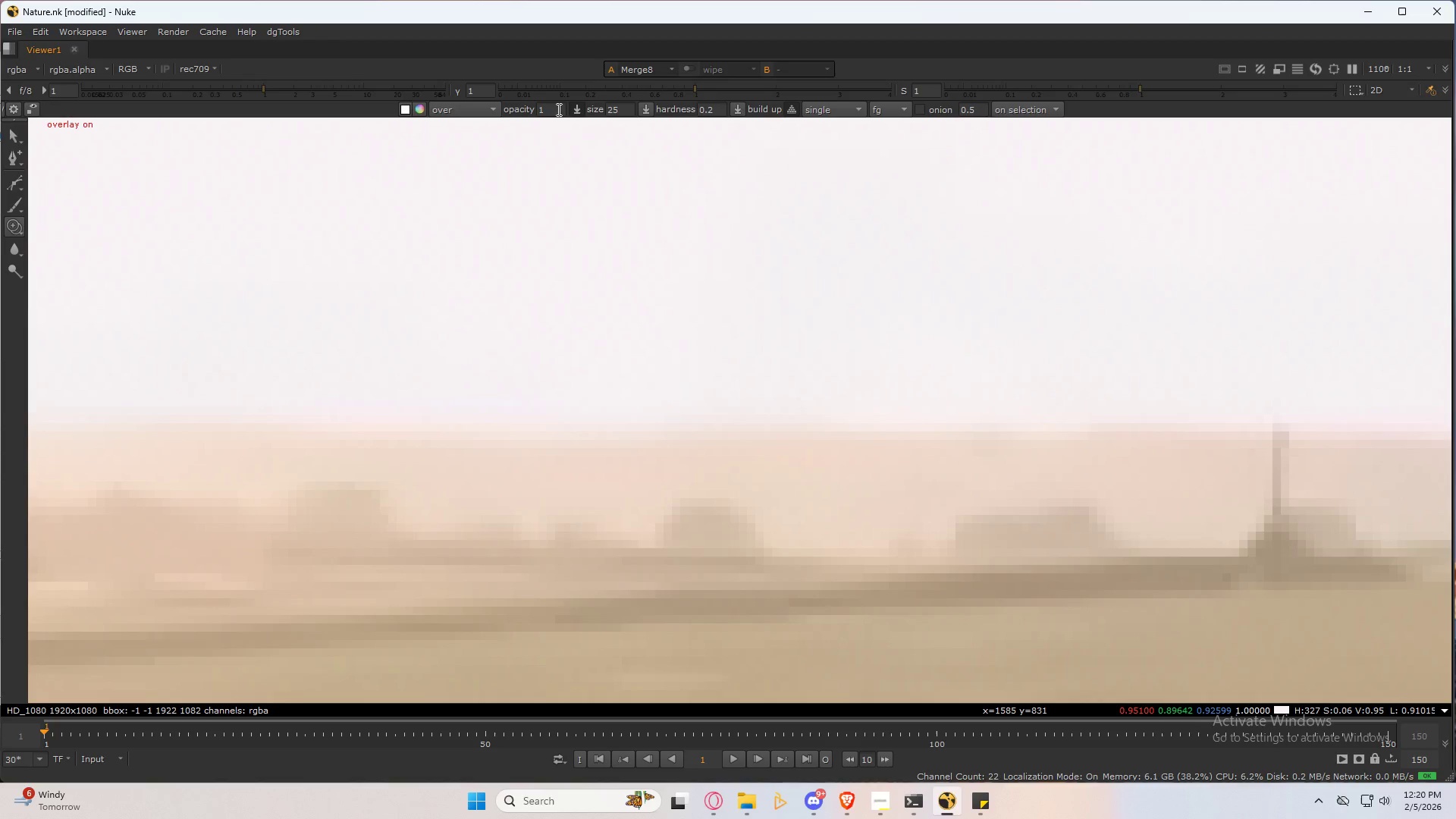 
left_click_drag(start_coordinate=[553, 108], to_coordinate=[493, 115])
 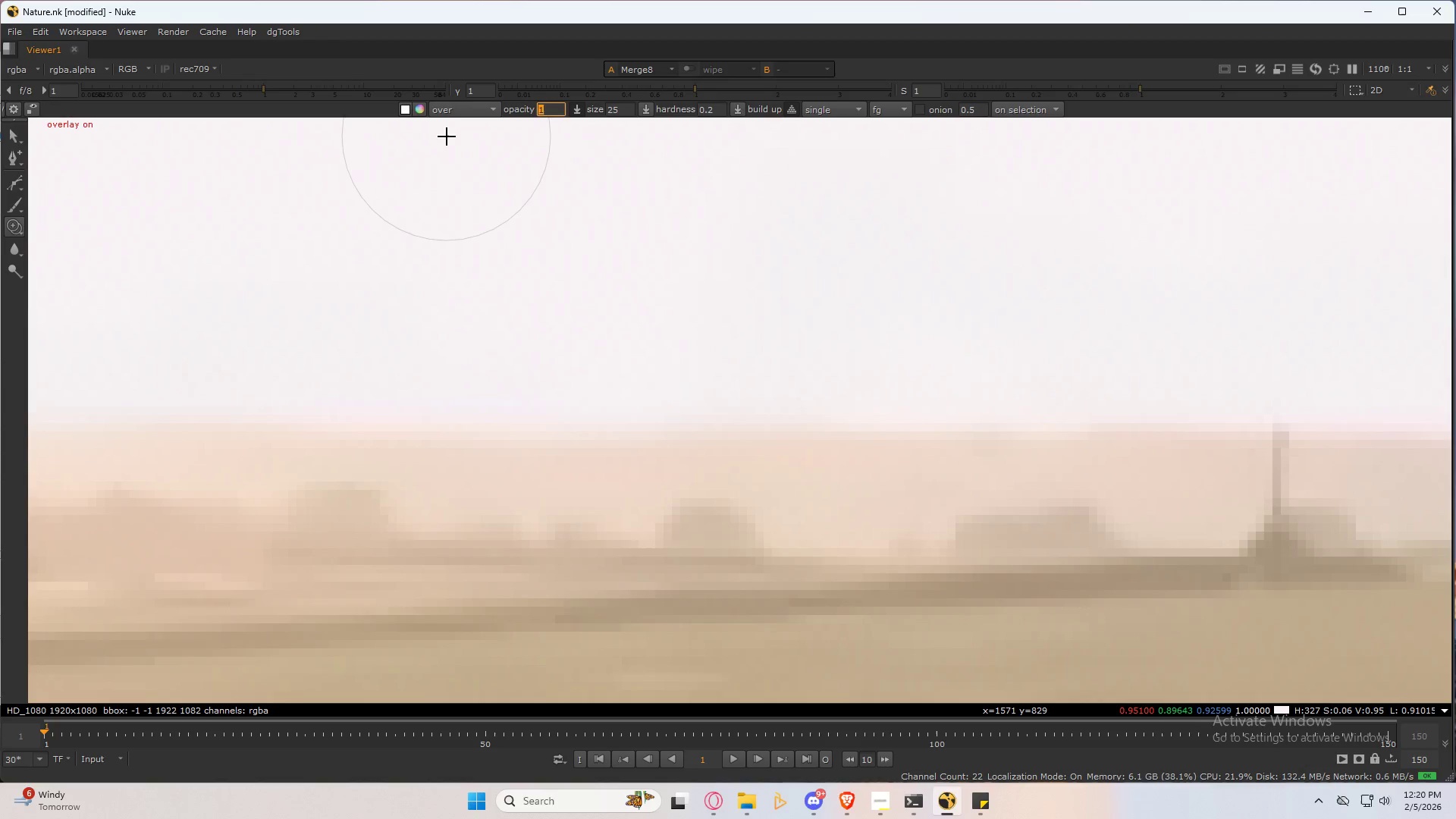 
key(NumpadDecimal)
 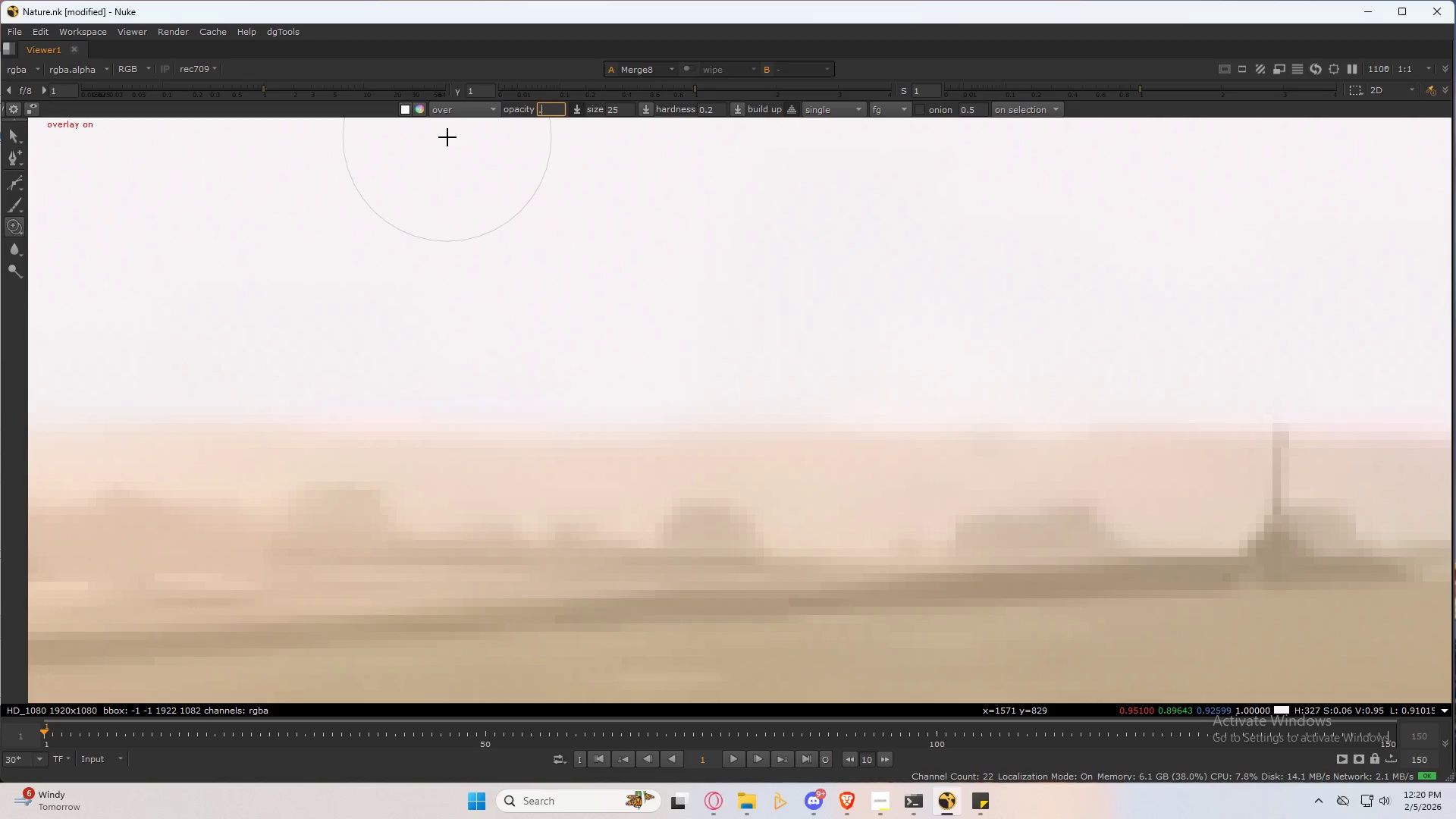 
key(Numpad2)
 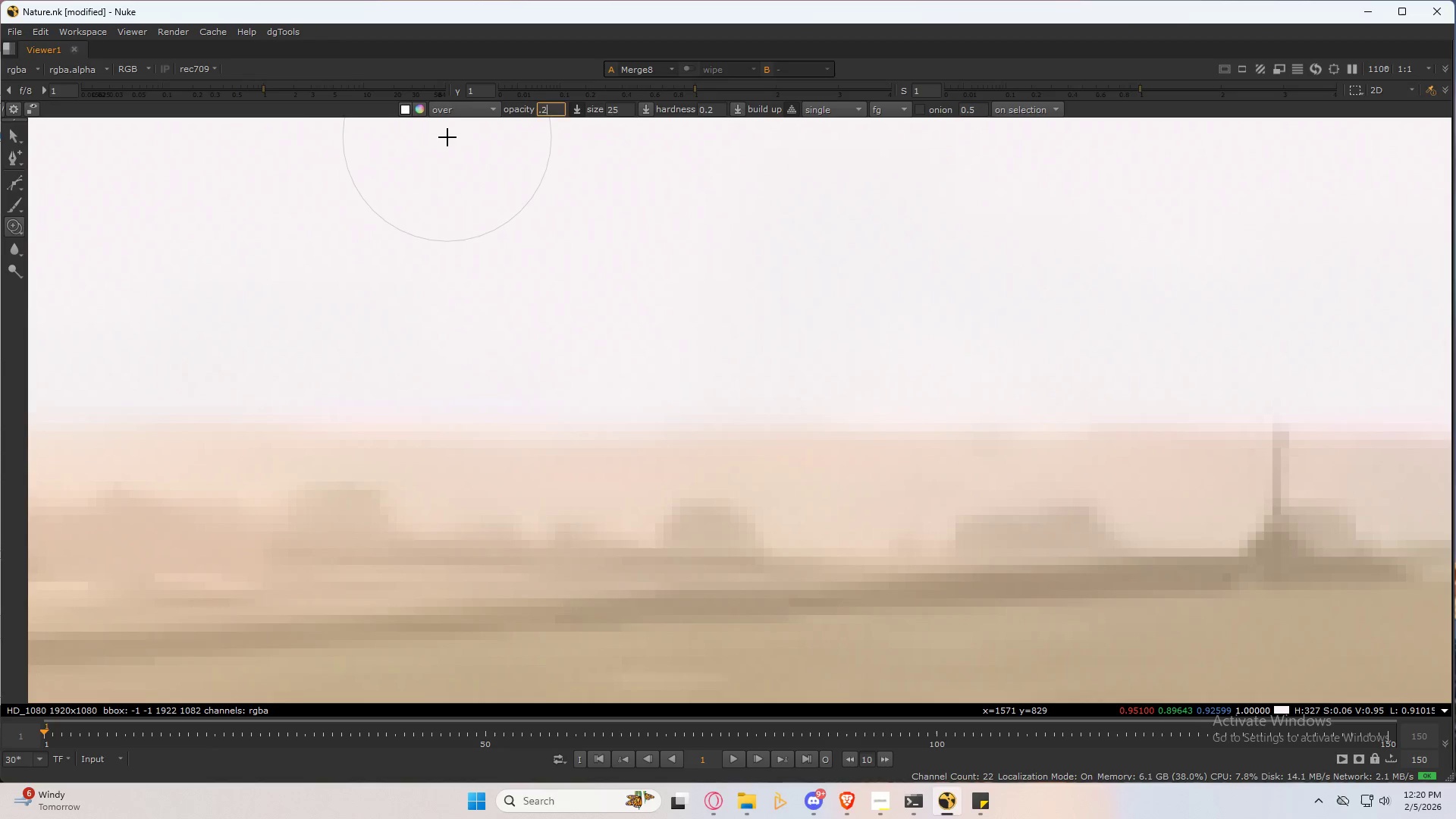 
key(Tab)
 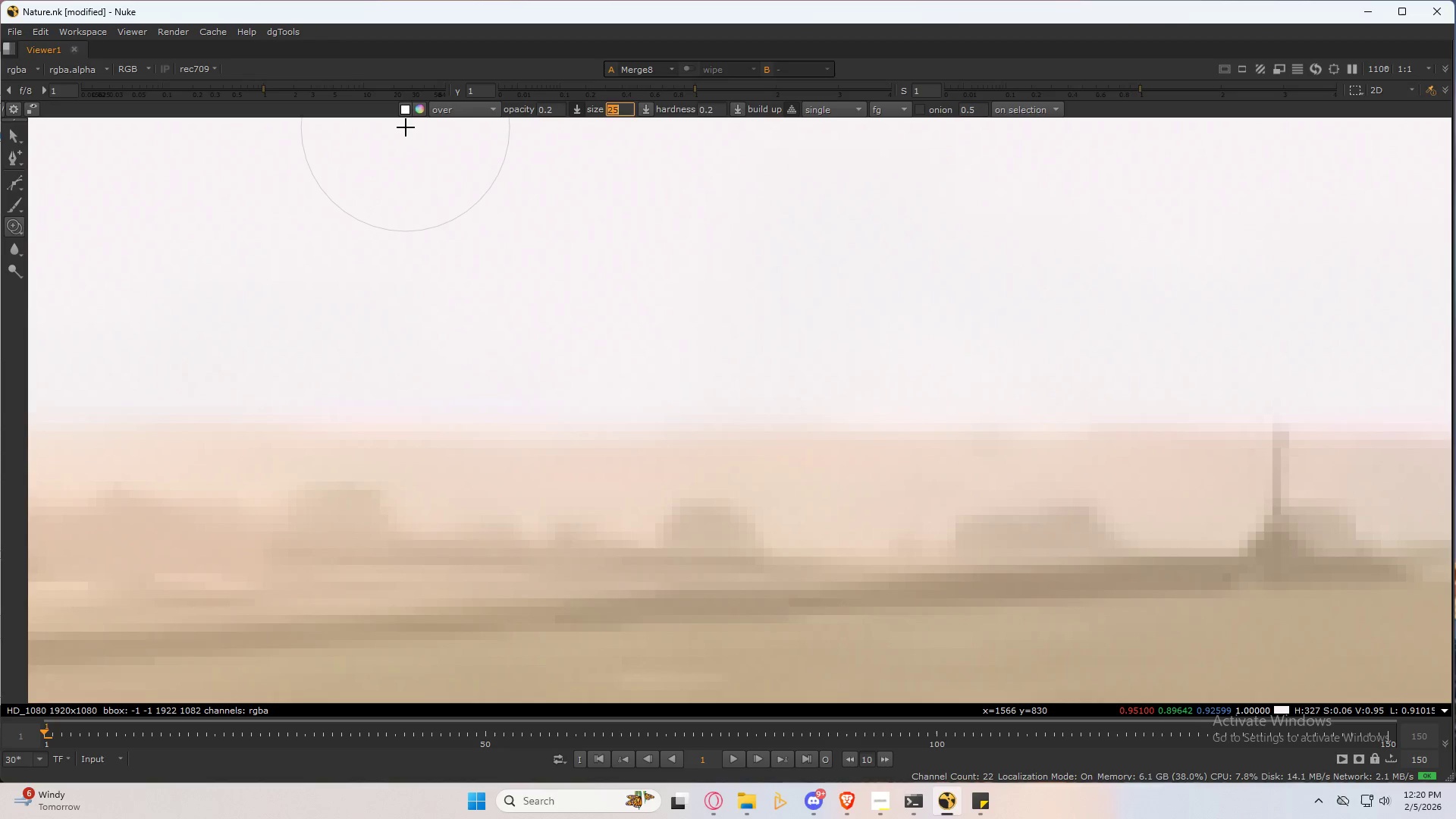 
key(Tab)
 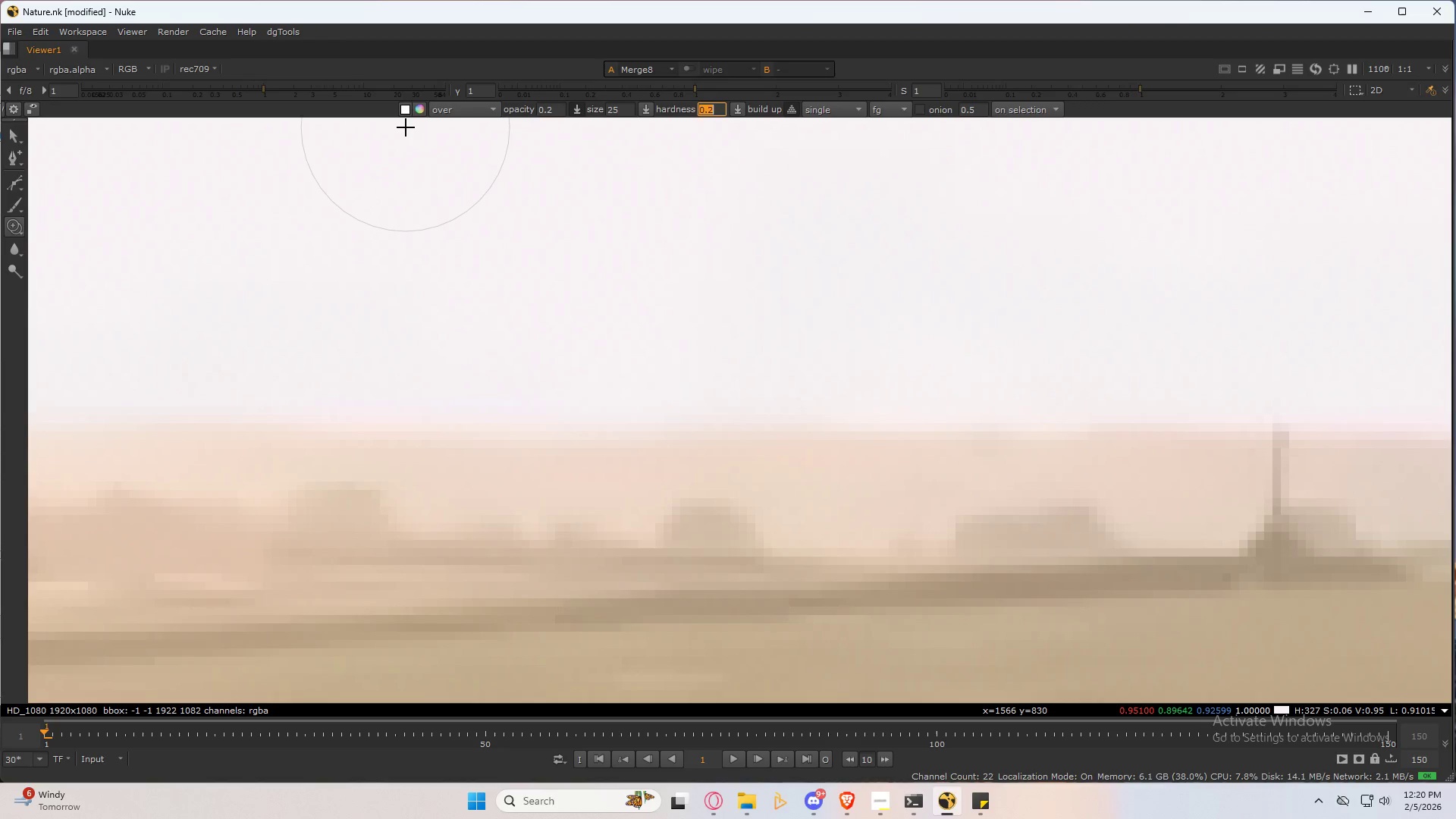 
key(Numpad0)
 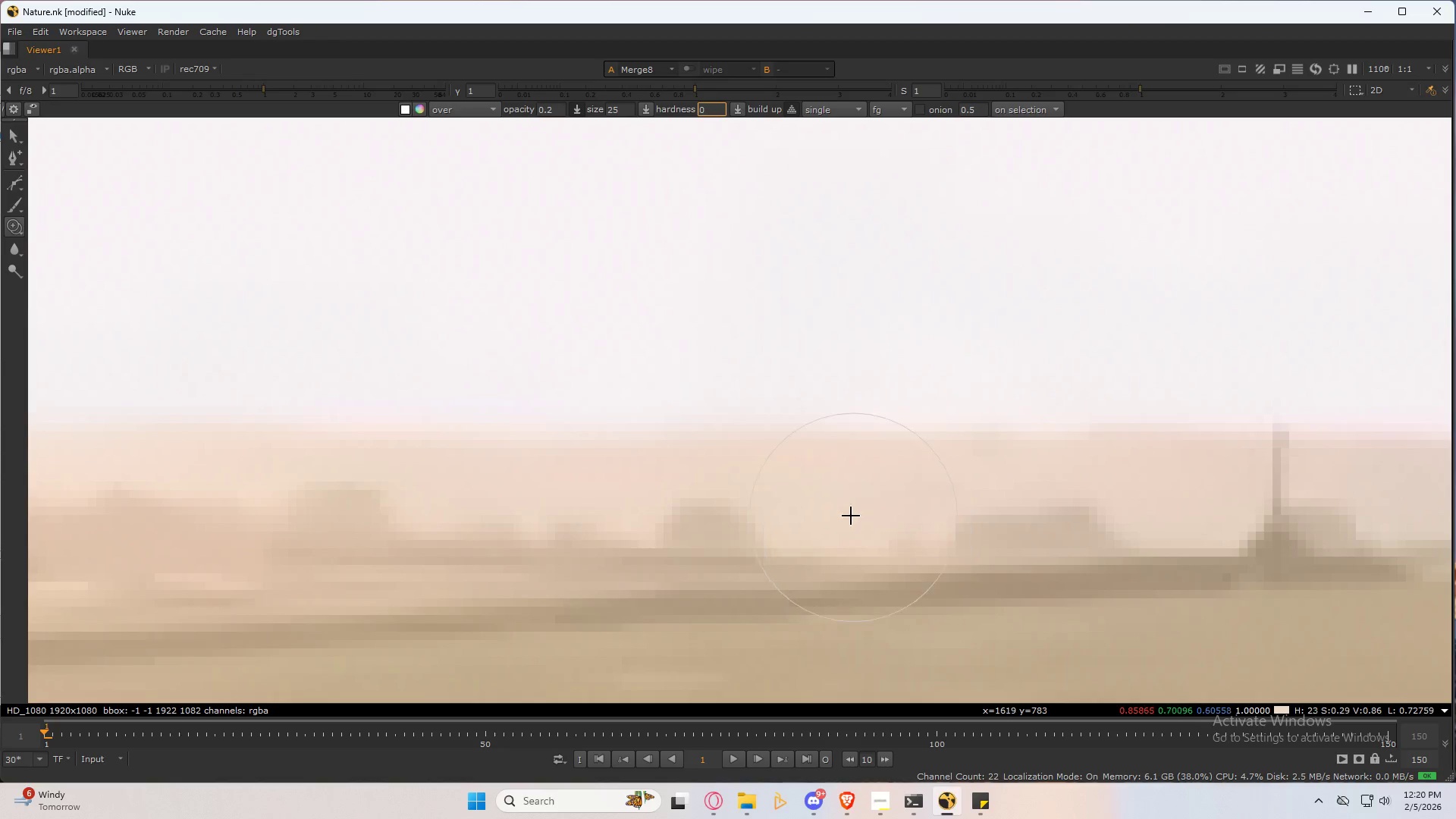 
hold_key(key=ShiftLeft, duration=0.86)
left_click_drag(start_coordinate=[824, 480], to_coordinate=[824, 520])
 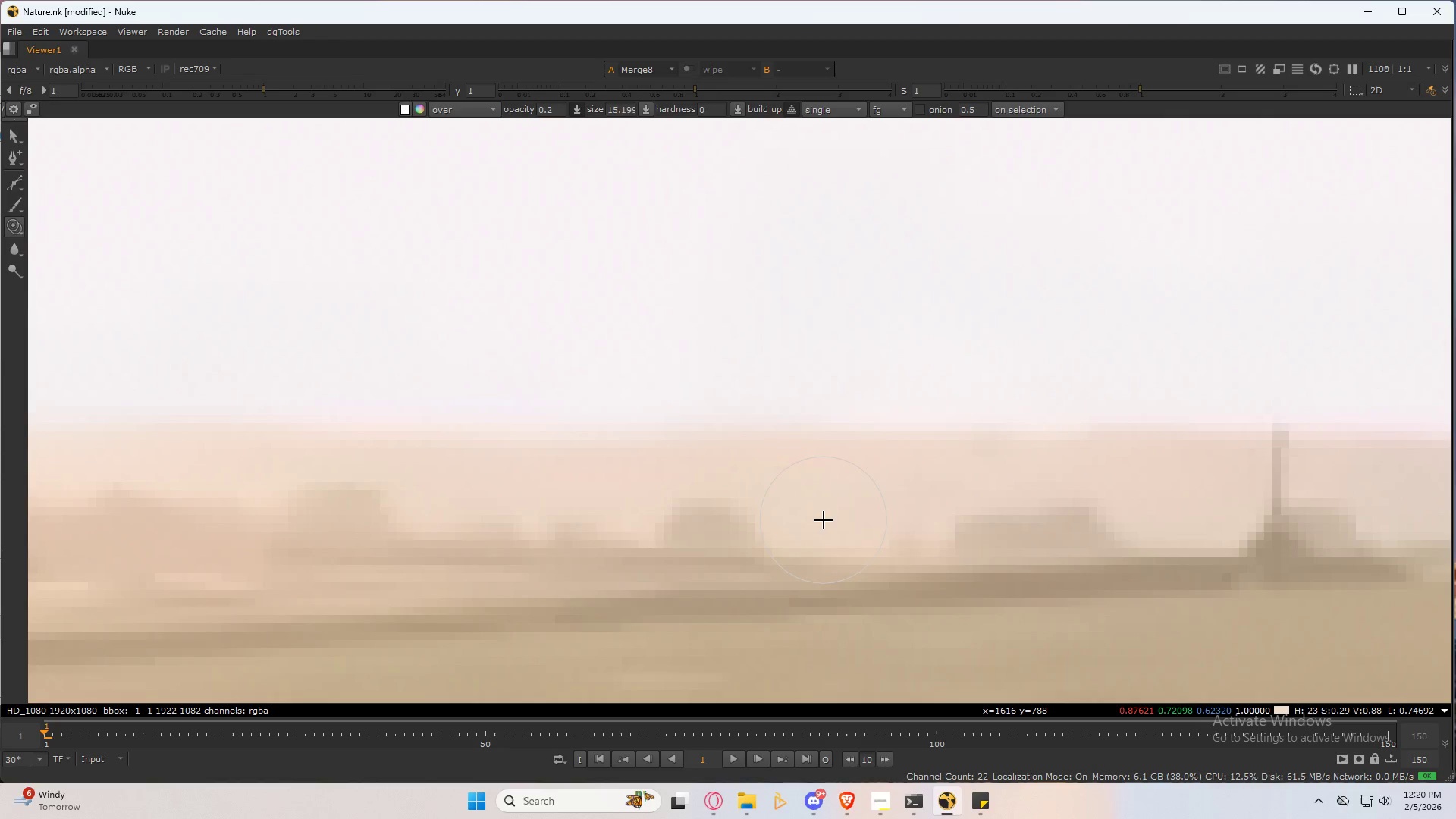 
hold_key(key=ControlLeft, duration=0.89)
left_click_drag(start_coordinate=[903, 619], to_coordinate=[820, 632])
 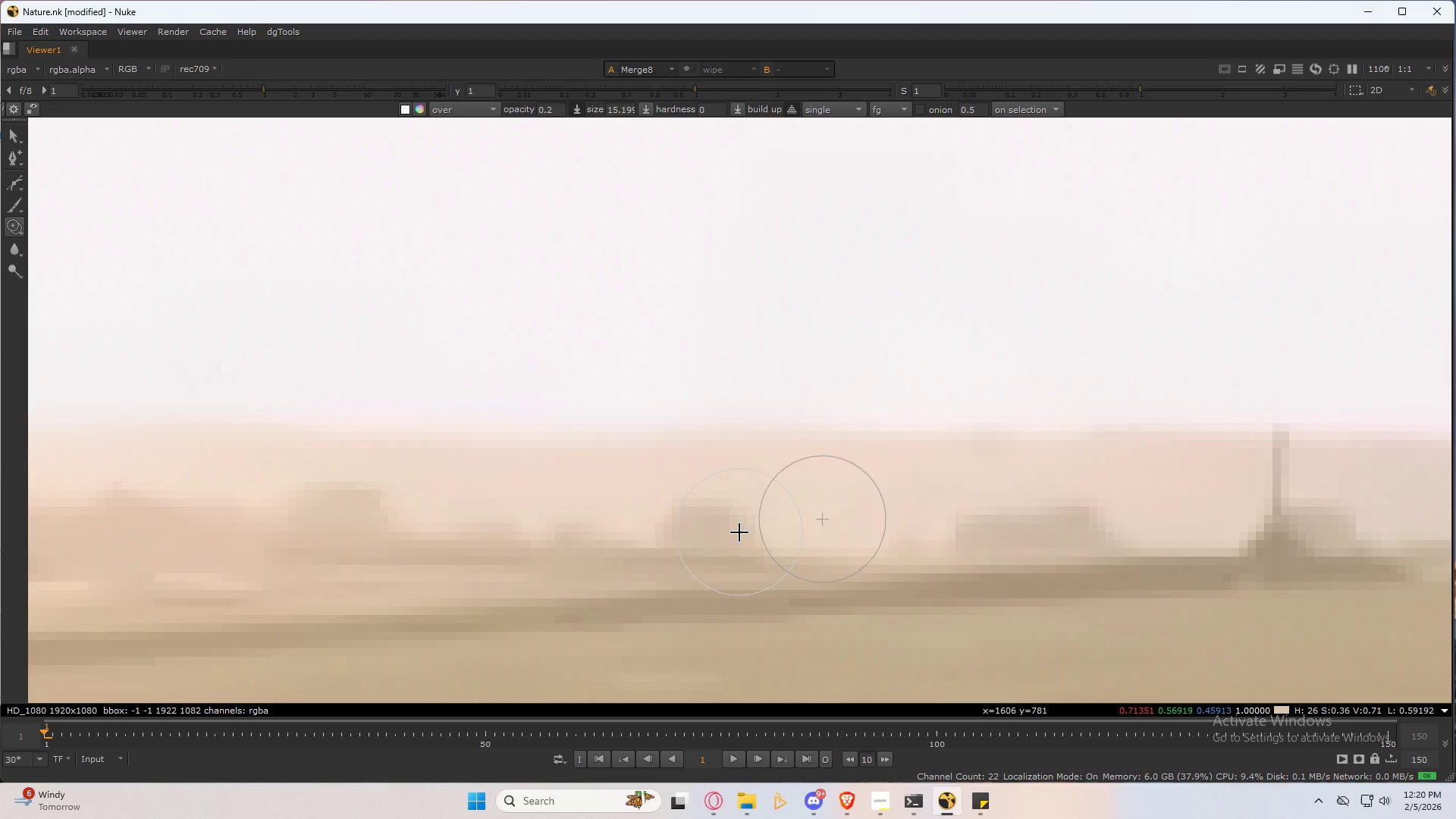 
left_click_drag(start_coordinate=[758, 533], to_coordinate=[687, 514])
 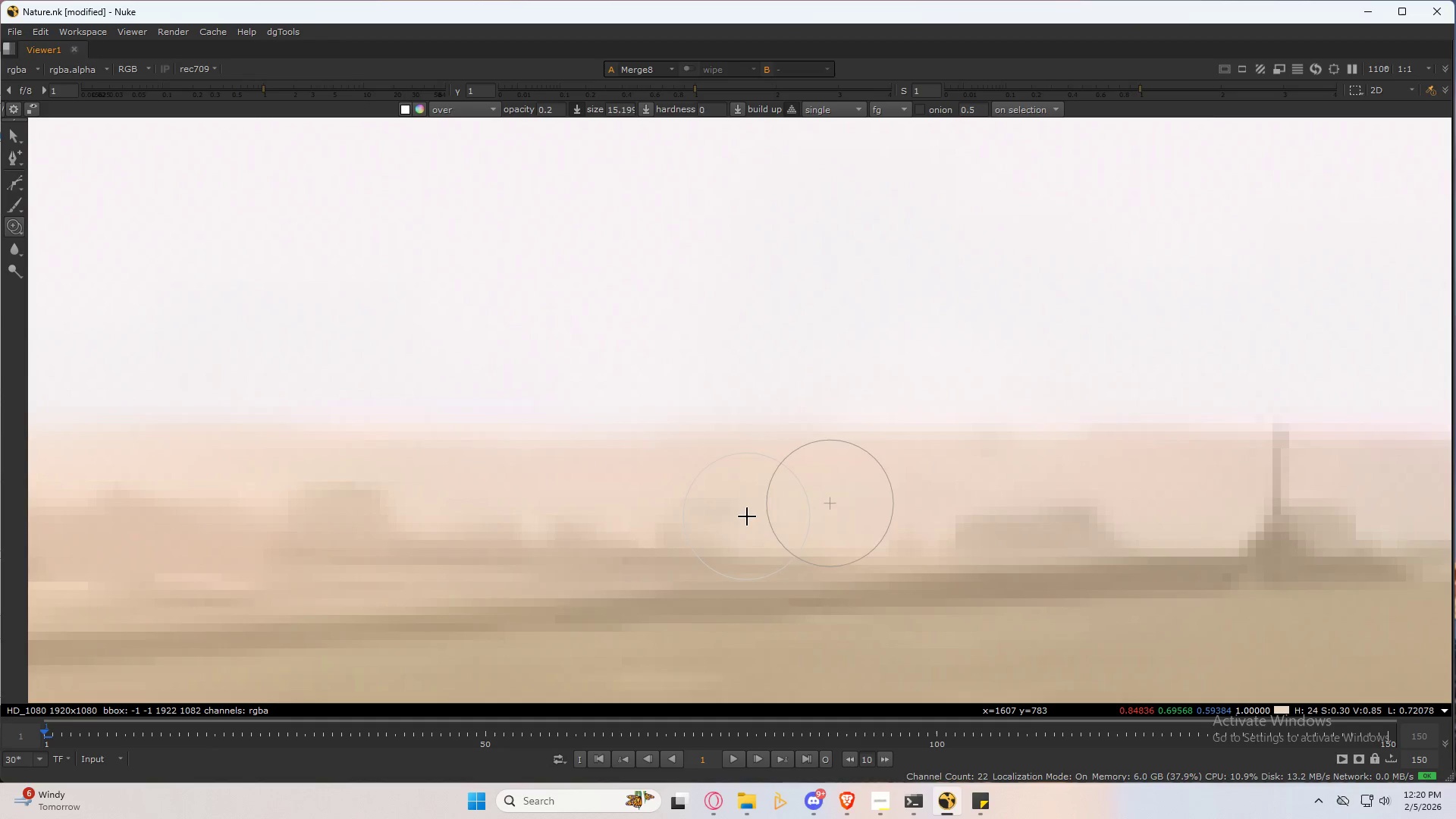 
left_click_drag(start_coordinate=[747, 514], to_coordinate=[678, 515])
 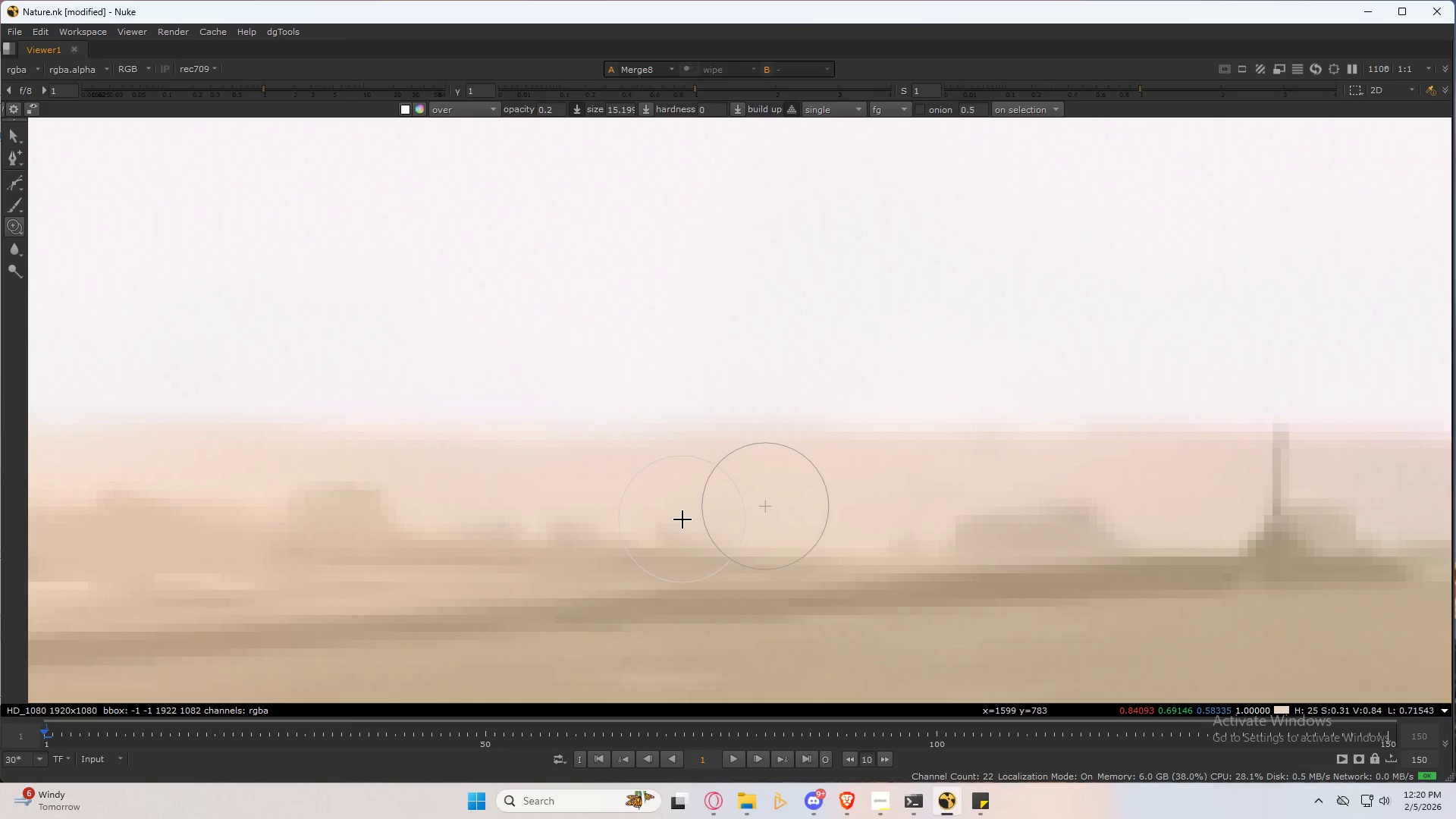 
left_click_drag(start_coordinate=[682, 520], to_coordinate=[651, 527])
 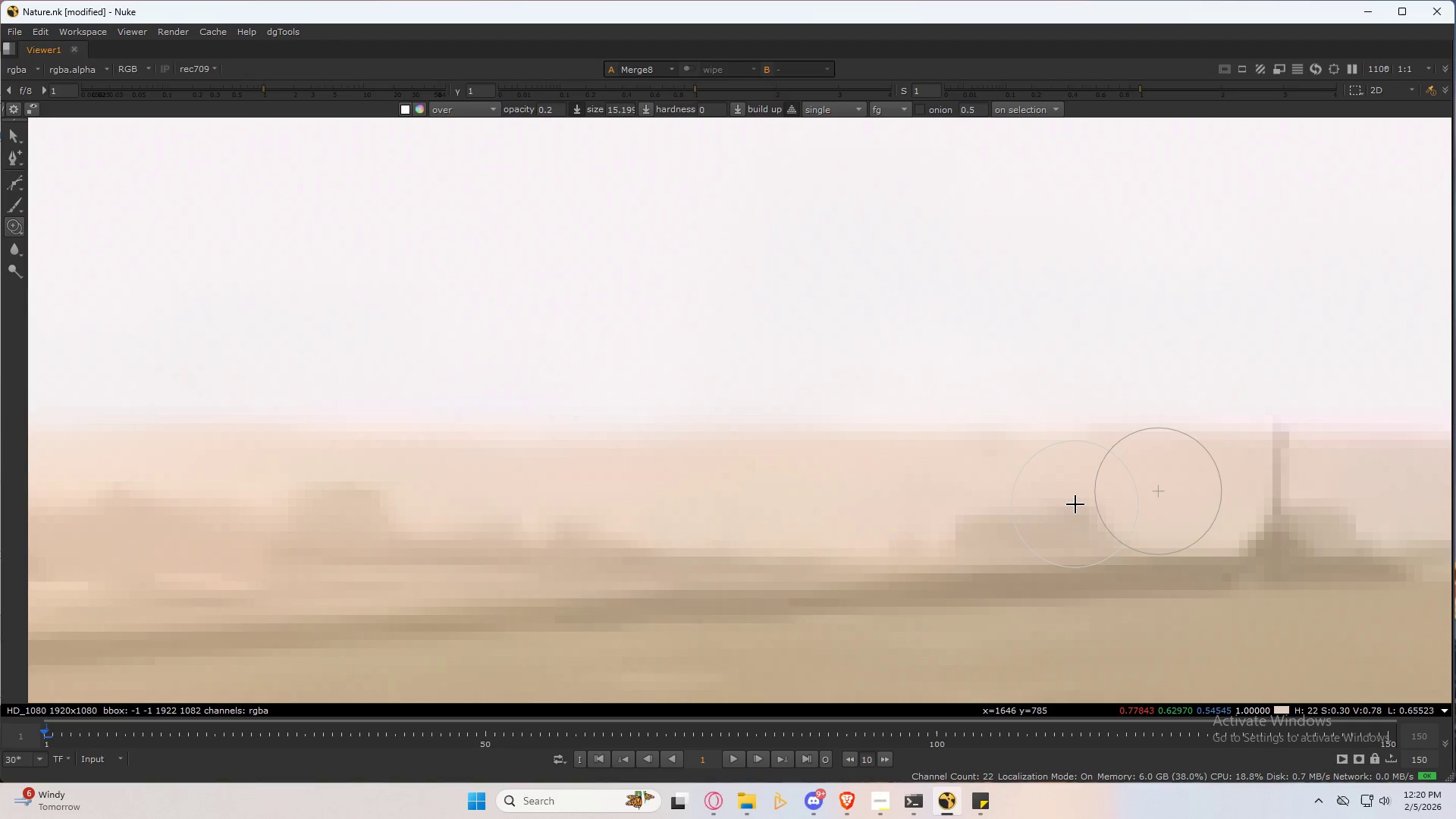 
left_click_drag(start_coordinate=[1087, 505], to_coordinate=[1028, 504])
 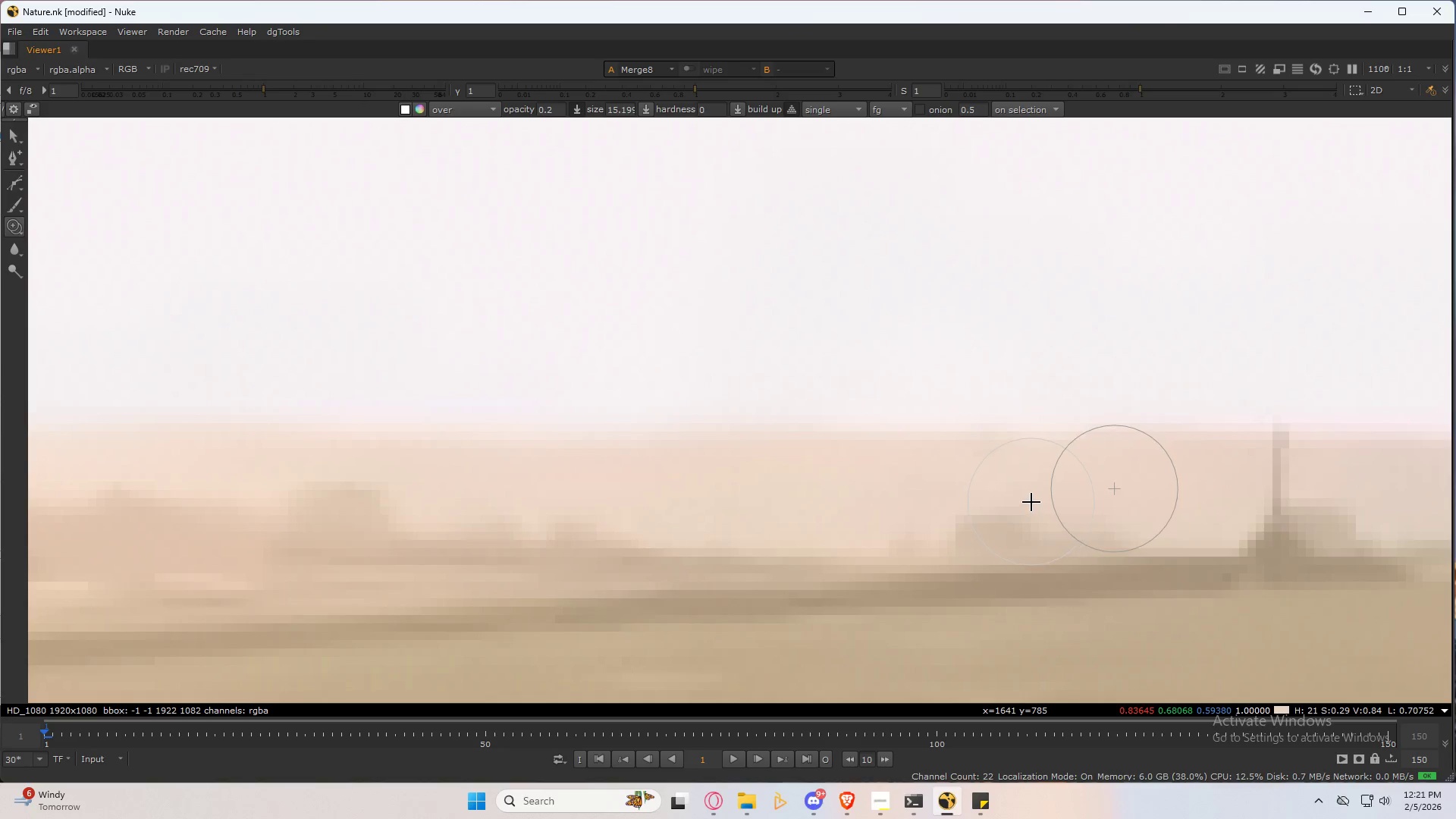 
hold_key(key=ControlLeft, duration=0.33)
left_click_drag(start_coordinate=[1032, 500], to_coordinate=[1034, 510])
 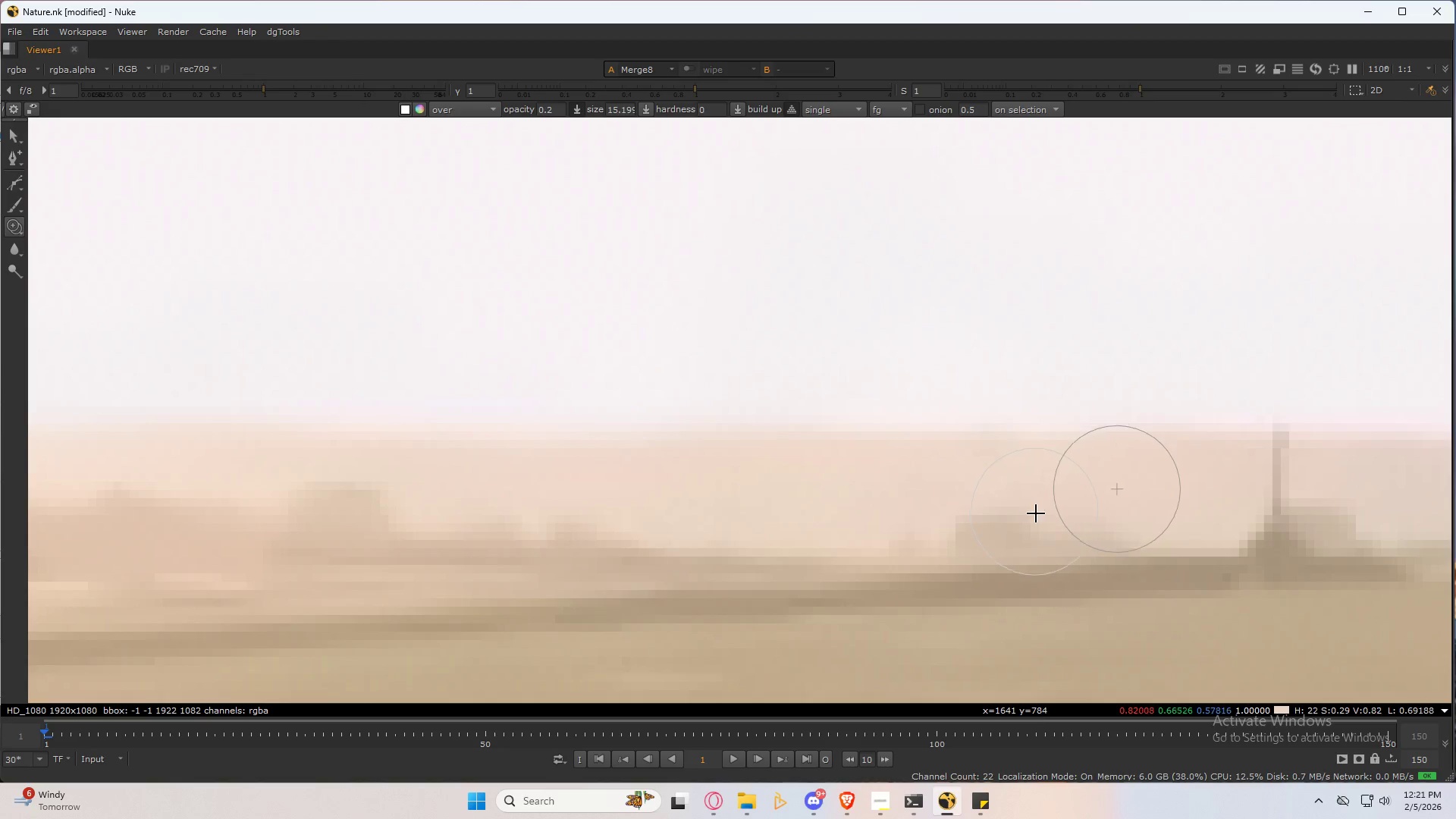 
left_click_drag(start_coordinate=[1038, 515], to_coordinate=[946, 519])
 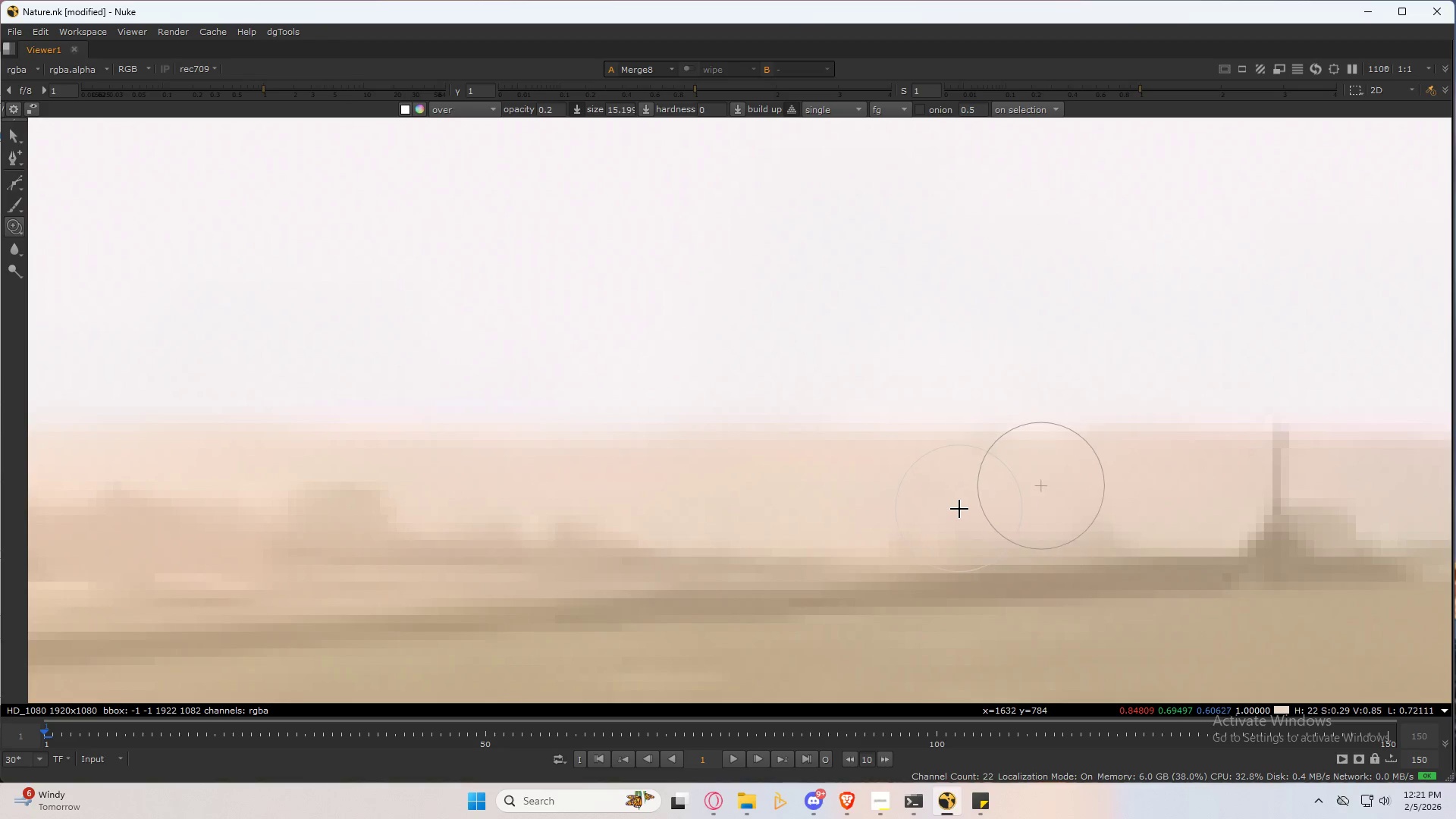 
hold_key(key=ControlLeft, duration=1.28)
left_click_drag(start_coordinate=[972, 515], to_coordinate=[1060, 532])
 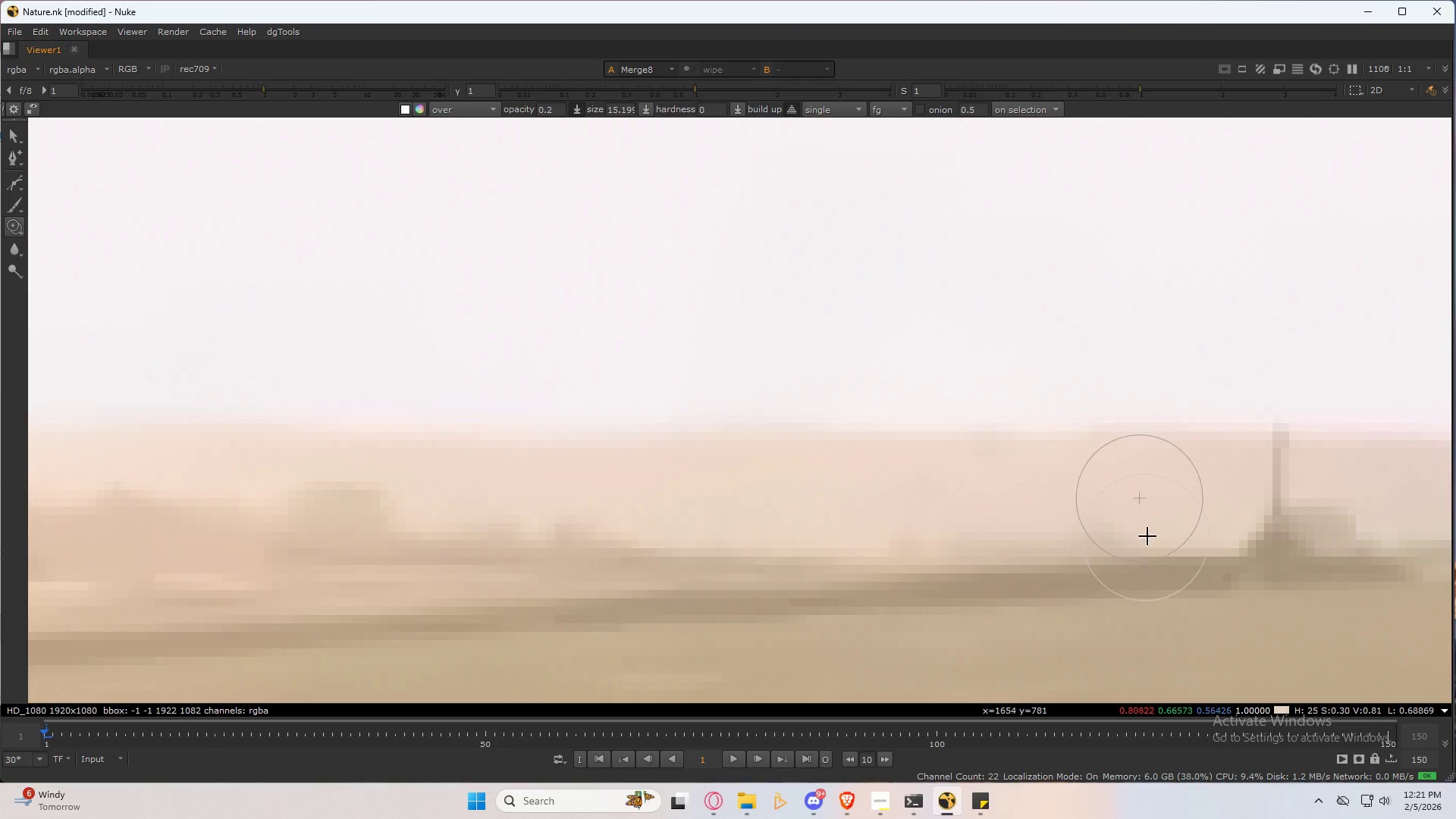 
left_click_drag(start_coordinate=[1150, 532], to_coordinate=[1066, 536])
 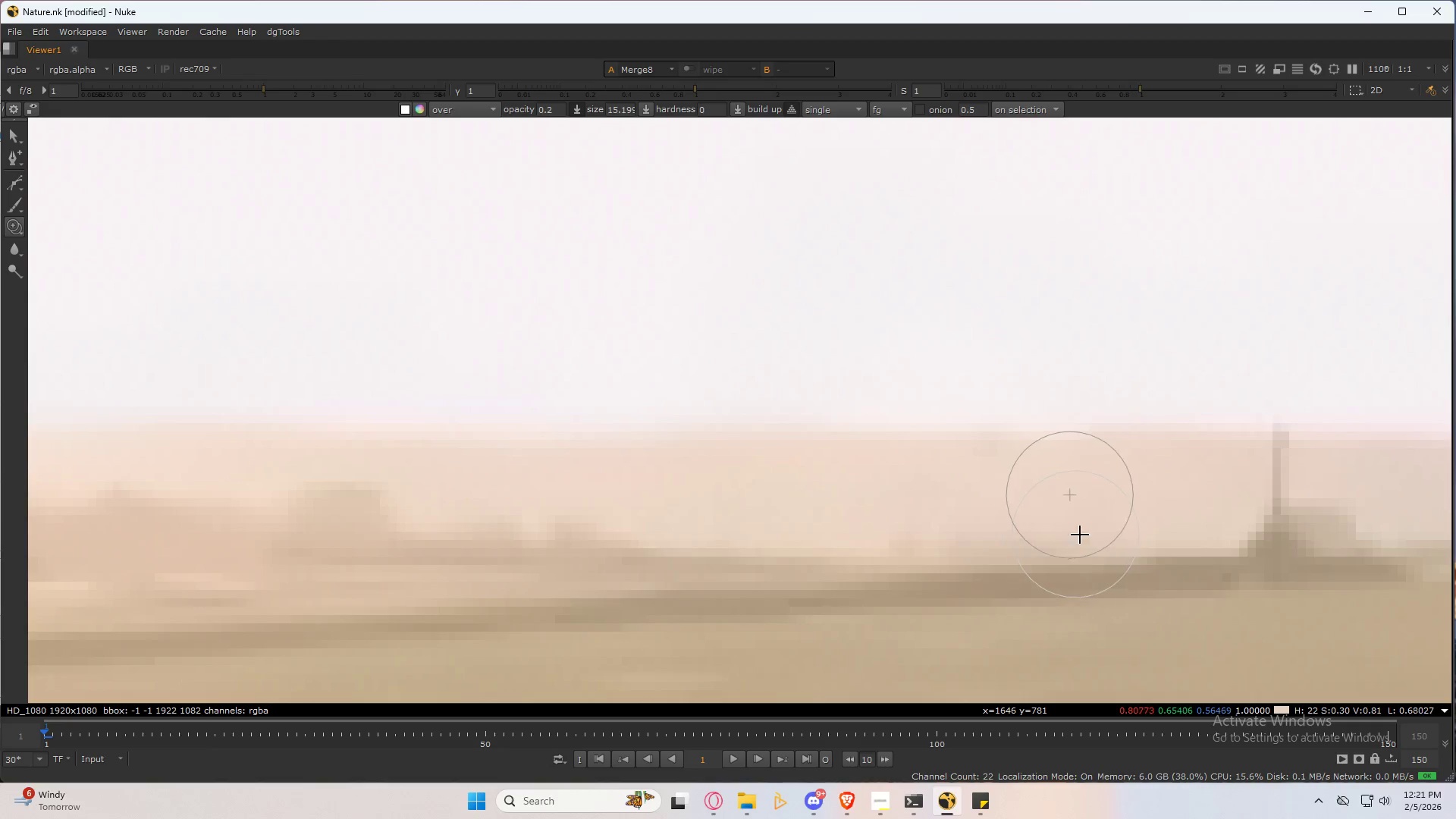 
key(Control+ControlLeft)
 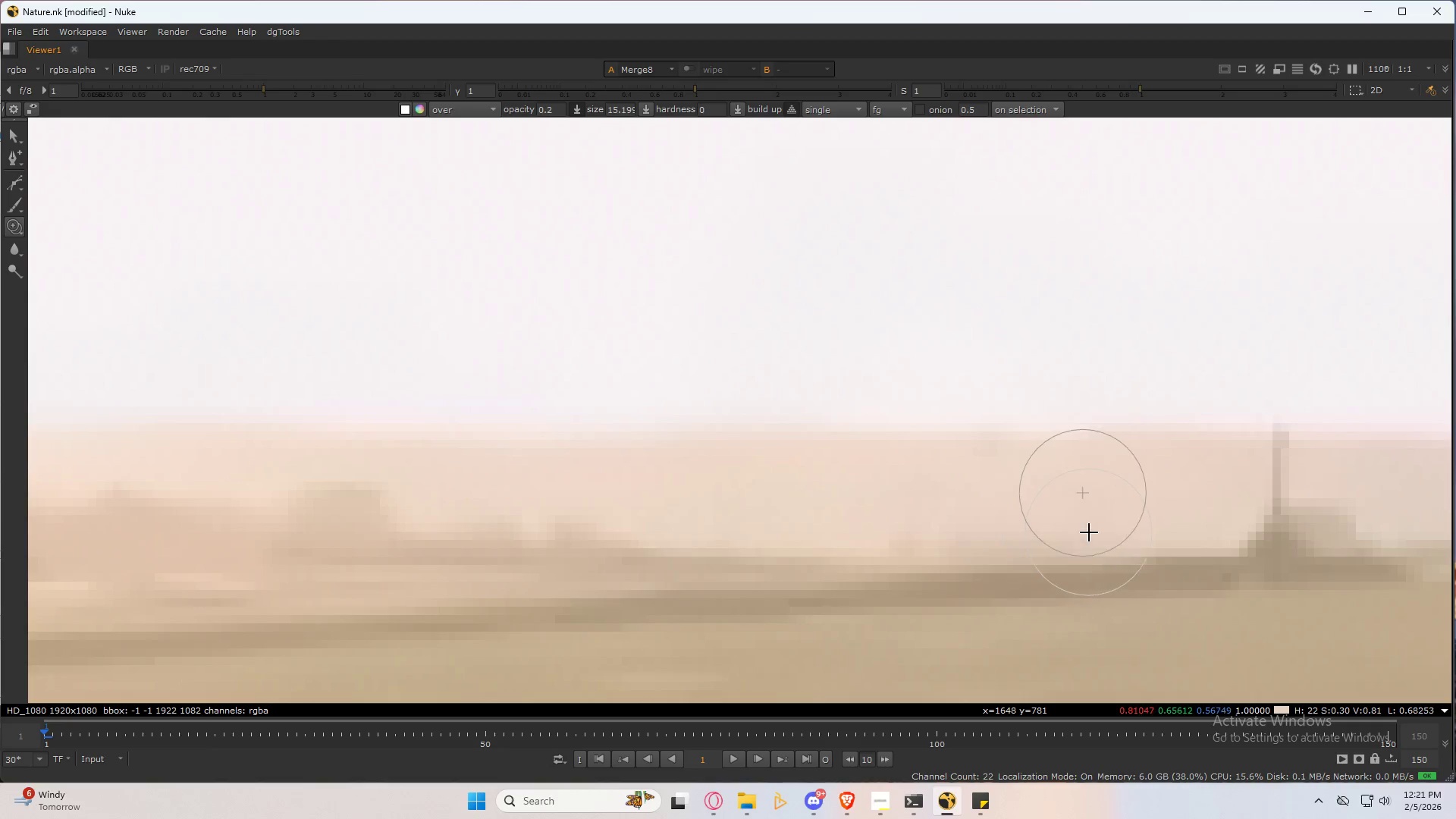 
key(Control+Z)
 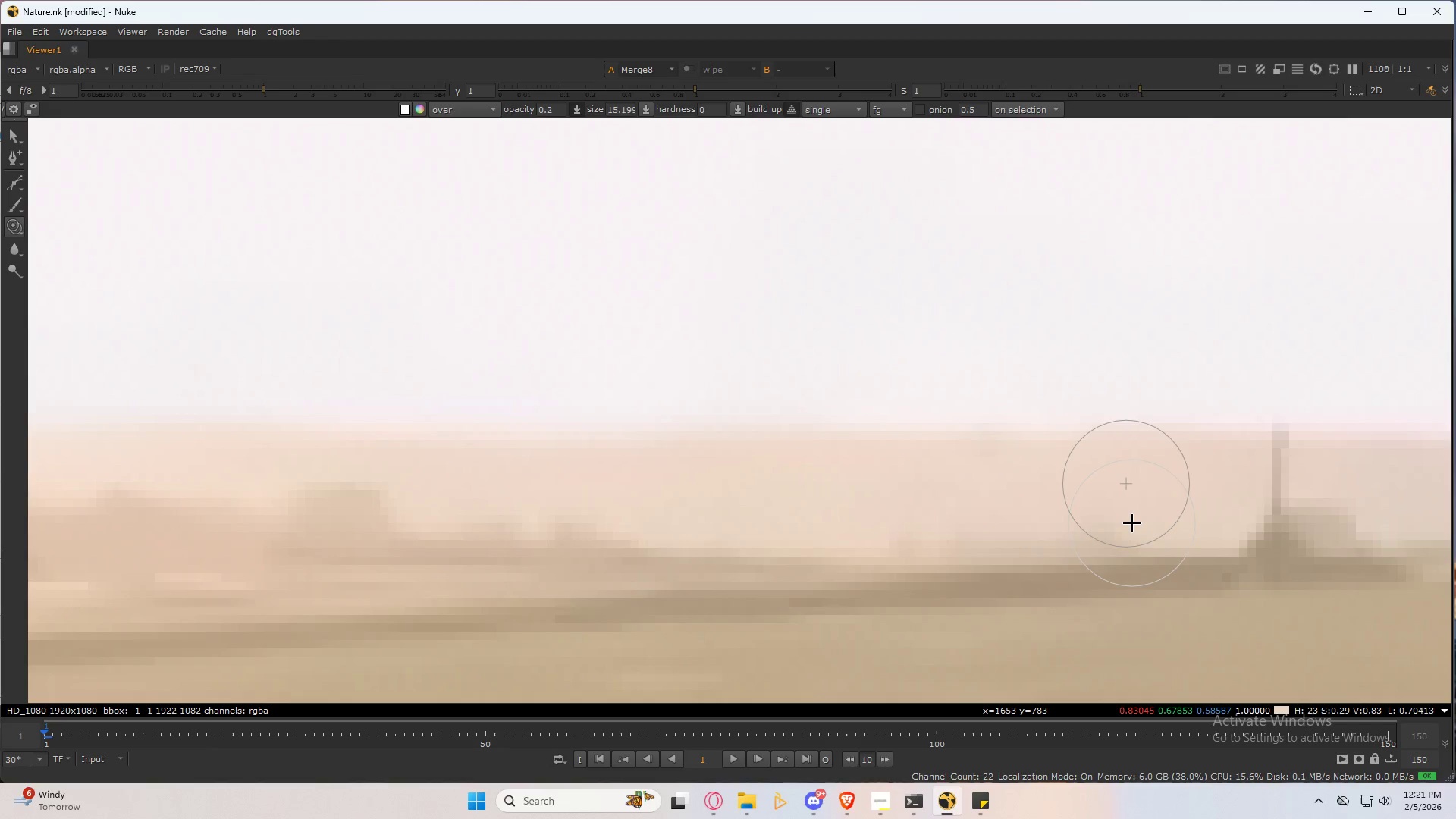 
left_click_drag(start_coordinate=[1133, 523], to_coordinate=[864, 528])
 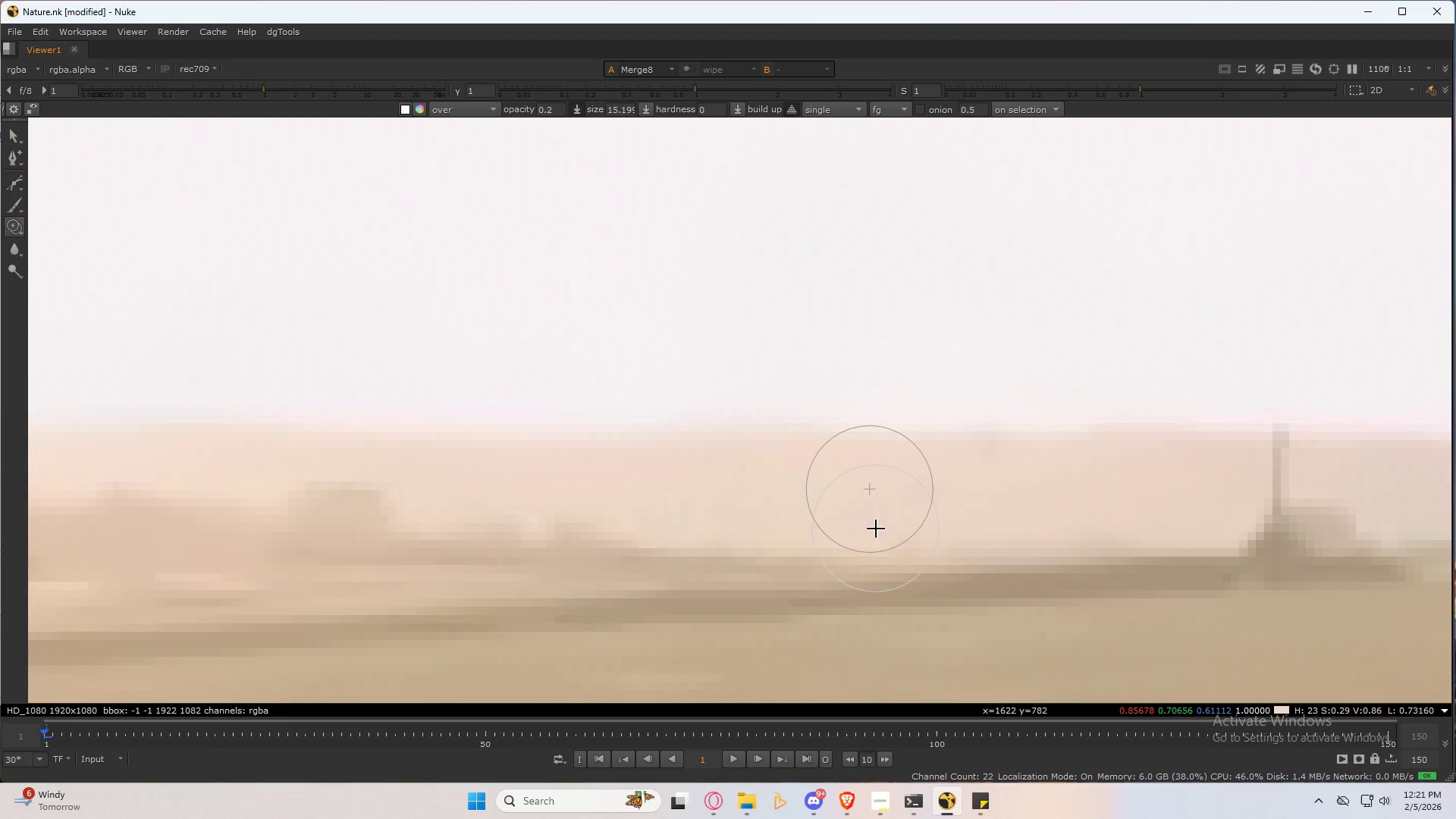 
left_click_drag(start_coordinate=[877, 530], to_coordinate=[1169, 525])
 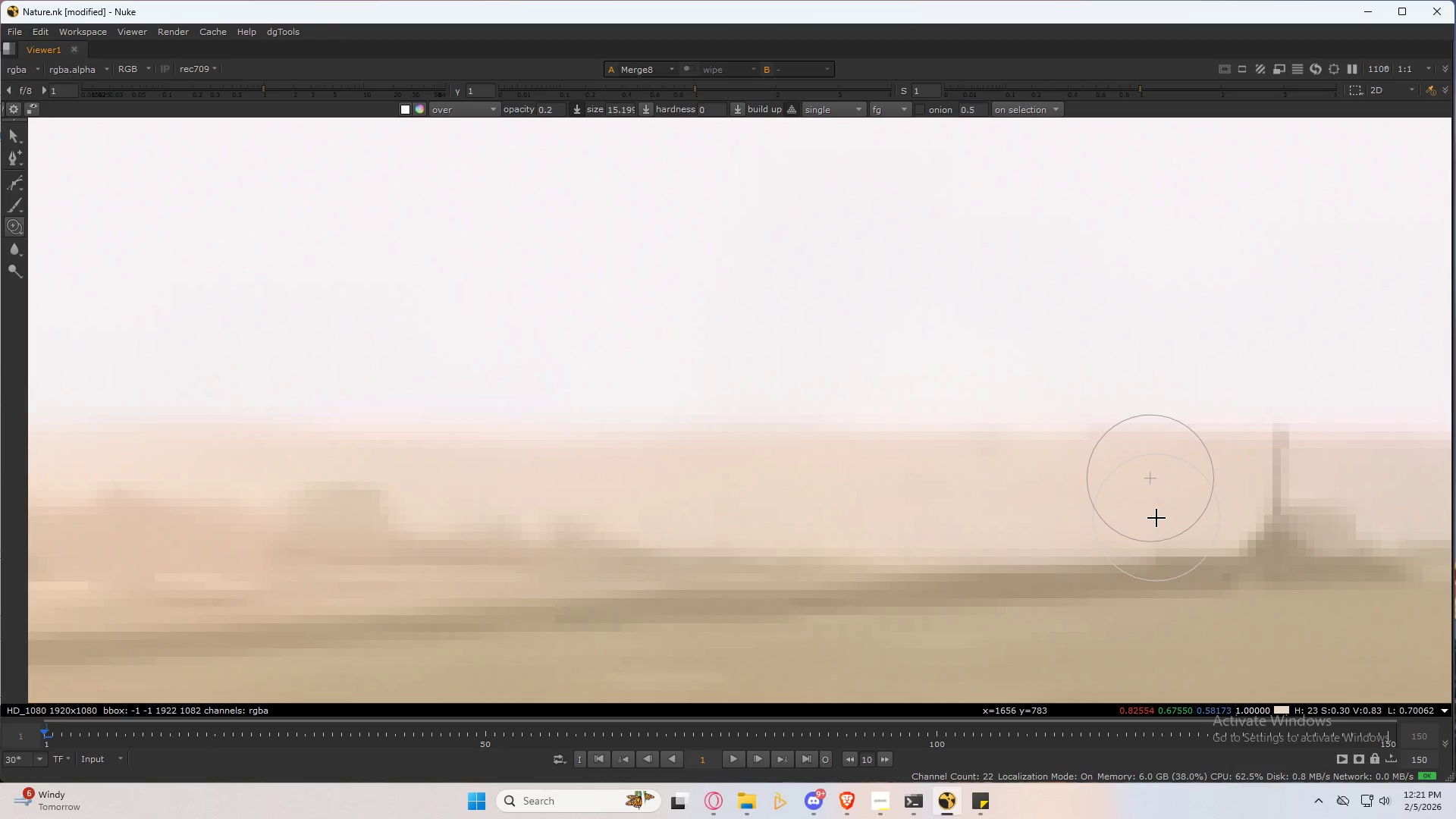 
scroll: coordinate [1141, 509], scroll_direction: down, amount: 4.0
 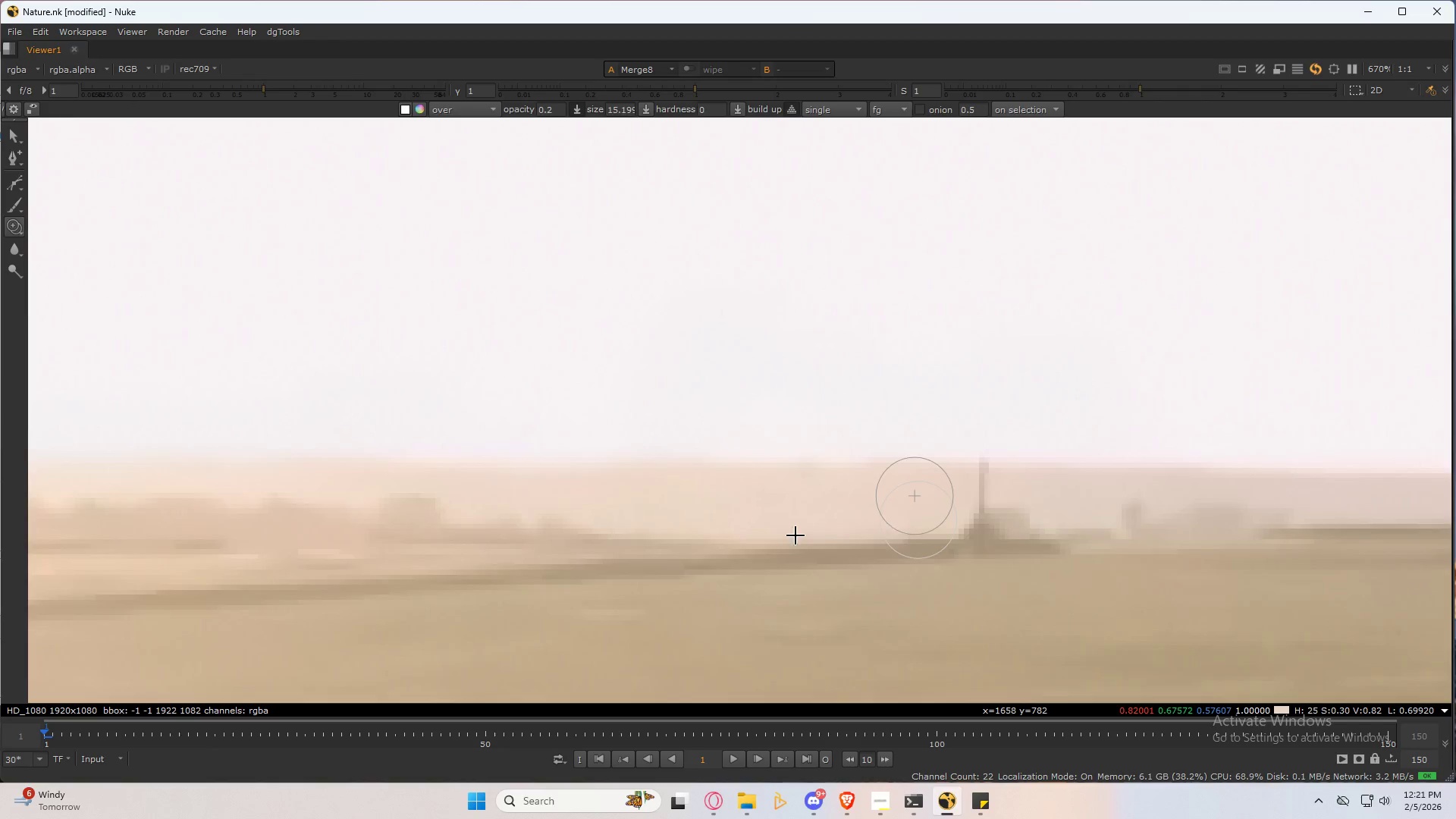 
key(Space)
 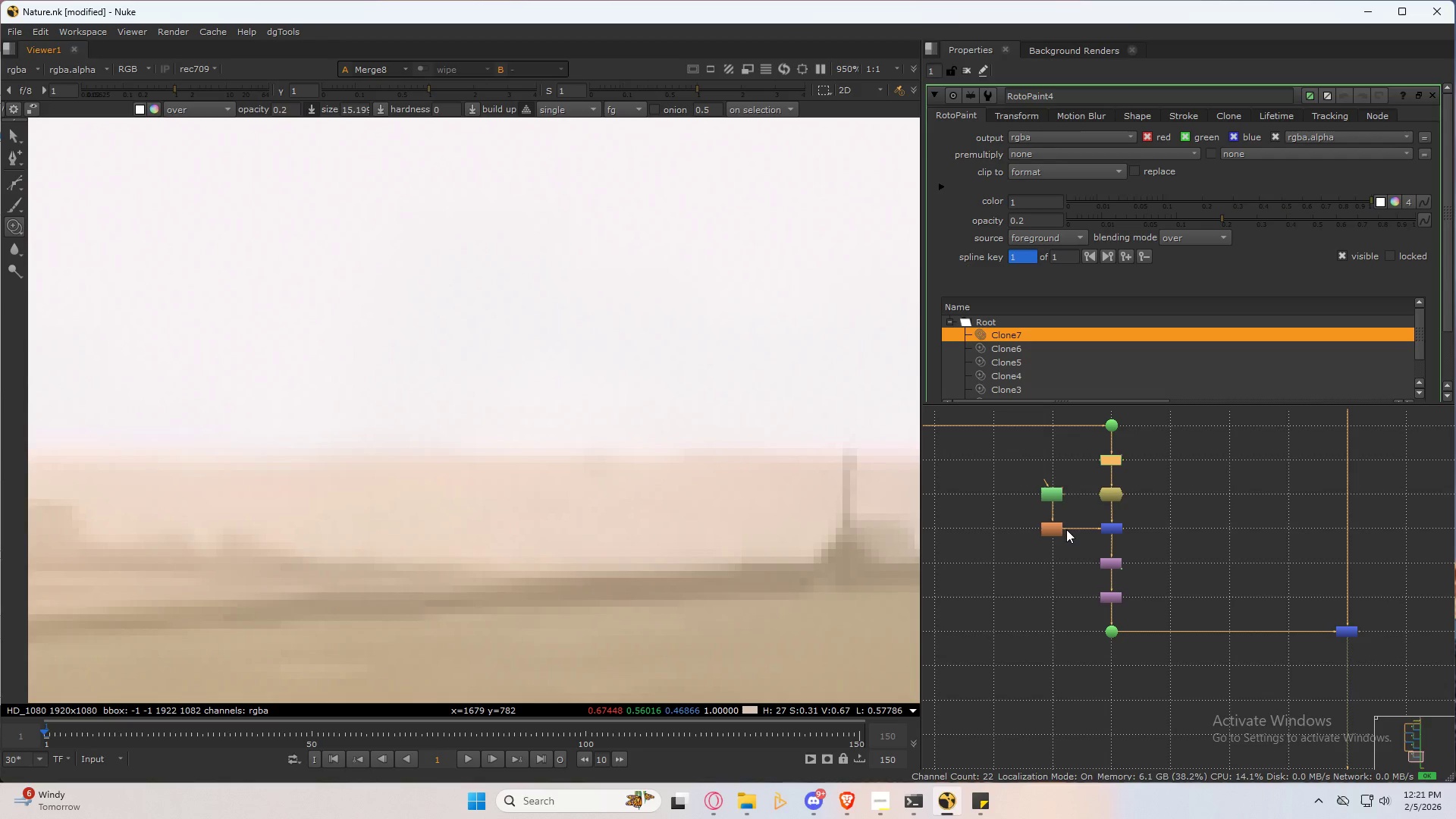 
scroll: coordinate [879, 532], scroll_direction: up, amount: 2.0
 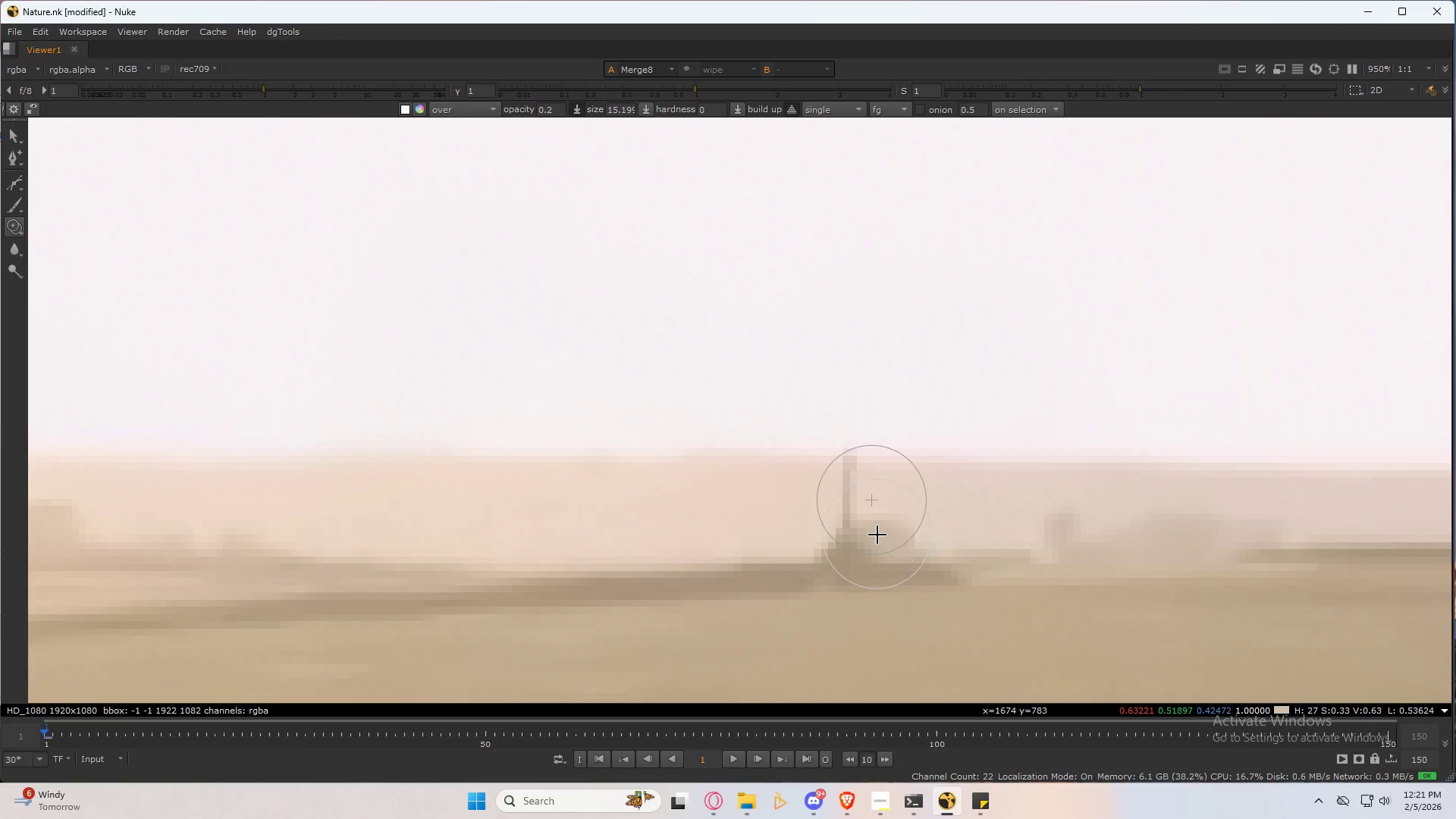 
double_click([1058, 530])
 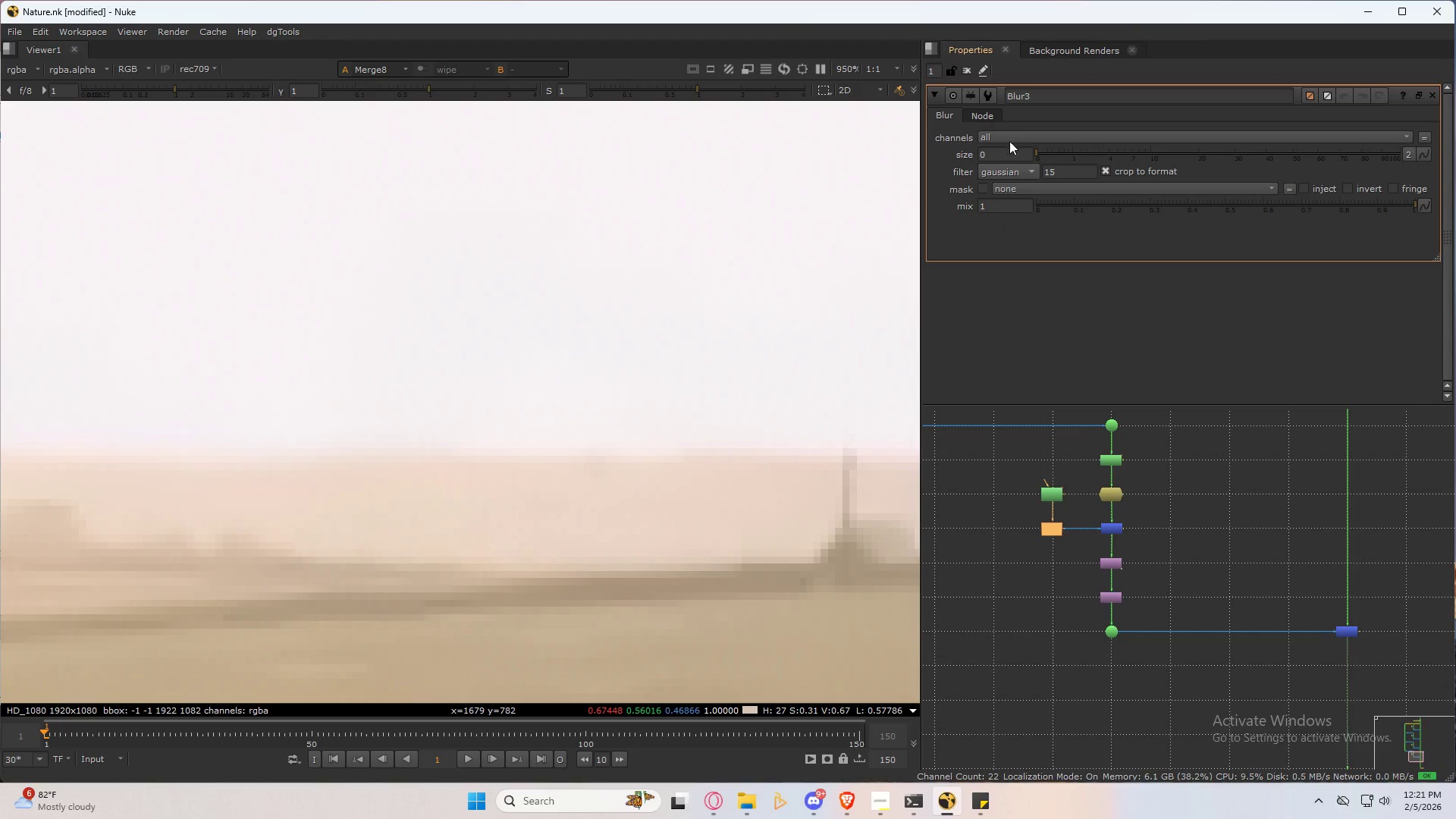 
left_click_drag(start_coordinate=[1003, 147], to_coordinate=[941, 160])
 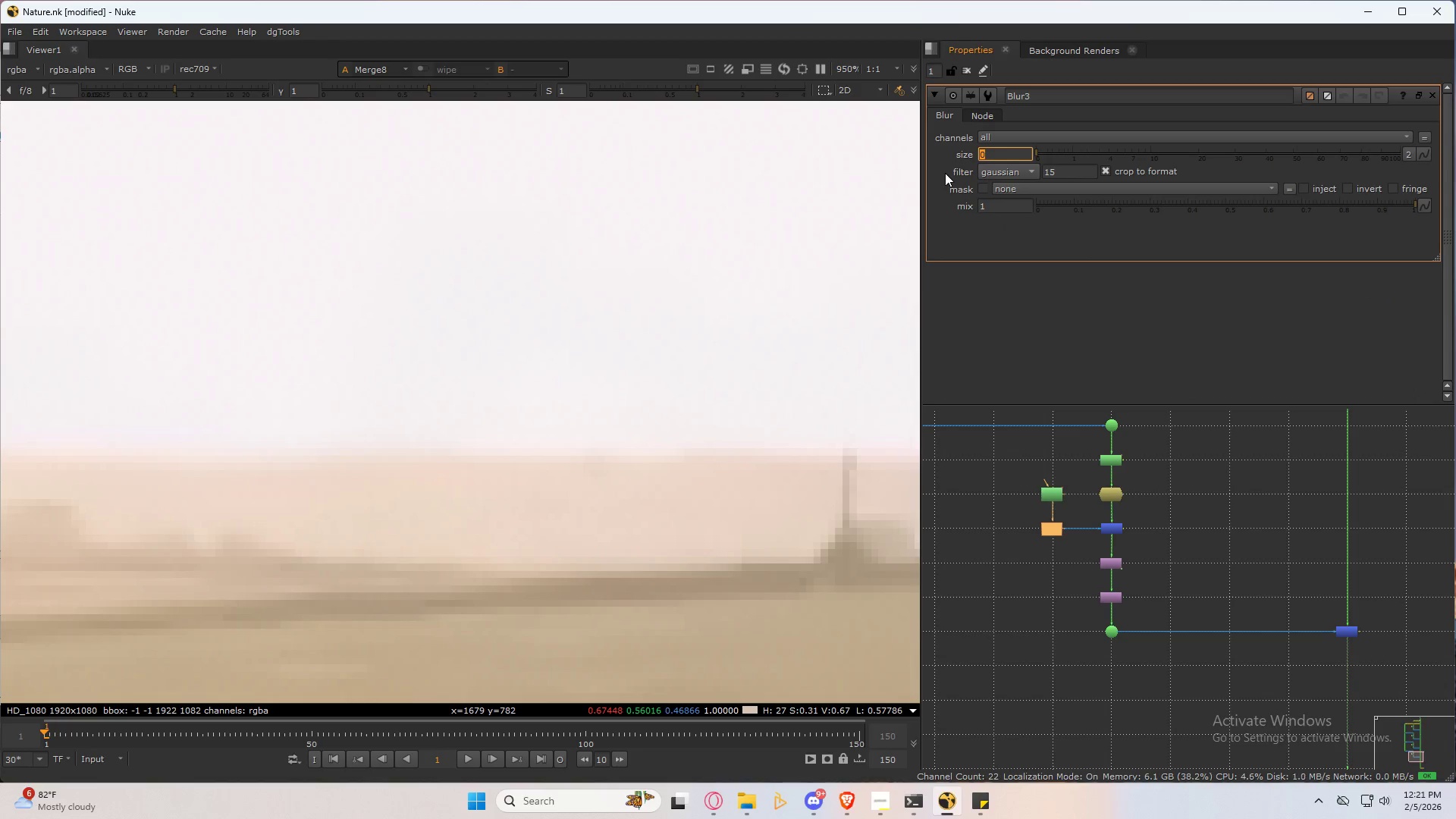 
key(Numpad5)
 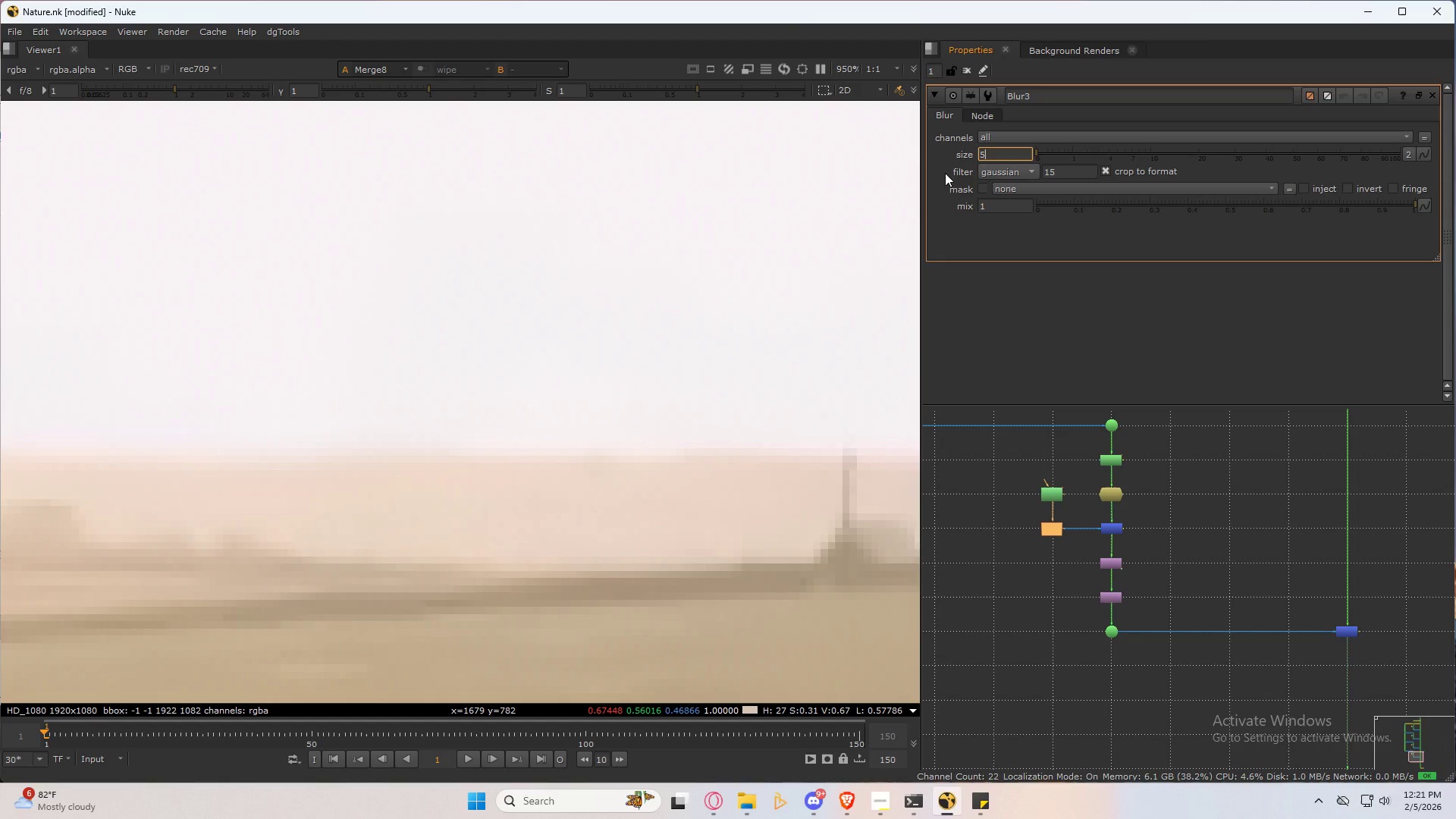 
key(NumpadEnter)
 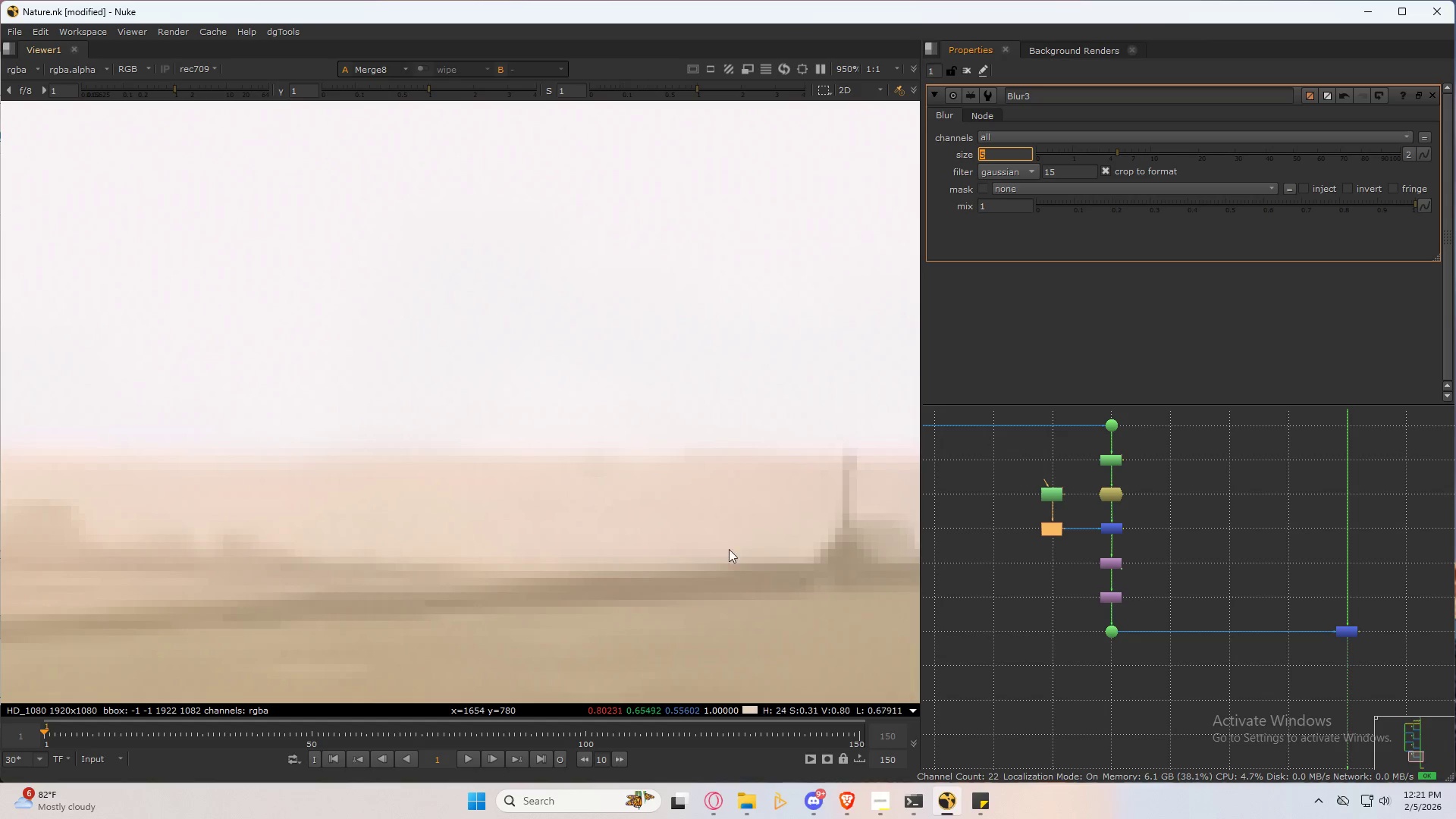 
scroll: coordinate [565, 495], scroll_direction: up, amount: 2.0
 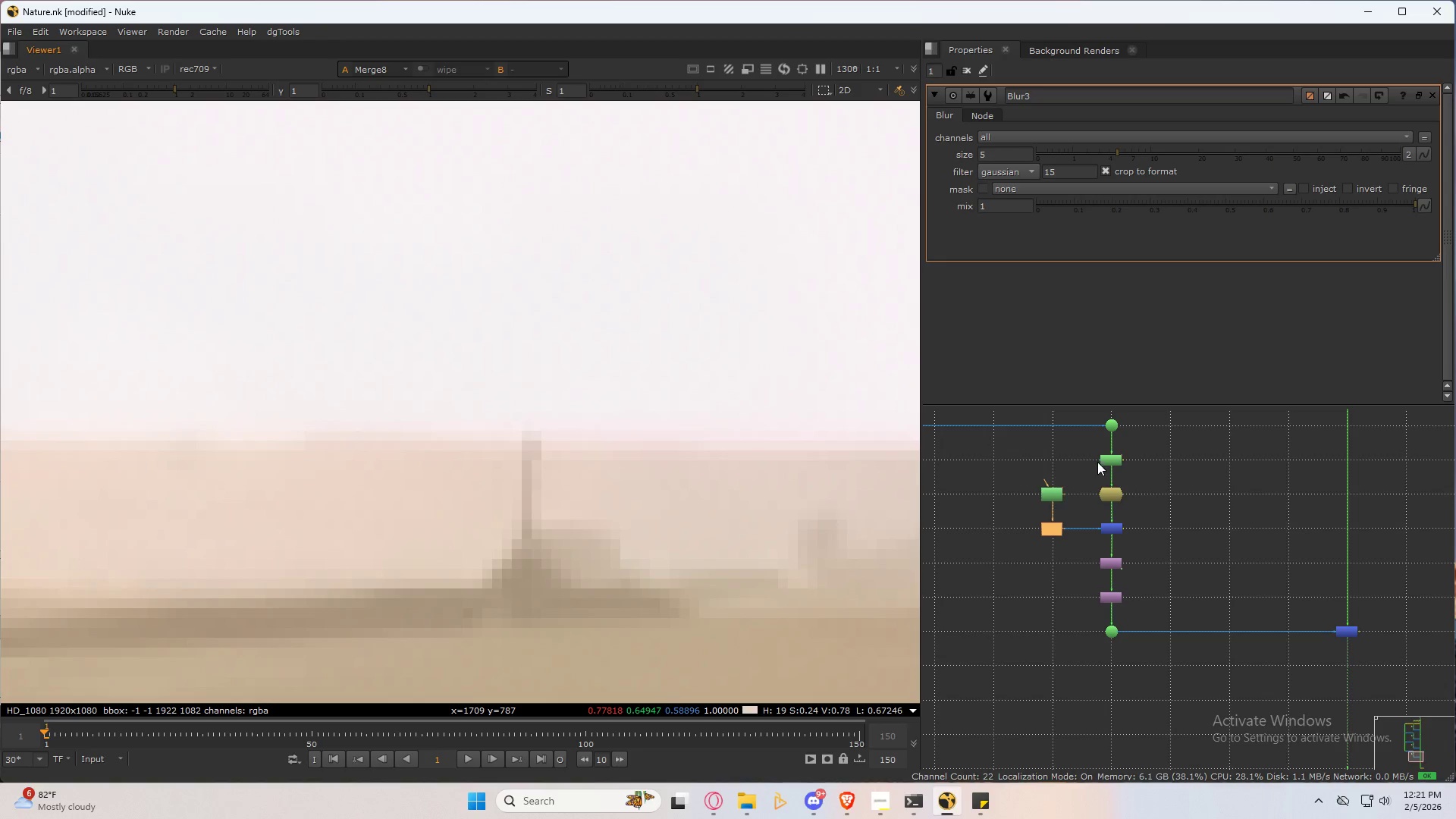 
double_click([1106, 464])
 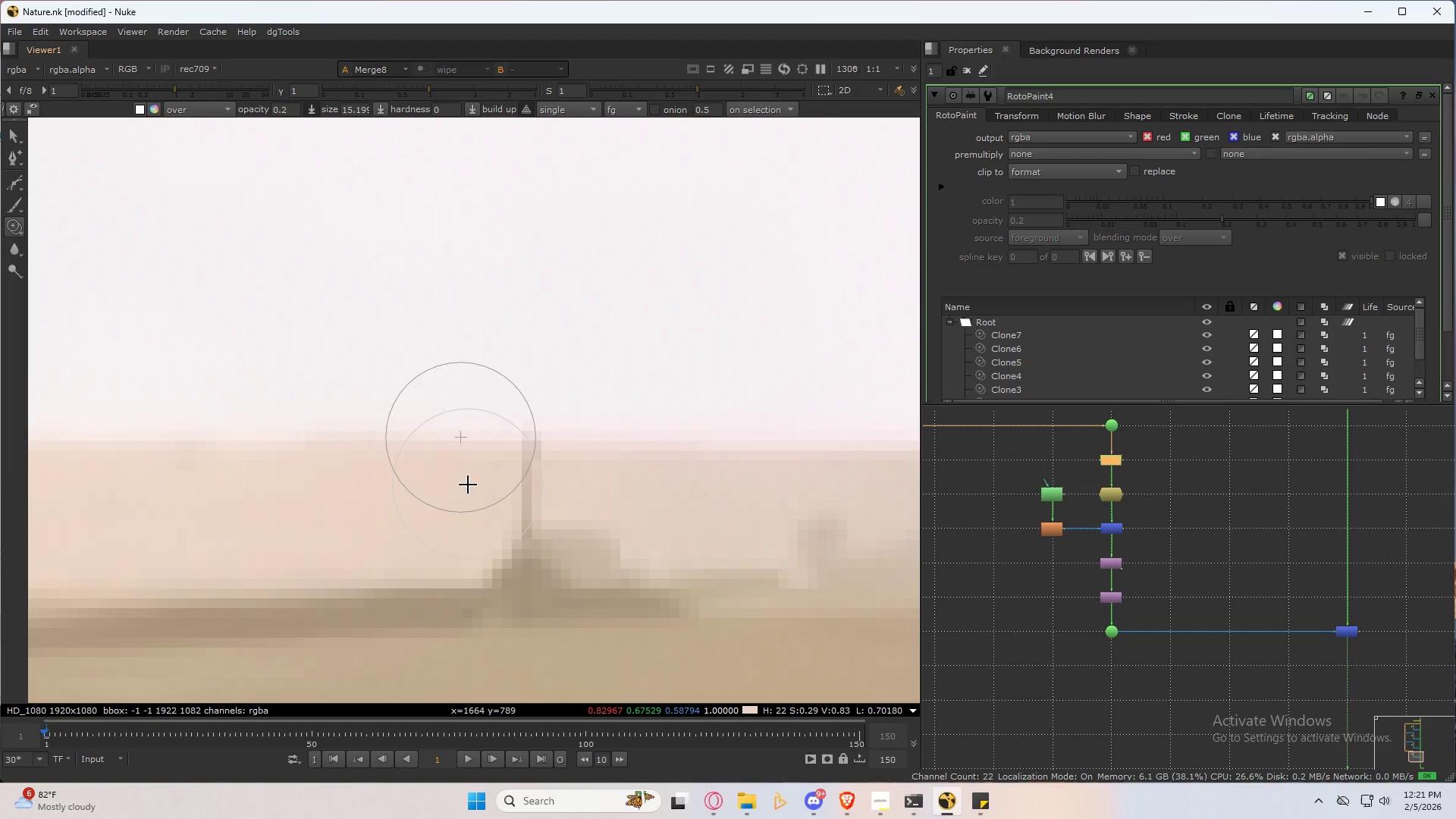 
hold_key(key=ControlLeft, duration=1.52)
 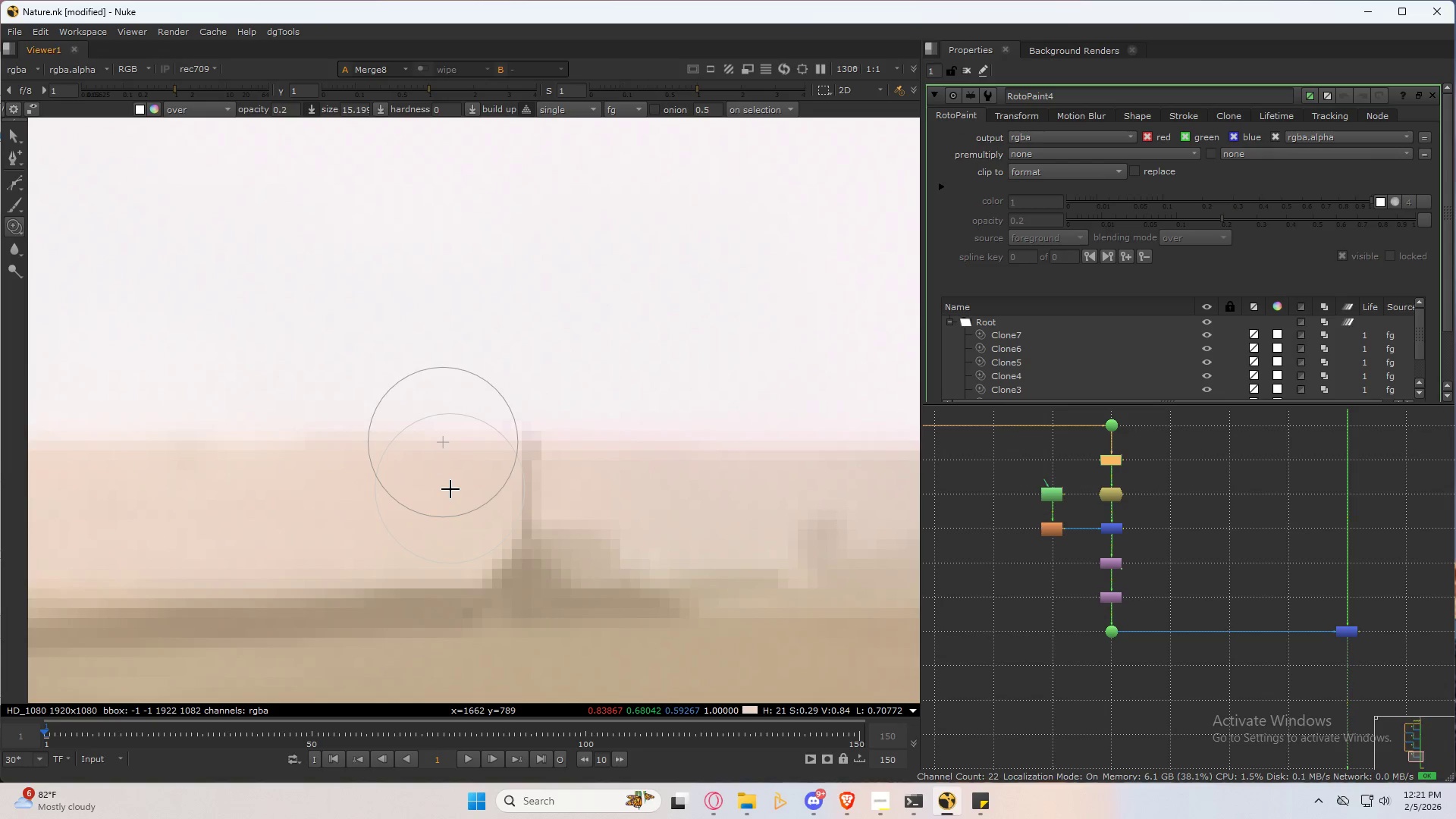 
hold_key(key=ControlLeft, duration=1.5)
left_click_drag(start_coordinate=[450, 489], to_coordinate=[533, 438])
 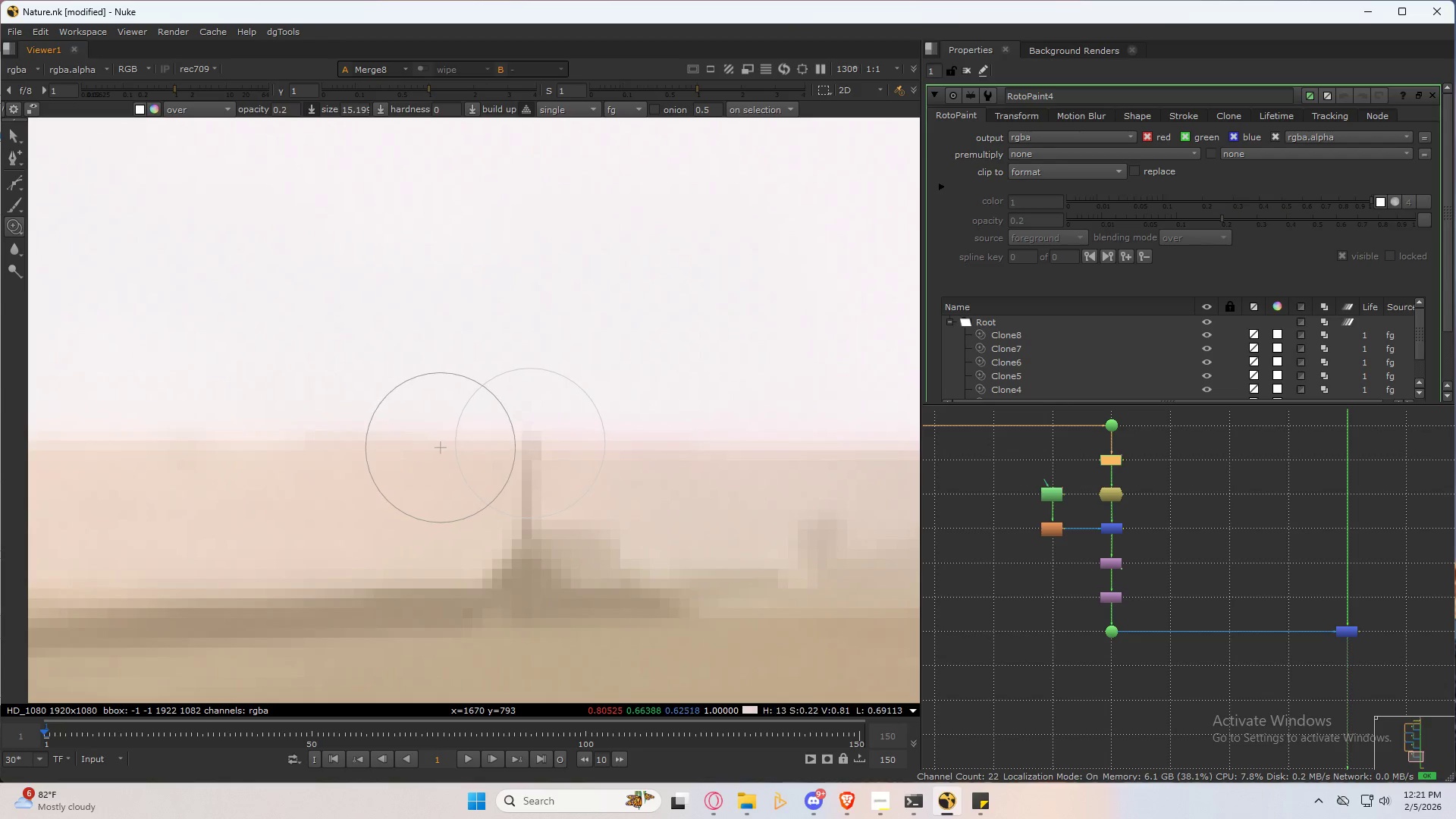 
hold_key(key=ControlLeft, duration=0.7)
 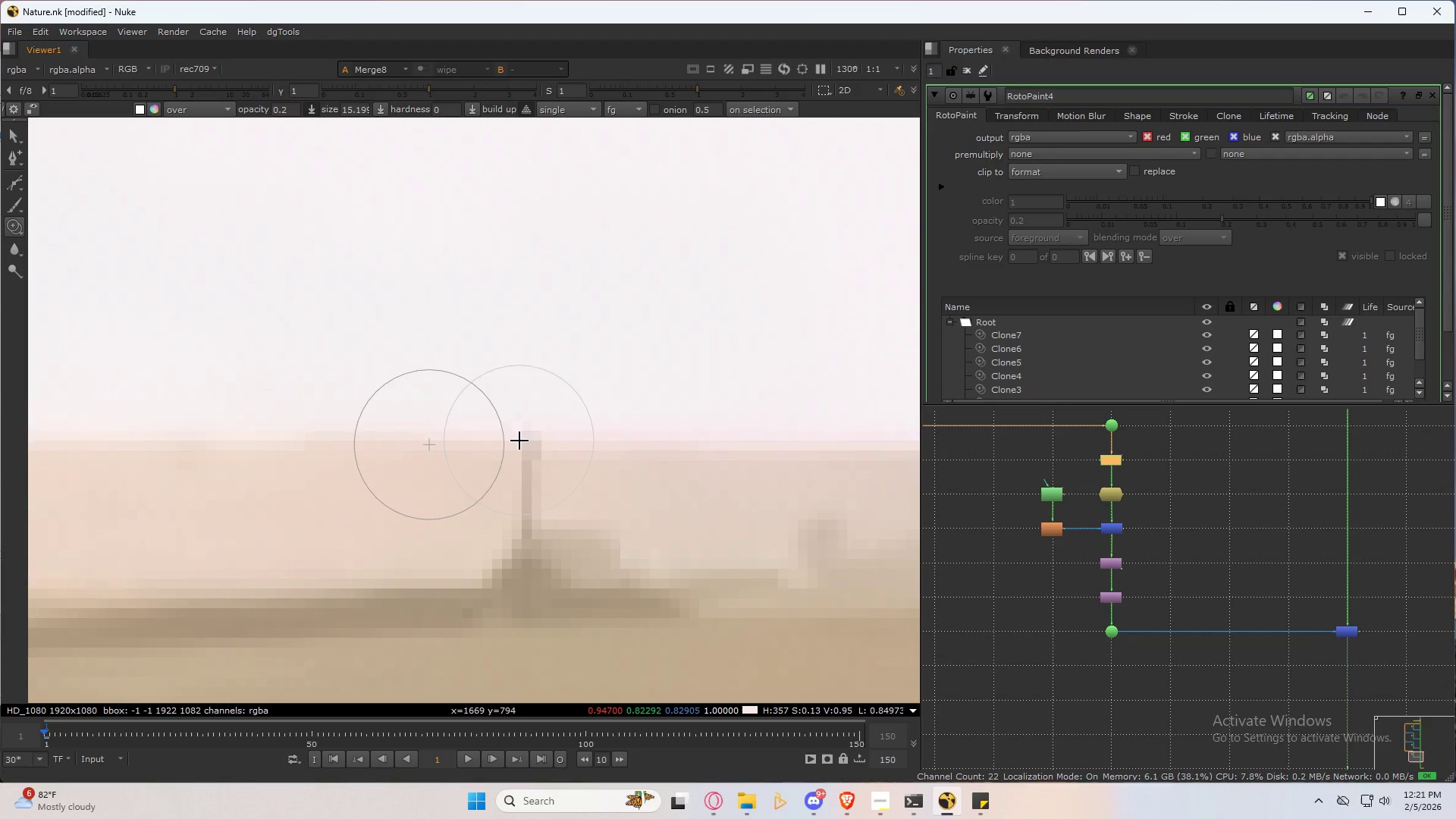 
left_click_drag(start_coordinate=[519, 441], to_coordinate=[527, 532])
 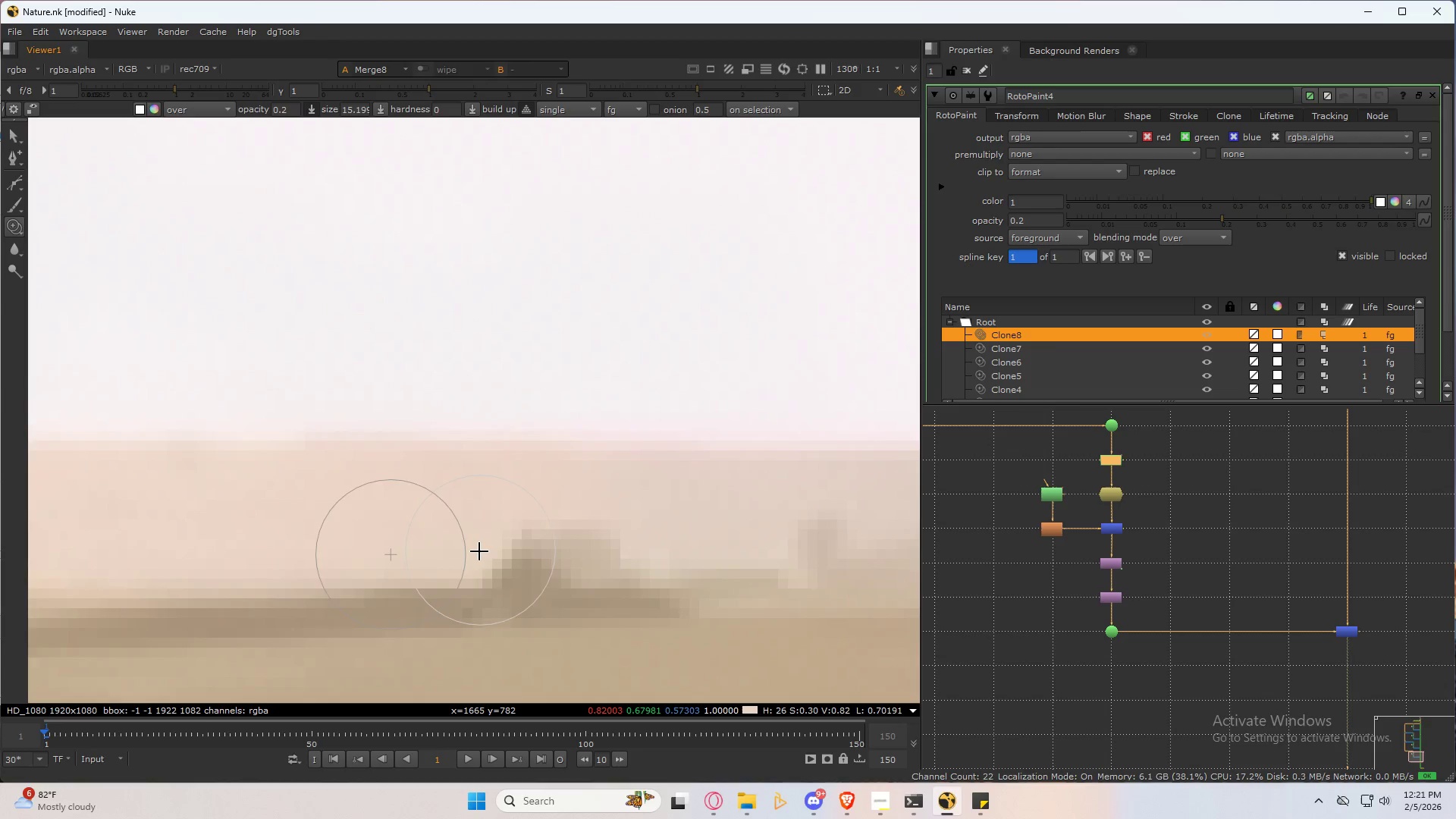 
left_click_drag(start_coordinate=[483, 558], to_coordinate=[531, 545])
 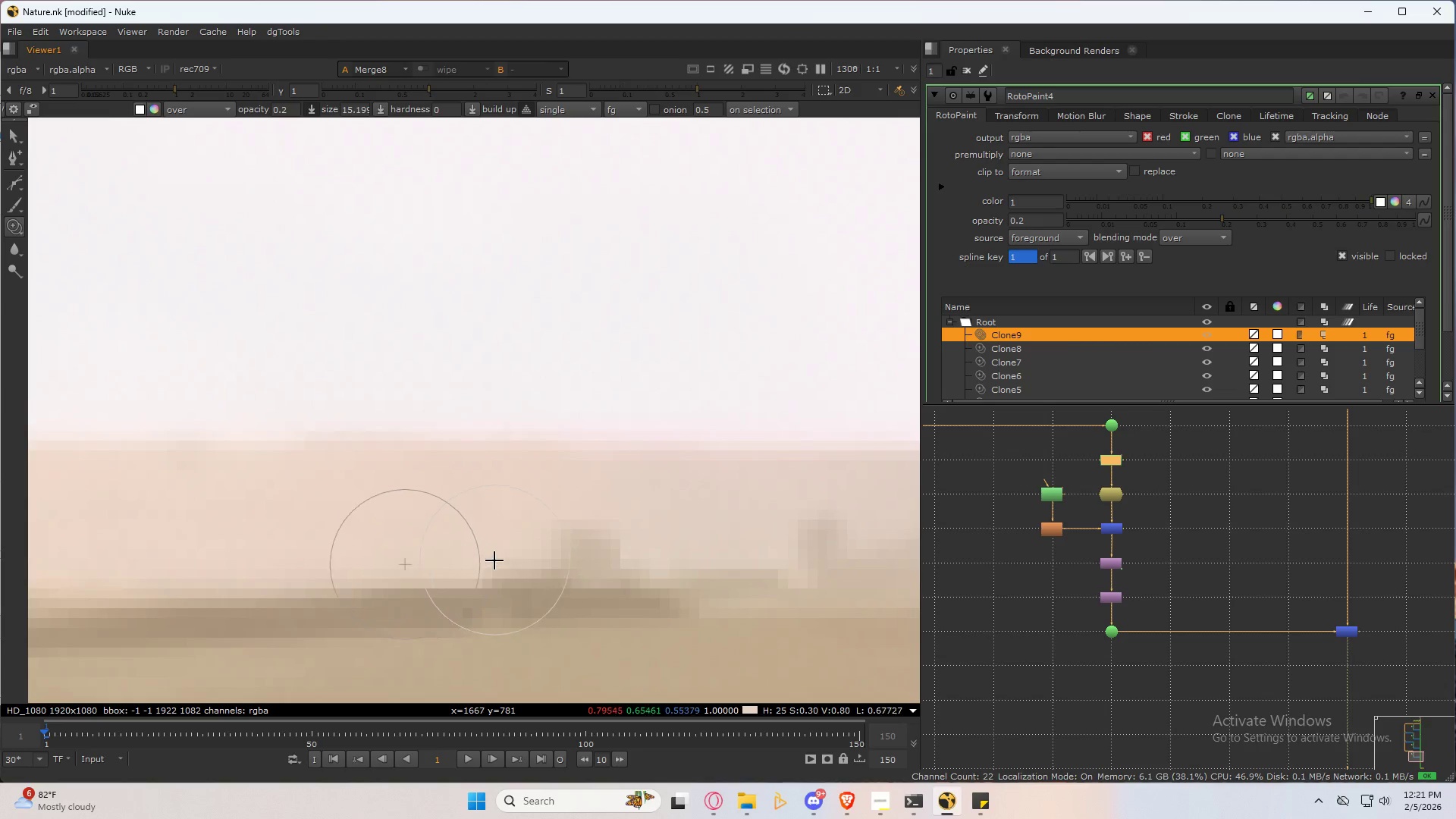 
left_click_drag(start_coordinate=[472, 566], to_coordinate=[508, 563])
 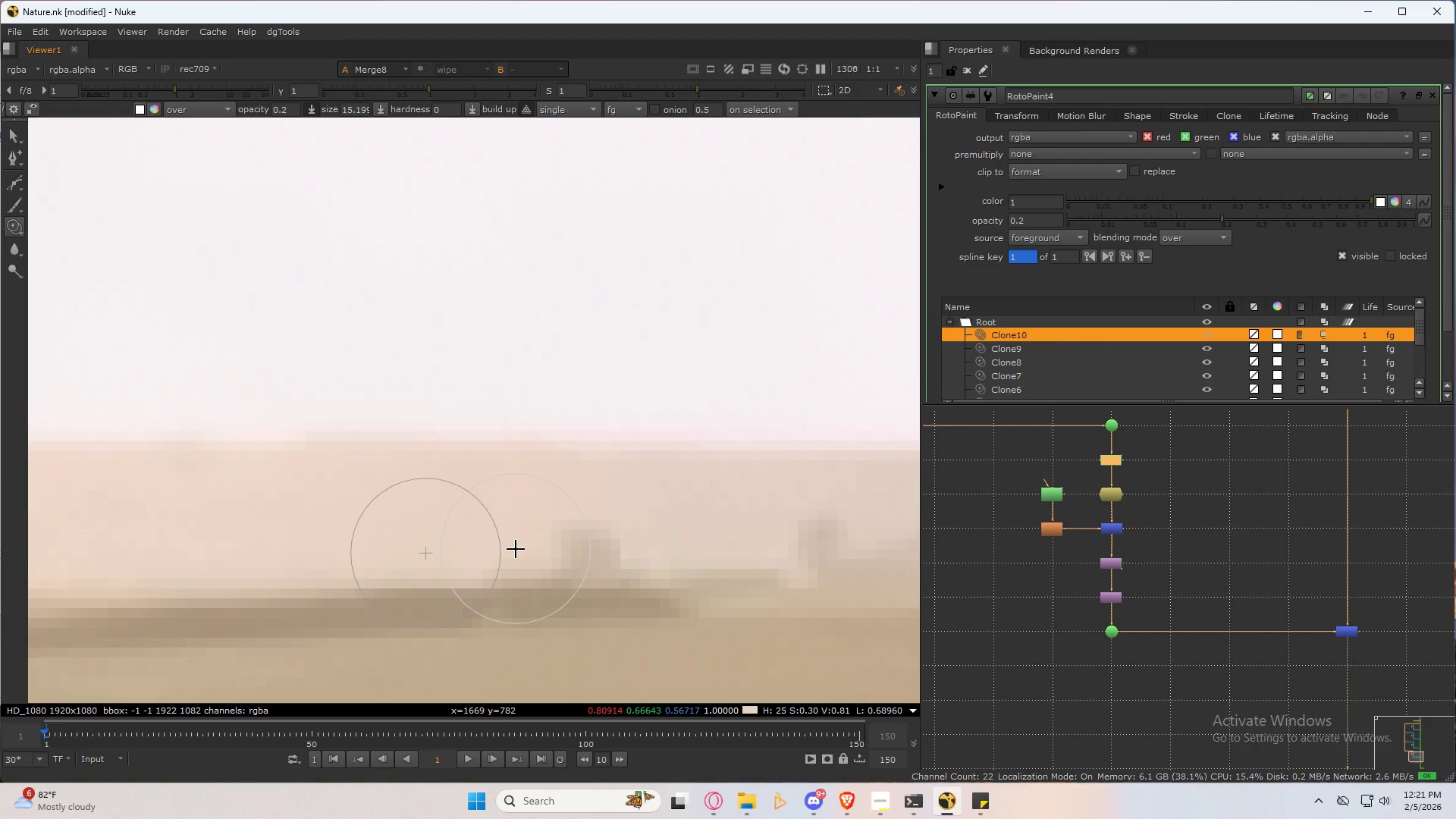 
left_click_drag(start_coordinate=[516, 553], to_coordinate=[546, 539])
 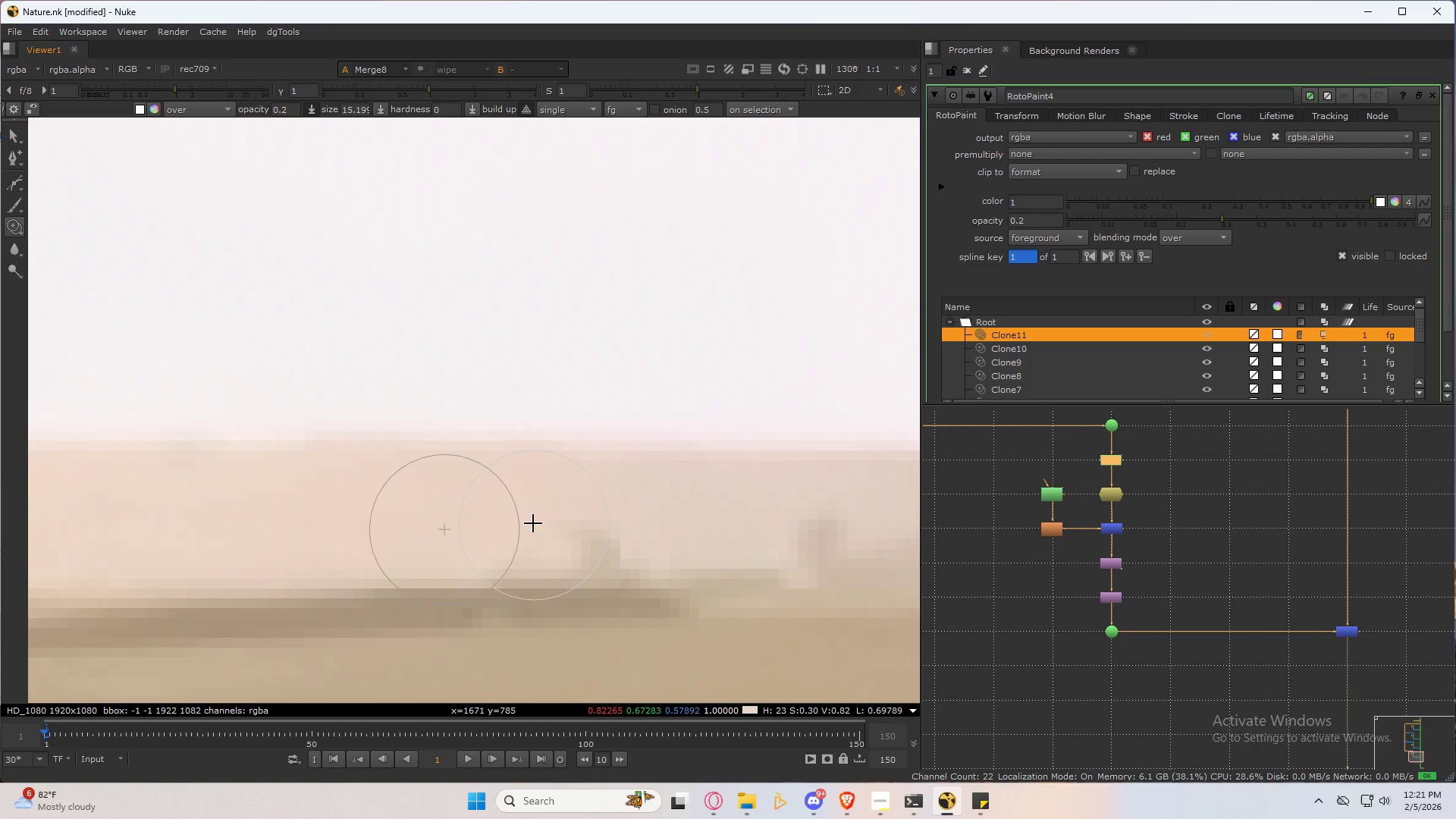 
left_click_drag(start_coordinate=[530, 519], to_coordinate=[579, 541])
 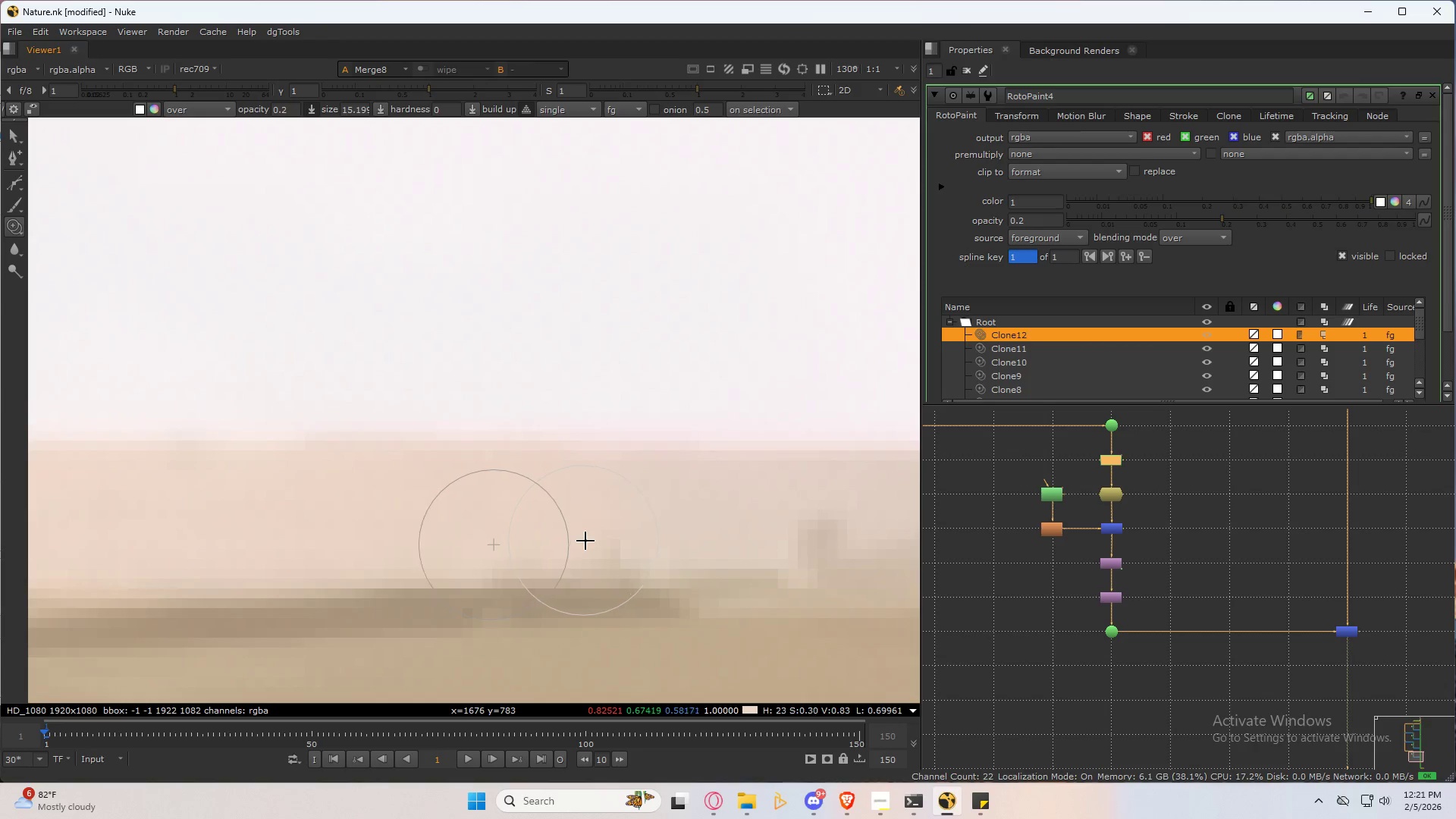 
left_click_drag(start_coordinate=[598, 532], to_coordinate=[497, 550])
 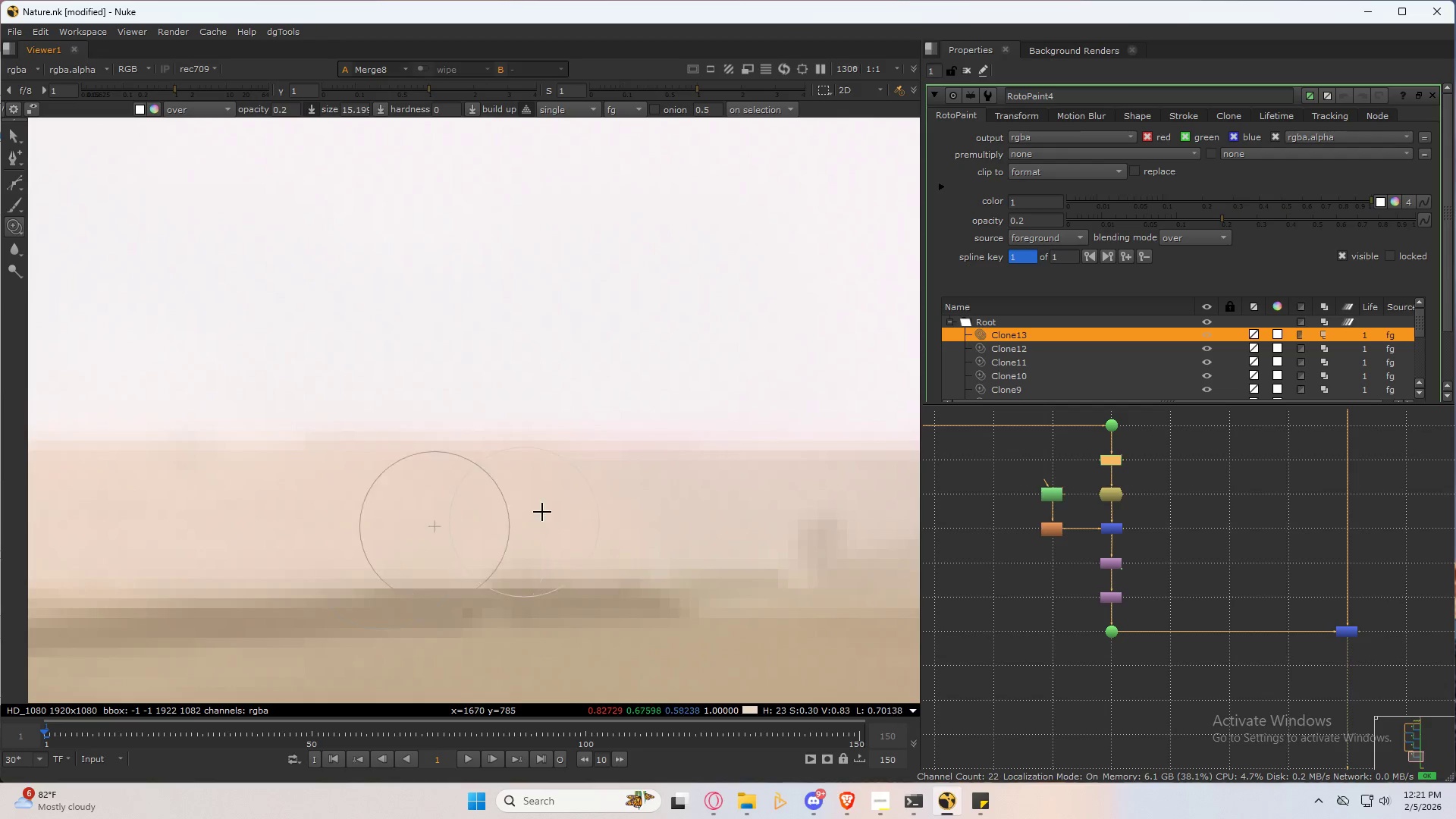 
scroll: coordinate [613, 410], scroll_direction: down, amount: 4.0
 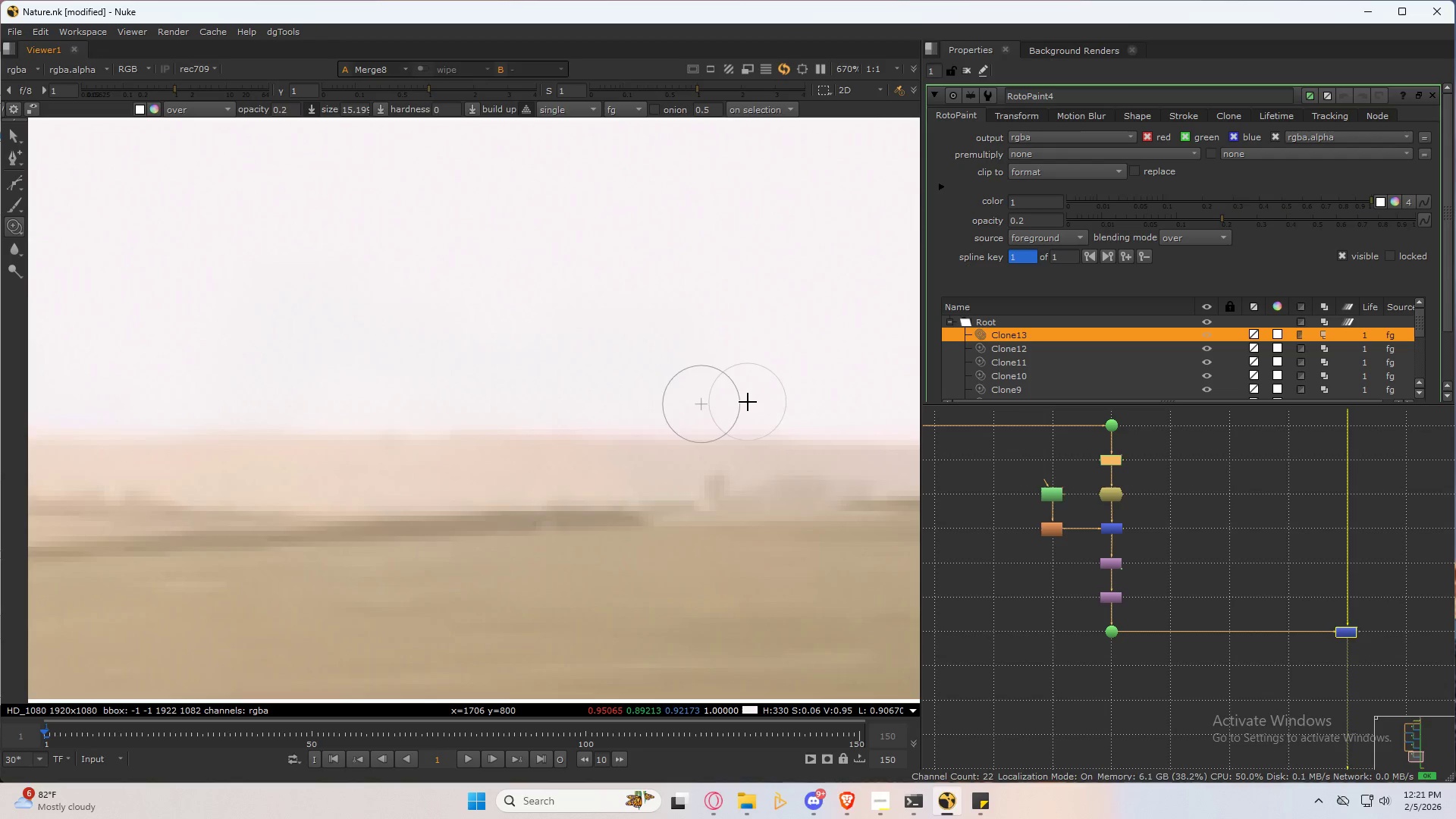 
key(3)
 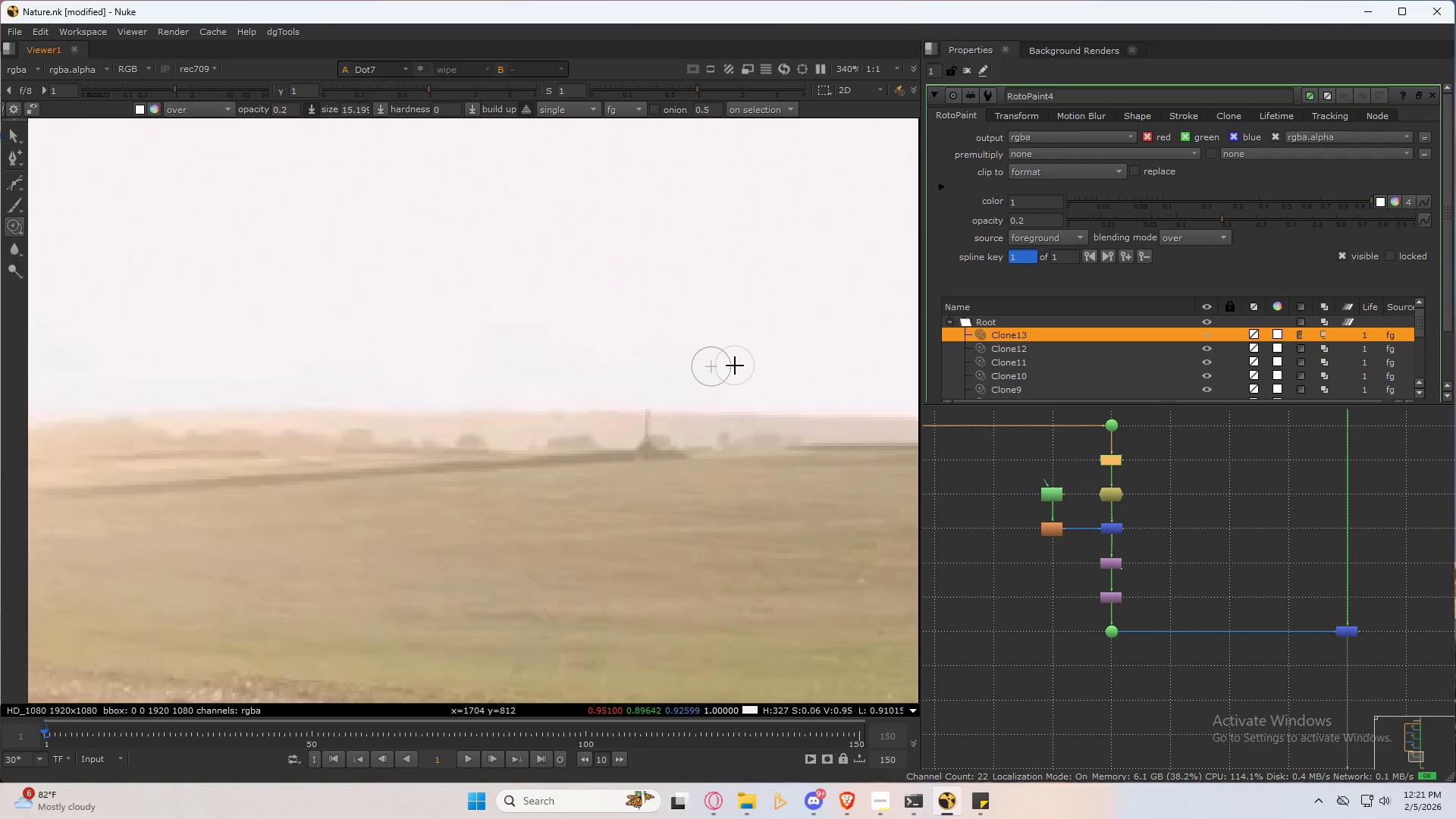 
scroll: coordinate [723, 381], scroll_direction: down, amount: 4.0
 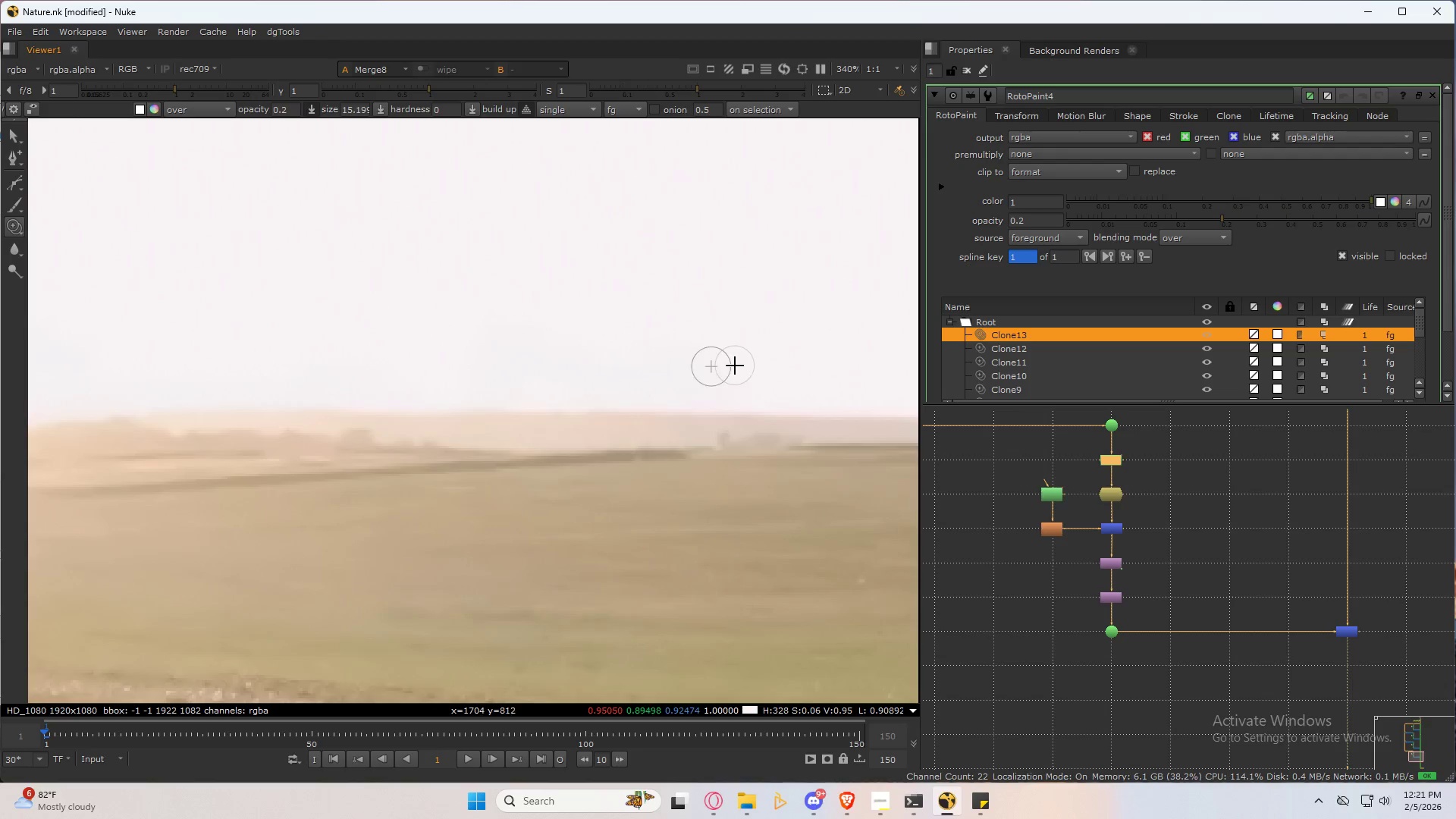 
type(232)
 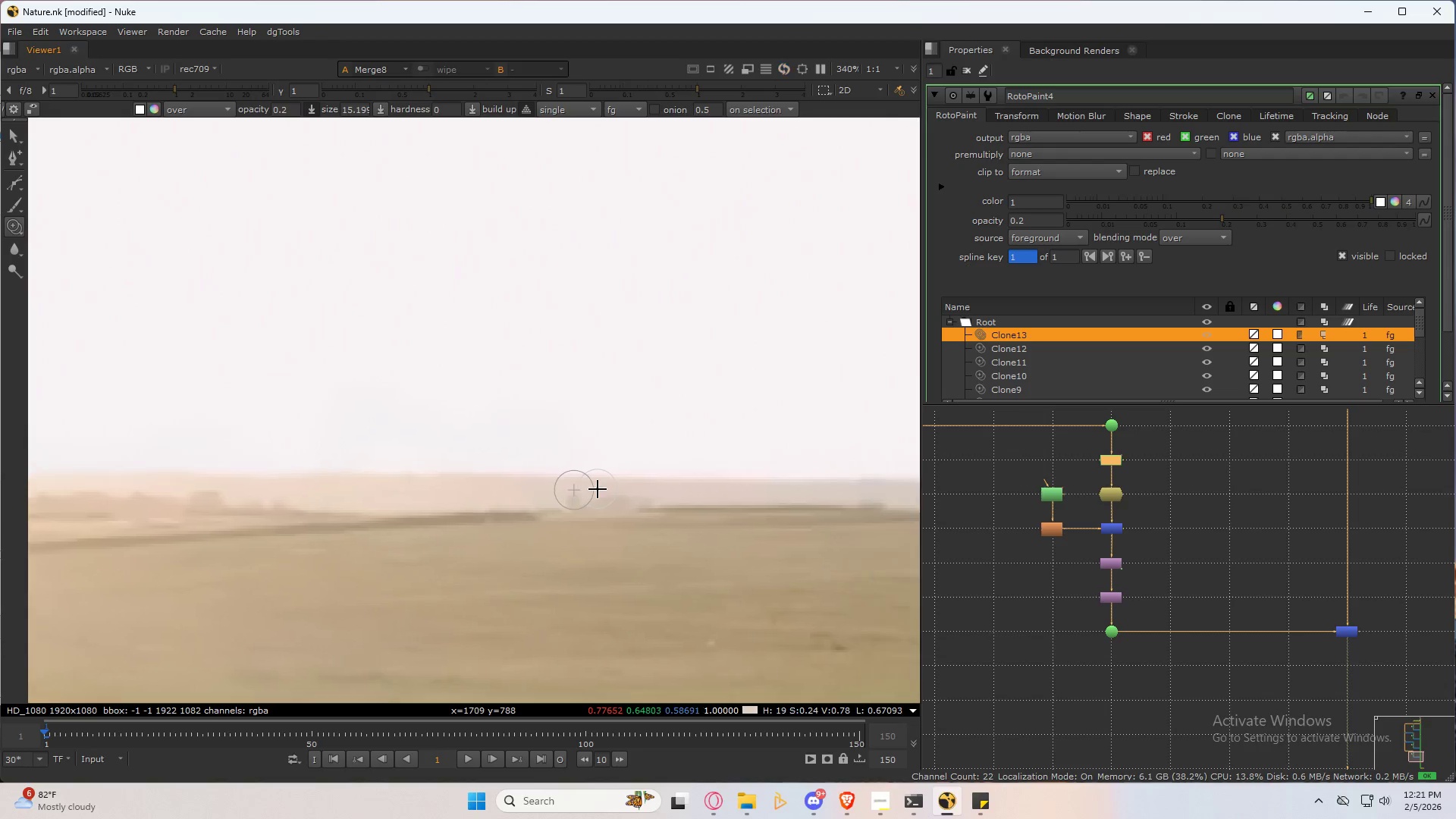 
scroll: coordinate [566, 493], scroll_direction: up, amount: 5.0
 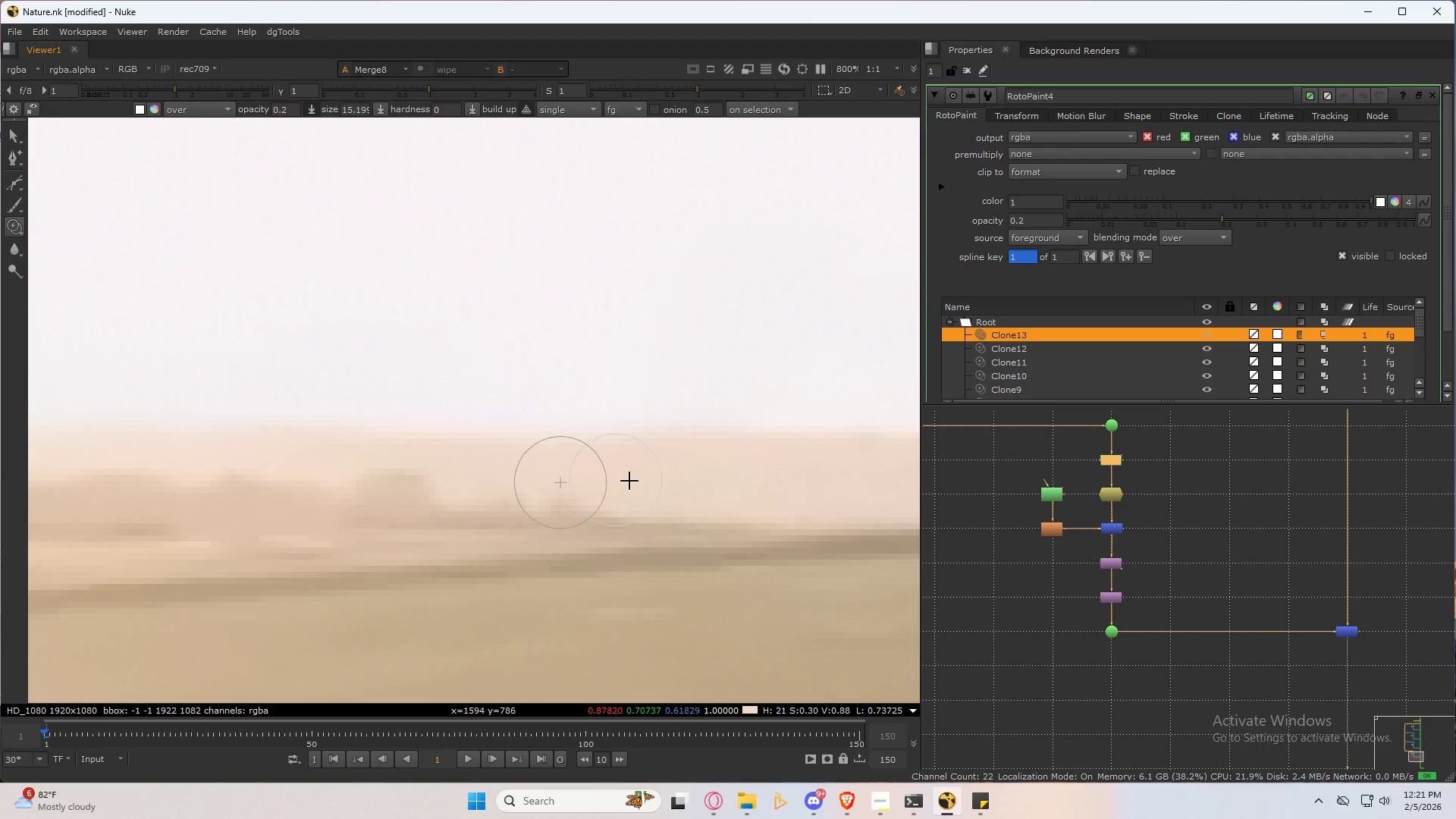 
double_click([1053, 492])
 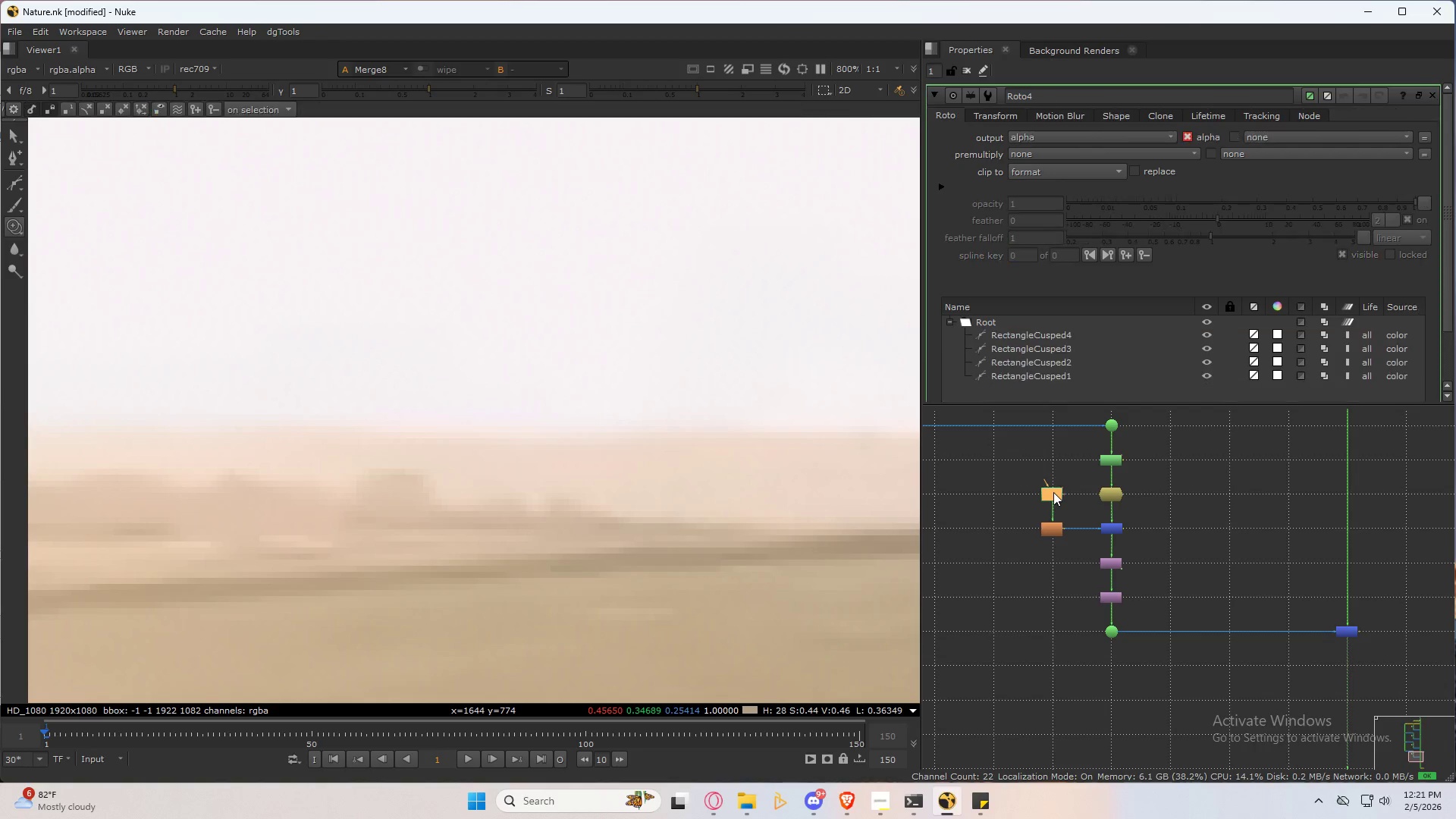 
triple_click([1053, 492])
 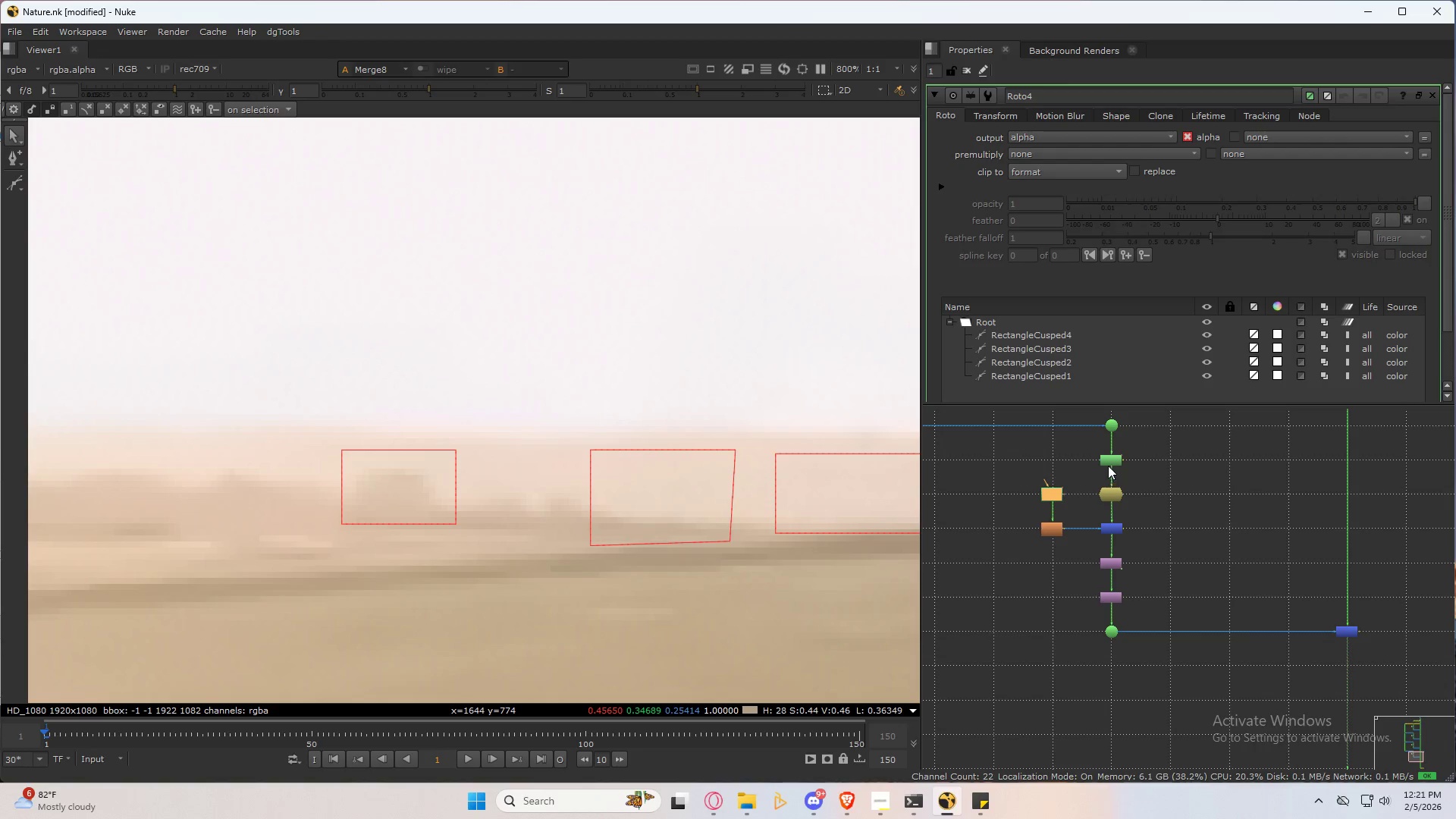 
double_click([1109, 457])
 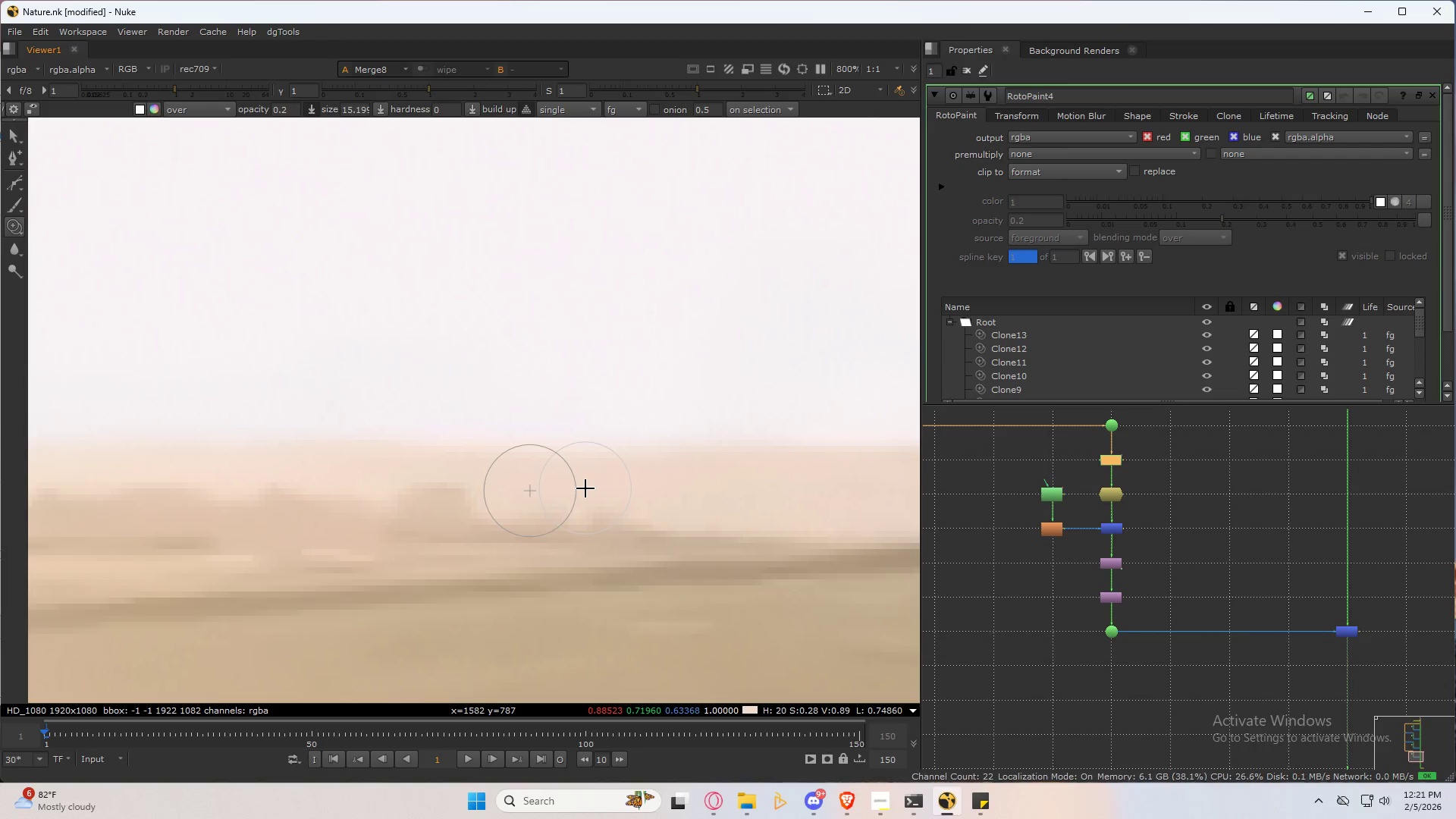 
hold_key(key=ControlLeft, duration=1.06)
left_click_drag(start_coordinate=[604, 482], to_coordinate=[482, 494])
 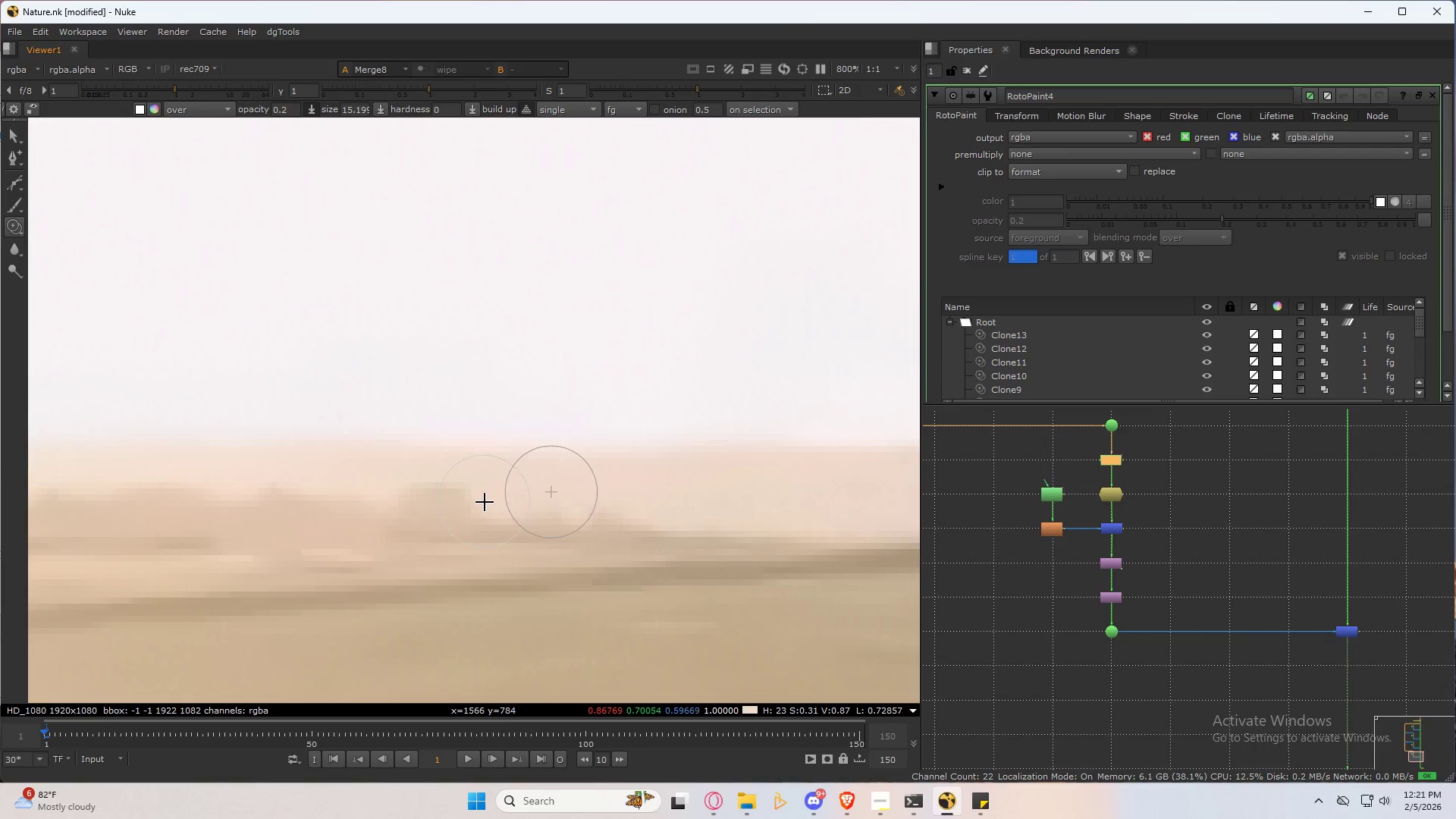 
left_click_drag(start_coordinate=[485, 502], to_coordinate=[435, 500])
 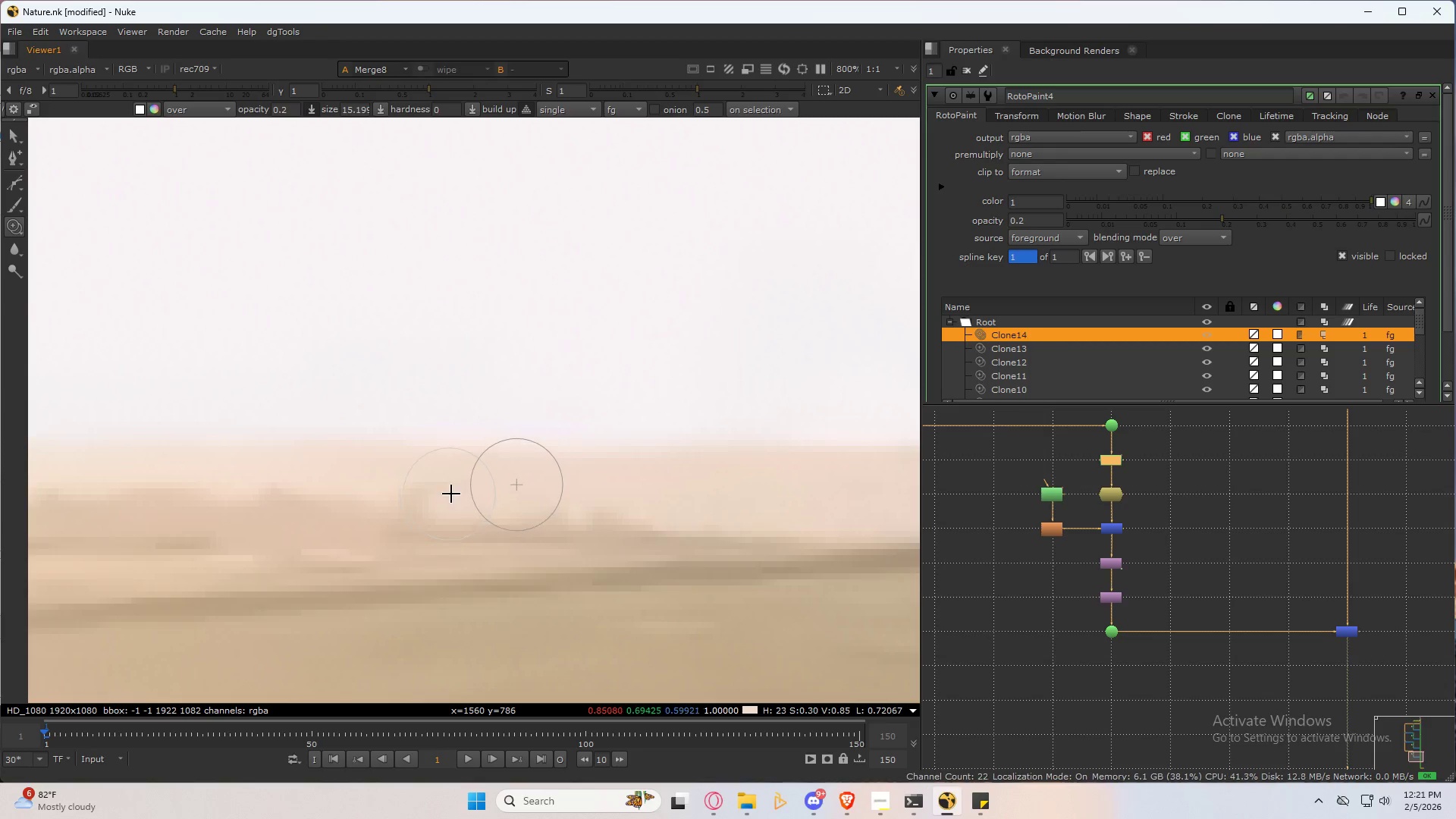 
left_click_drag(start_coordinate=[453, 492], to_coordinate=[513, 496])
 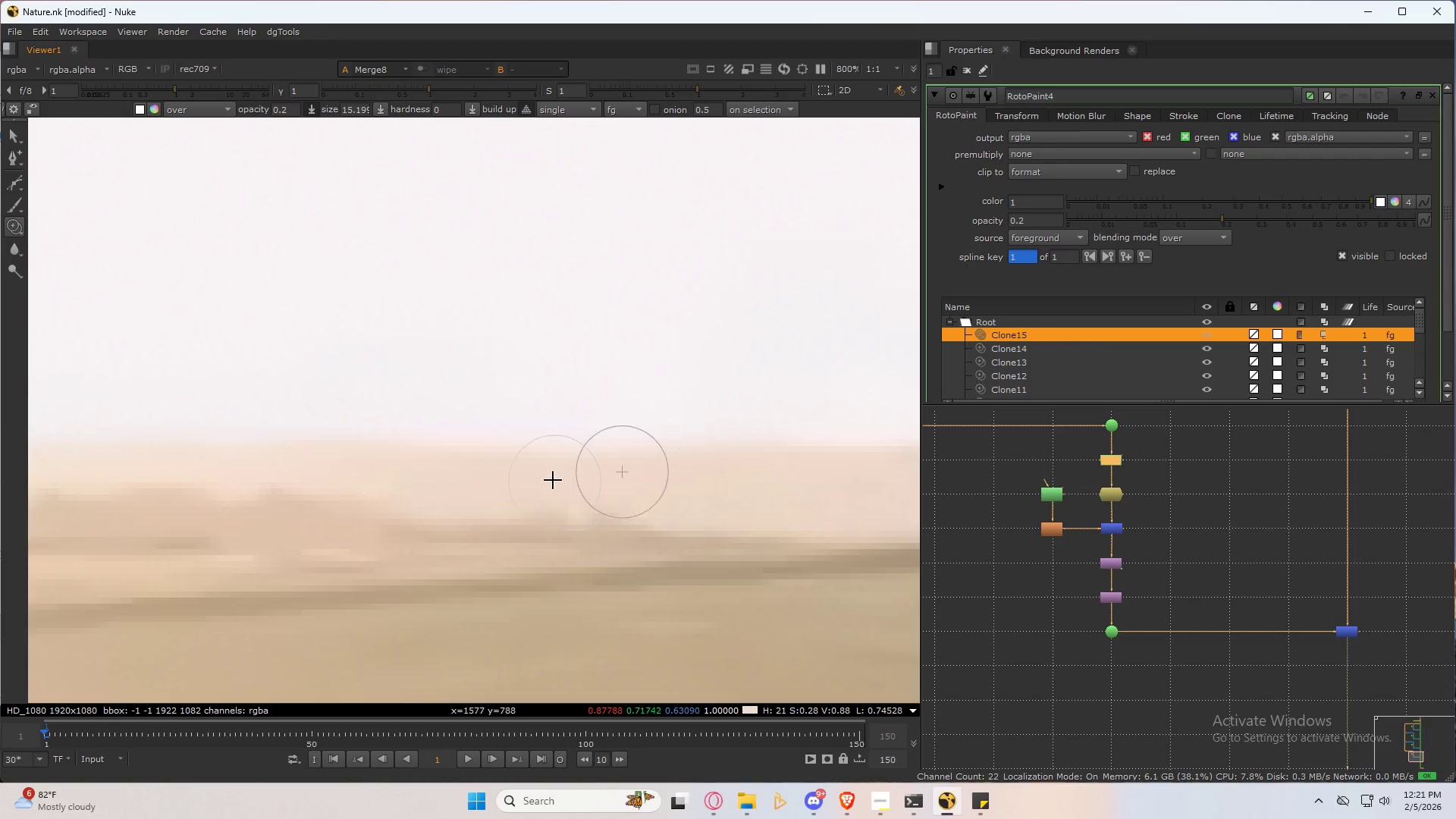 
key(3)
 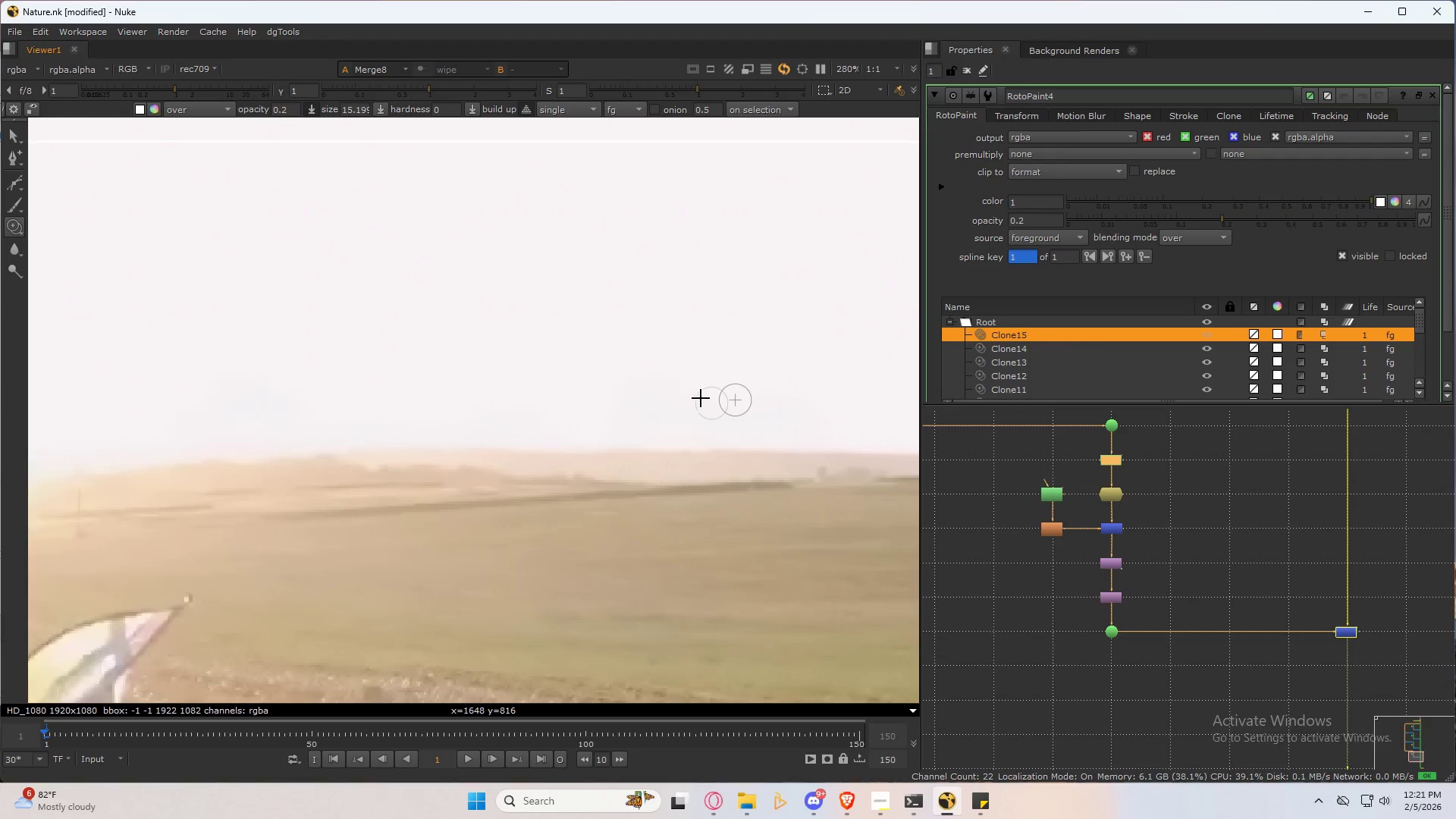 
scroll: coordinate [573, 446], scroll_direction: down, amount: 6.0
 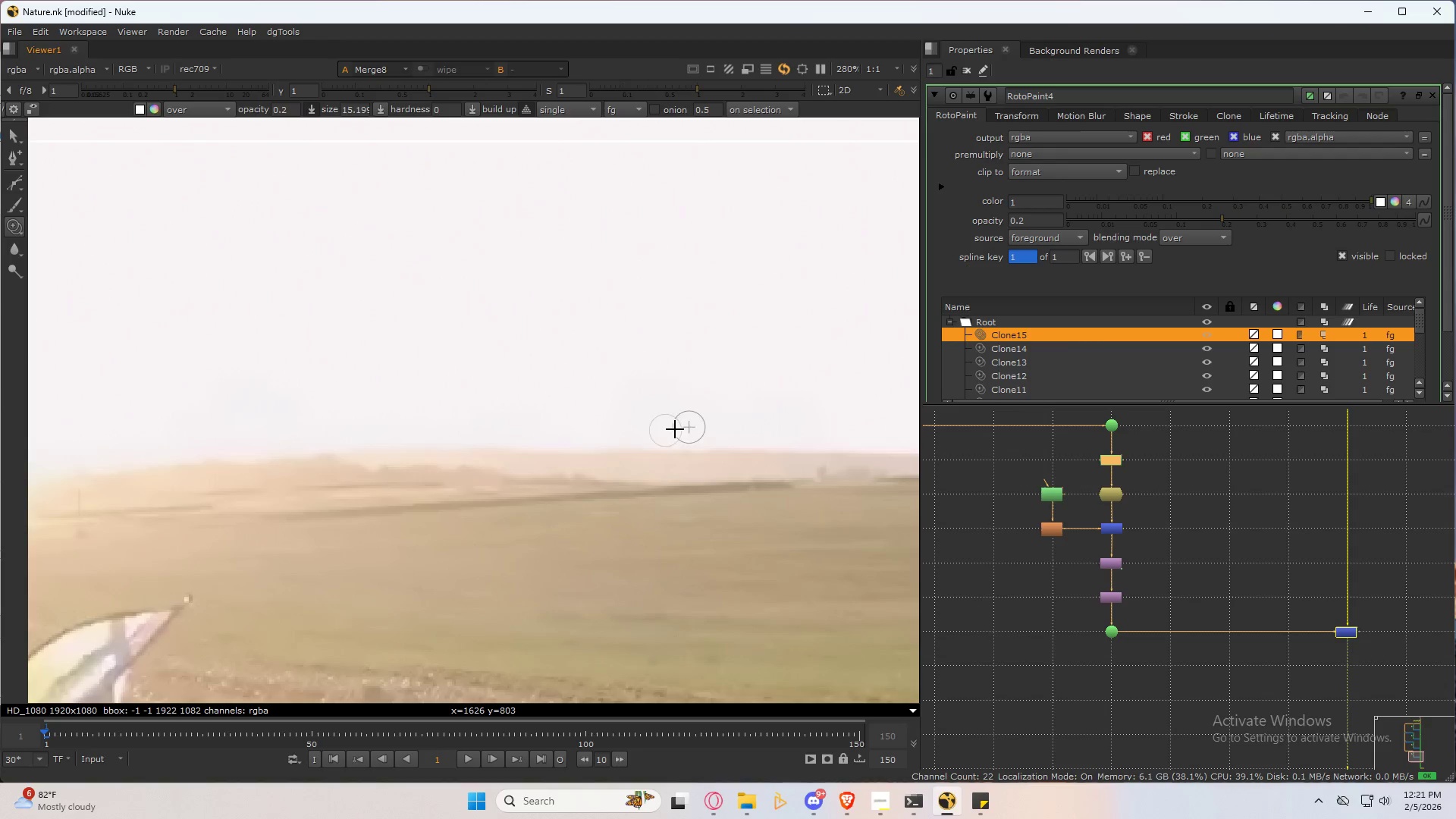 
type(232323)
 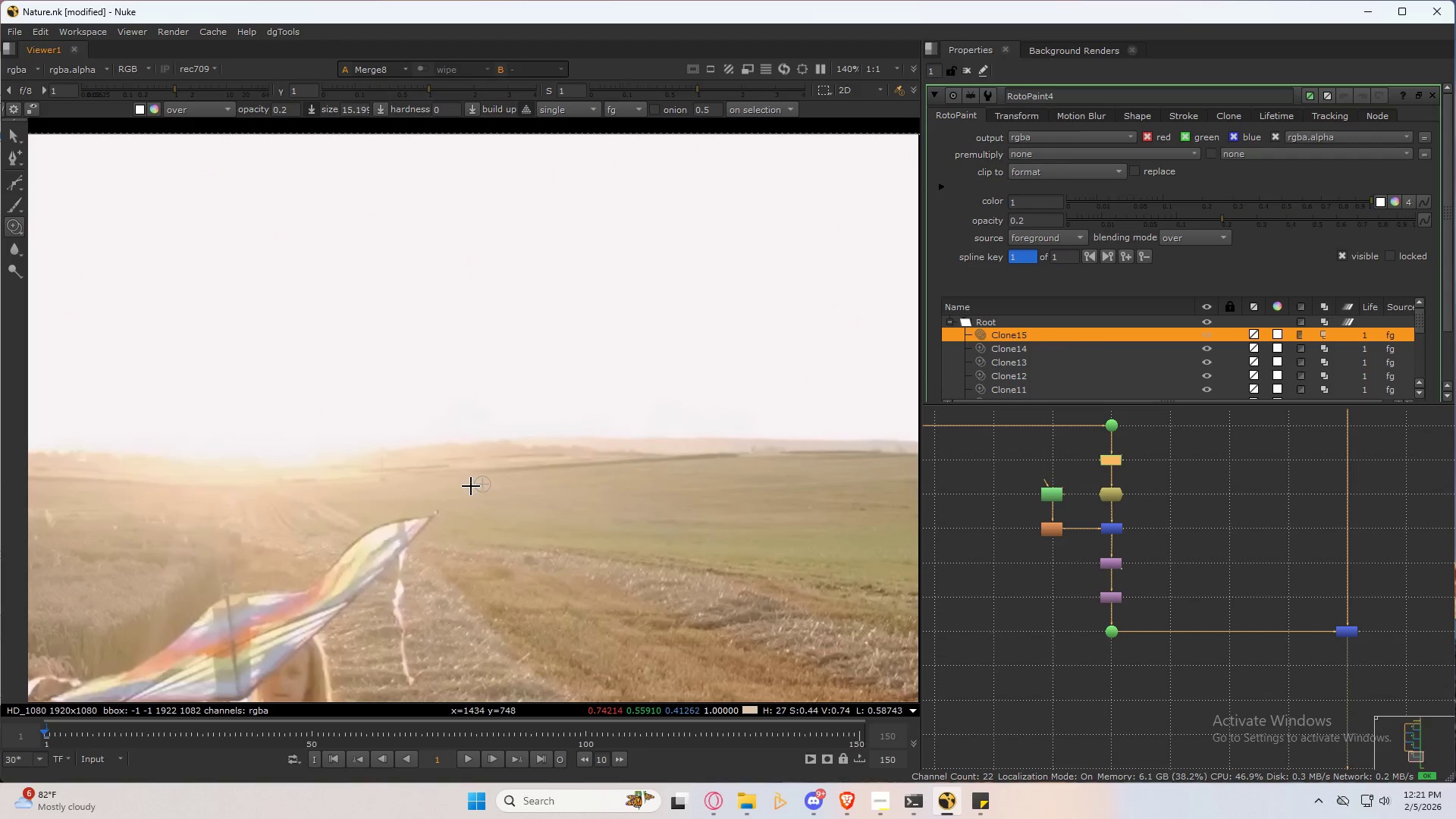 
scroll: coordinate [567, 438], scroll_direction: down, amount: 4.0
 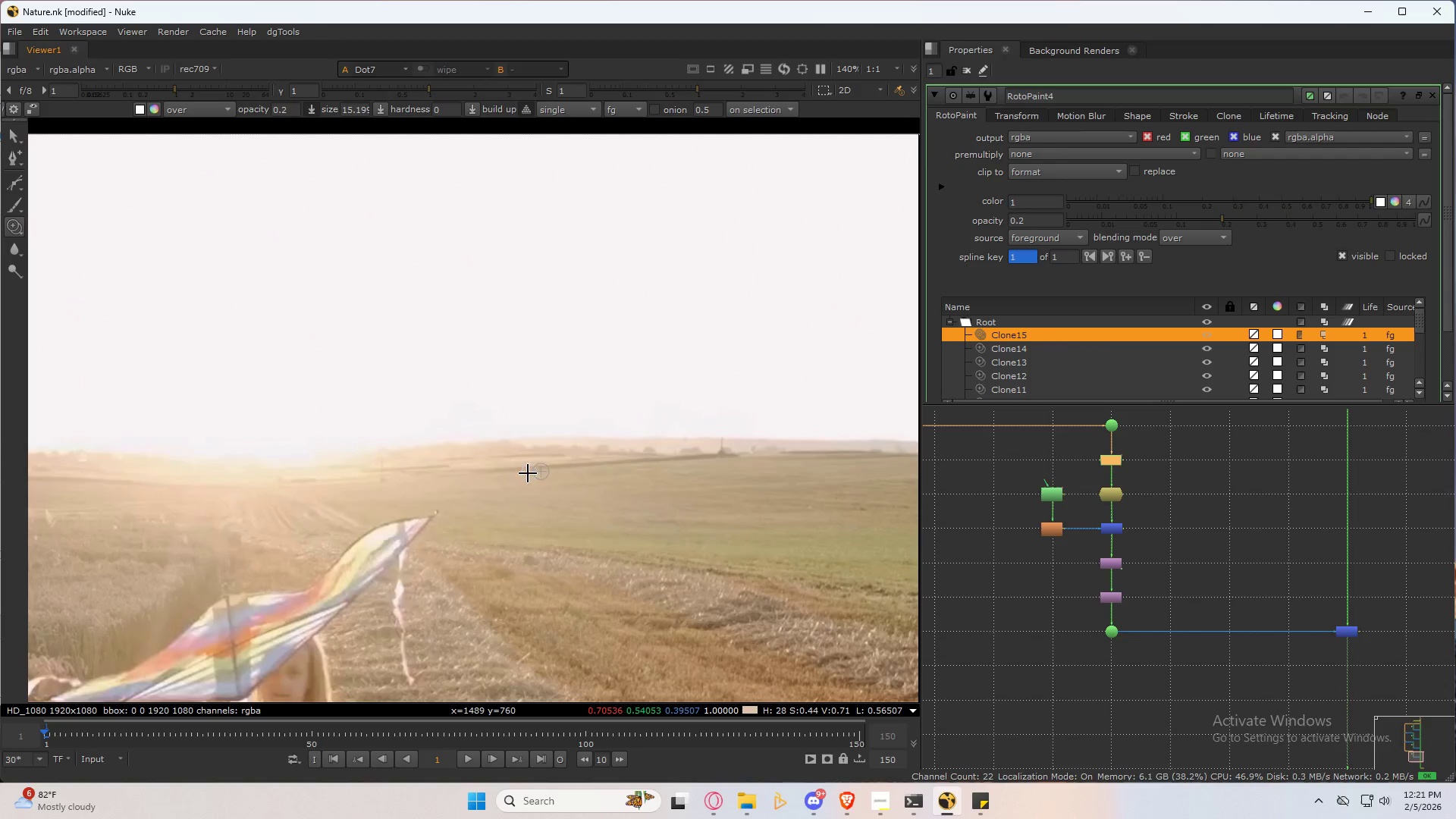 
type(232323232)
 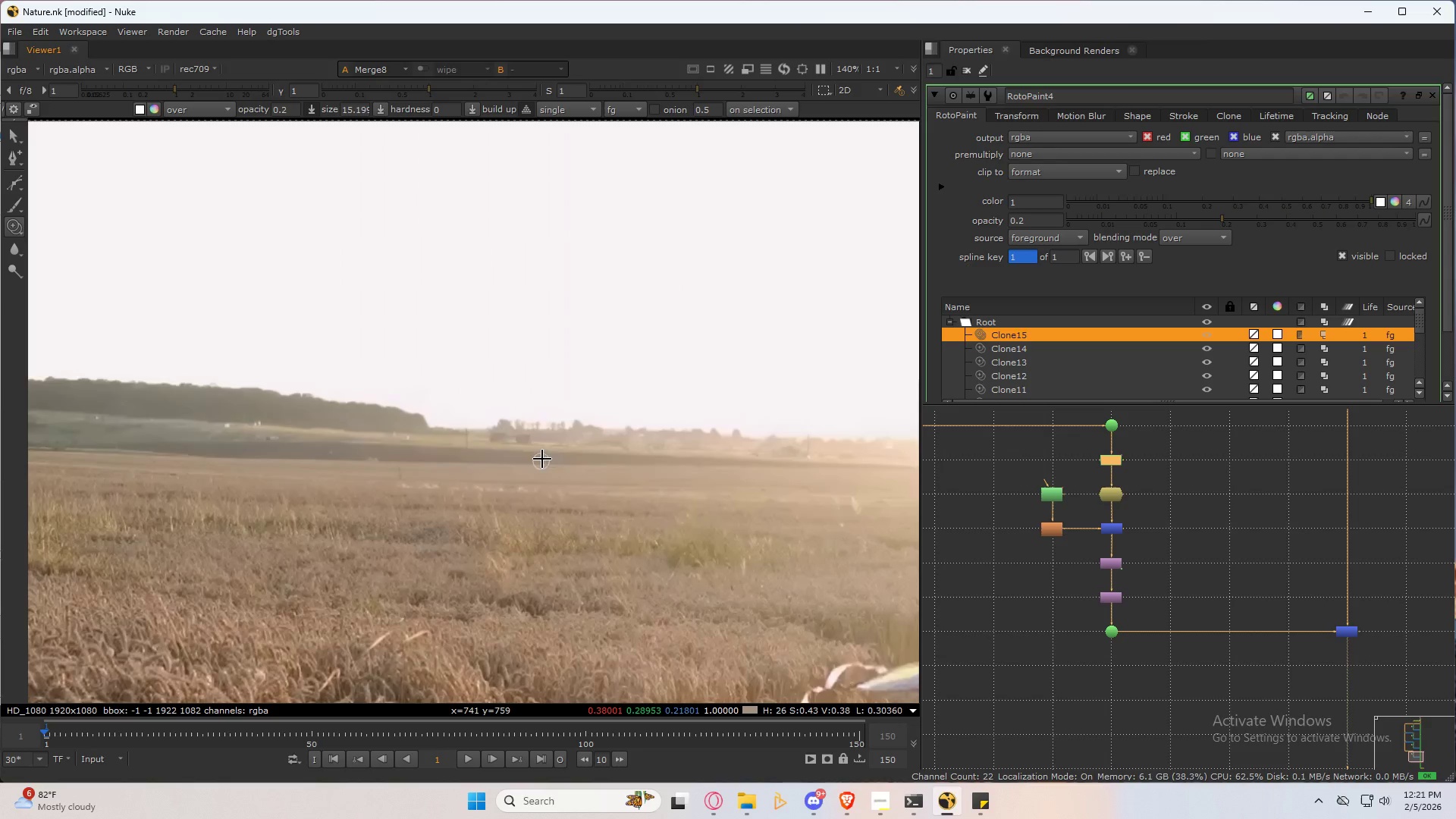 
scroll: coordinate [559, 433], scroll_direction: up, amount: 7.0
 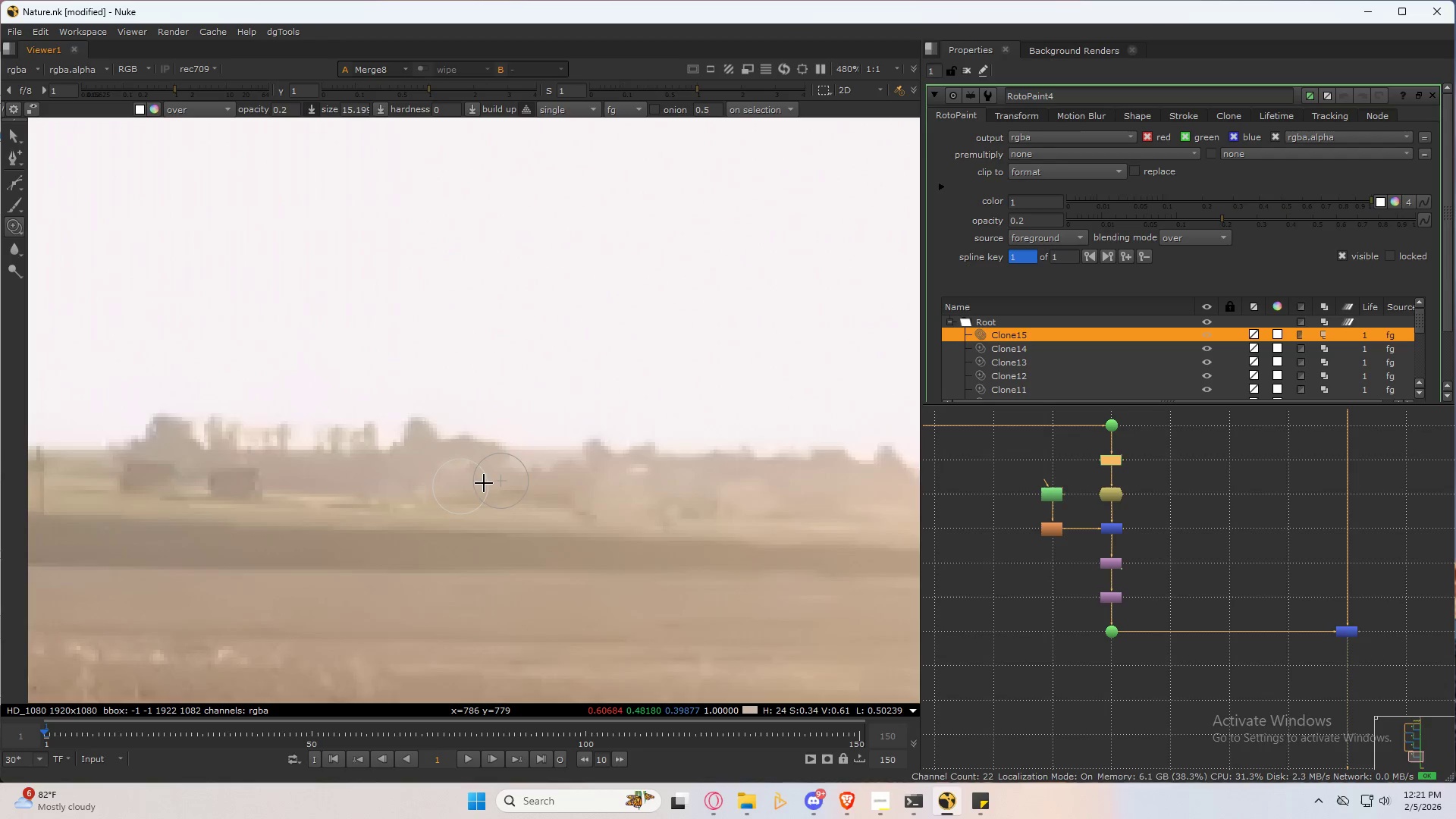 
type(3232)
 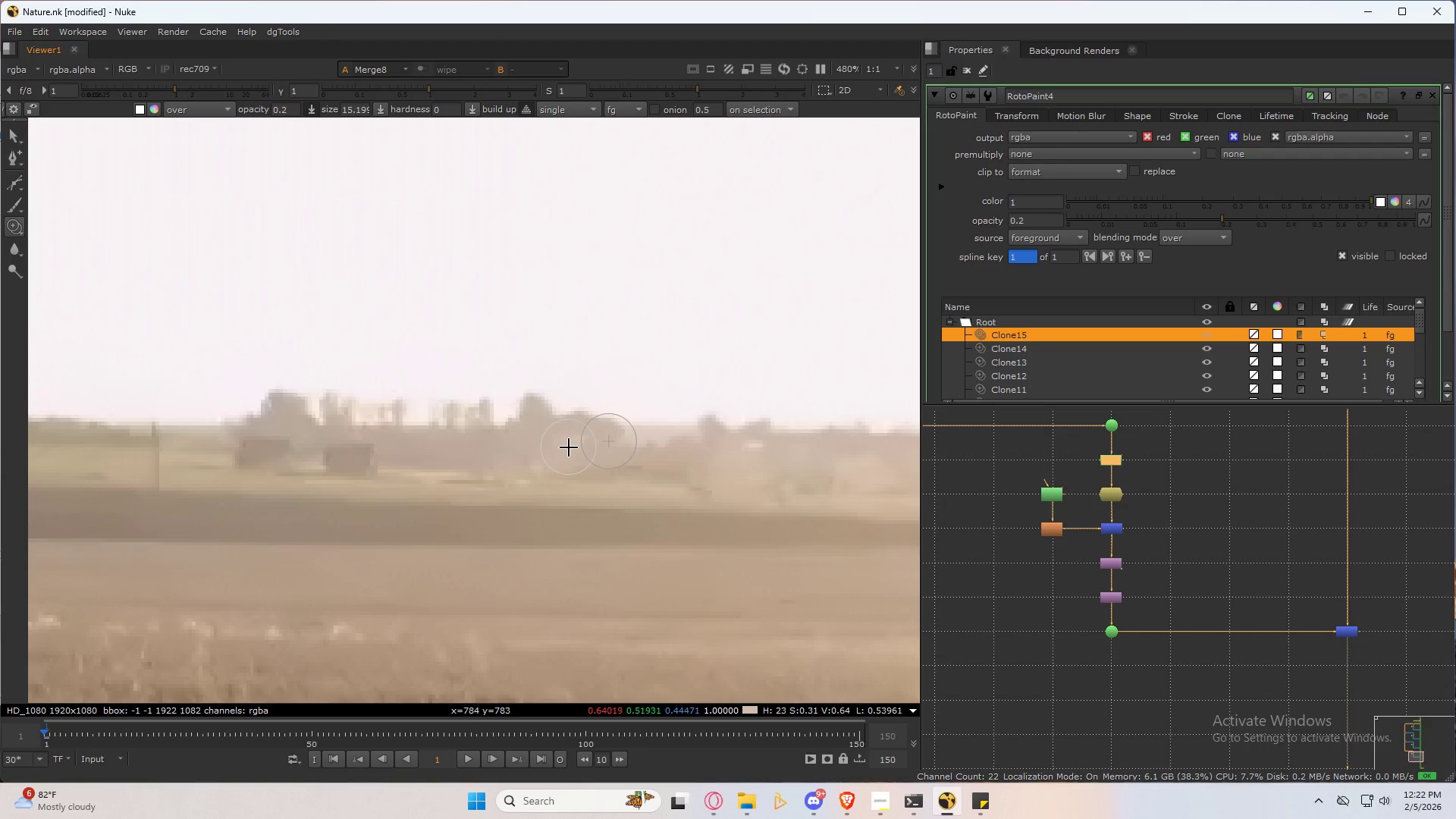 
type(323232)
 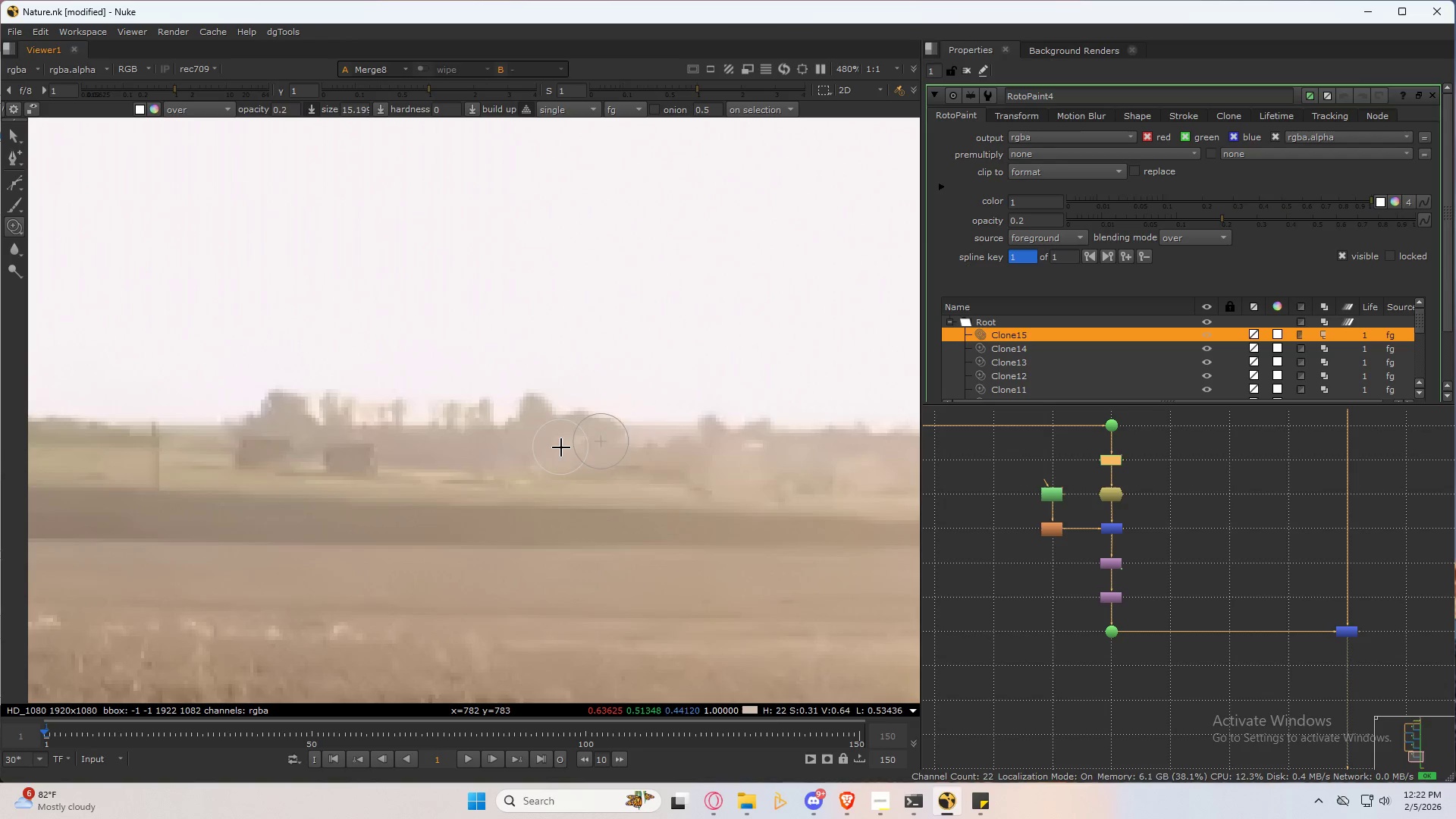 
type(3232)
 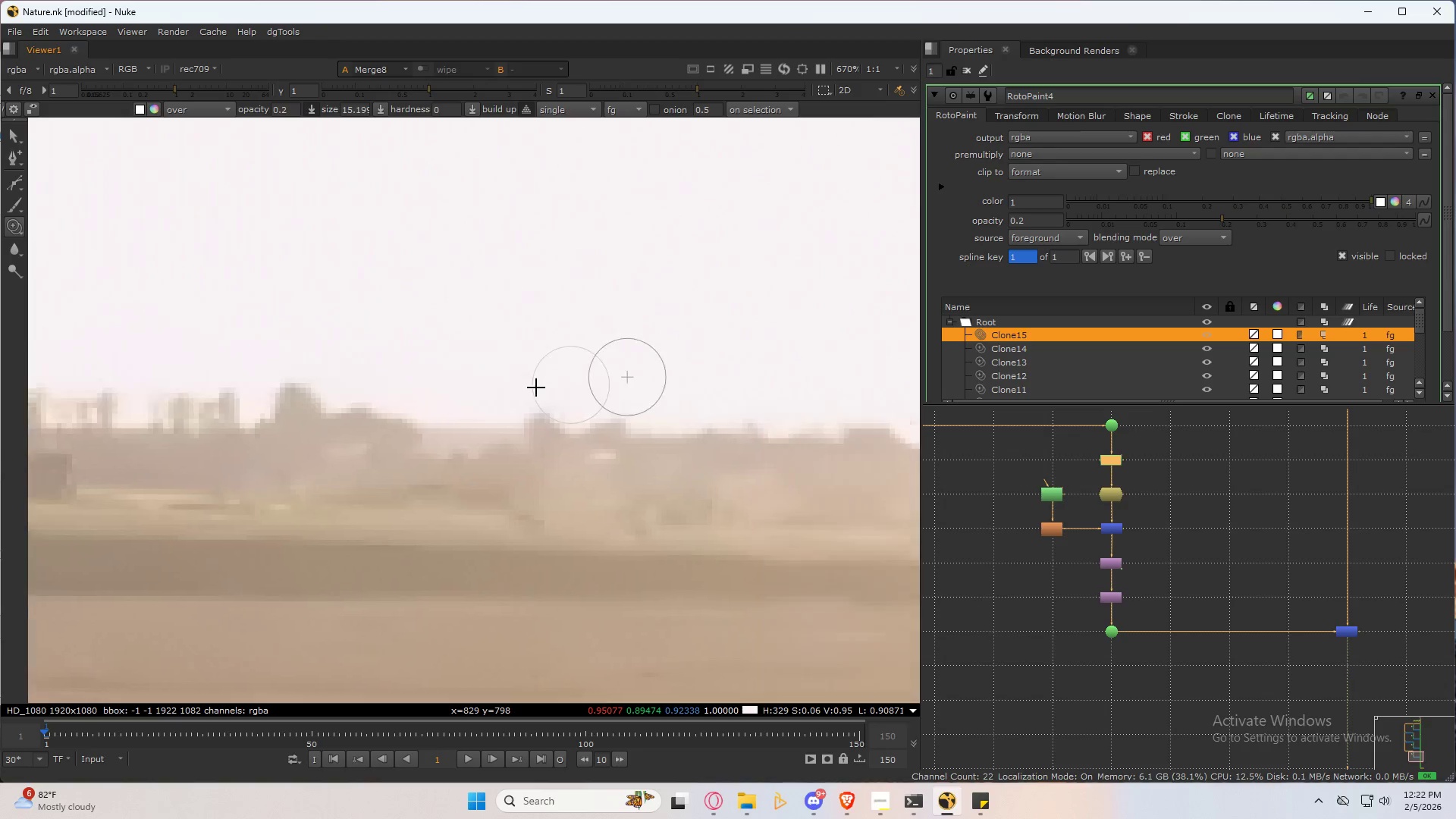 
scroll: coordinate [701, 417], scroll_direction: up, amount: 2.0
 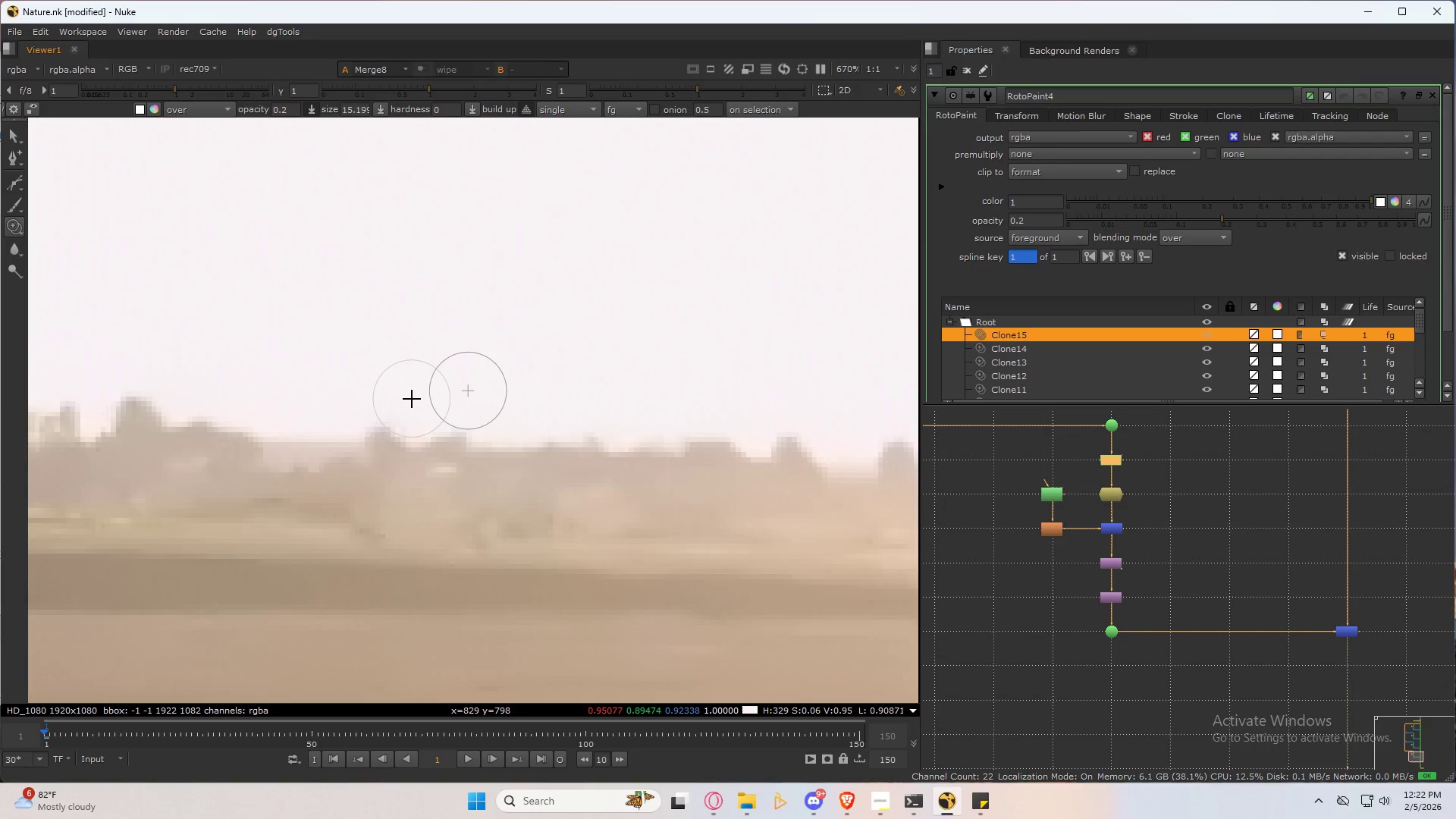 
scroll: coordinate [412, 400], scroll_direction: down, amount: 6.0
 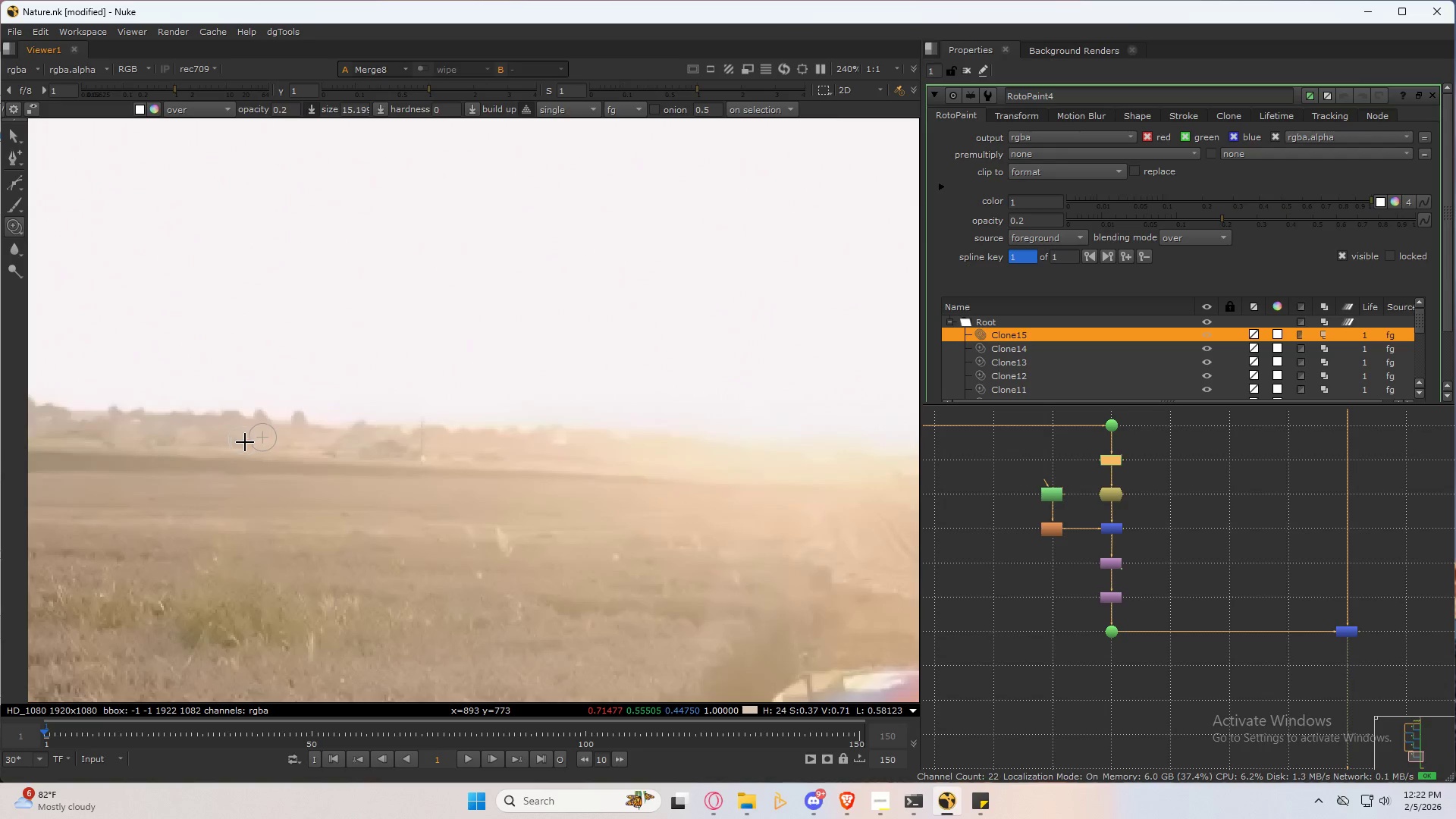 
type(3232)
 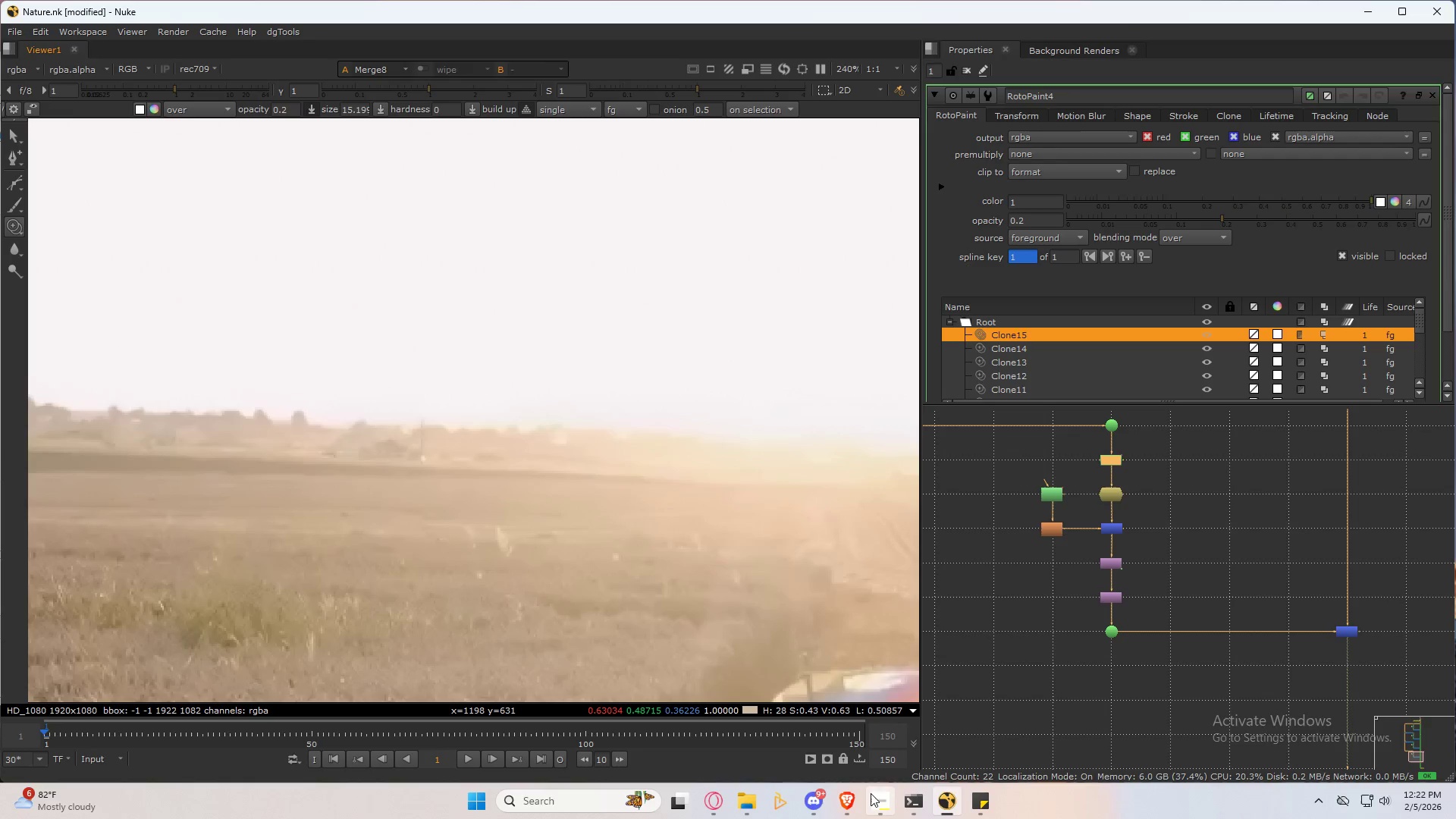 
left_click([872, 802])